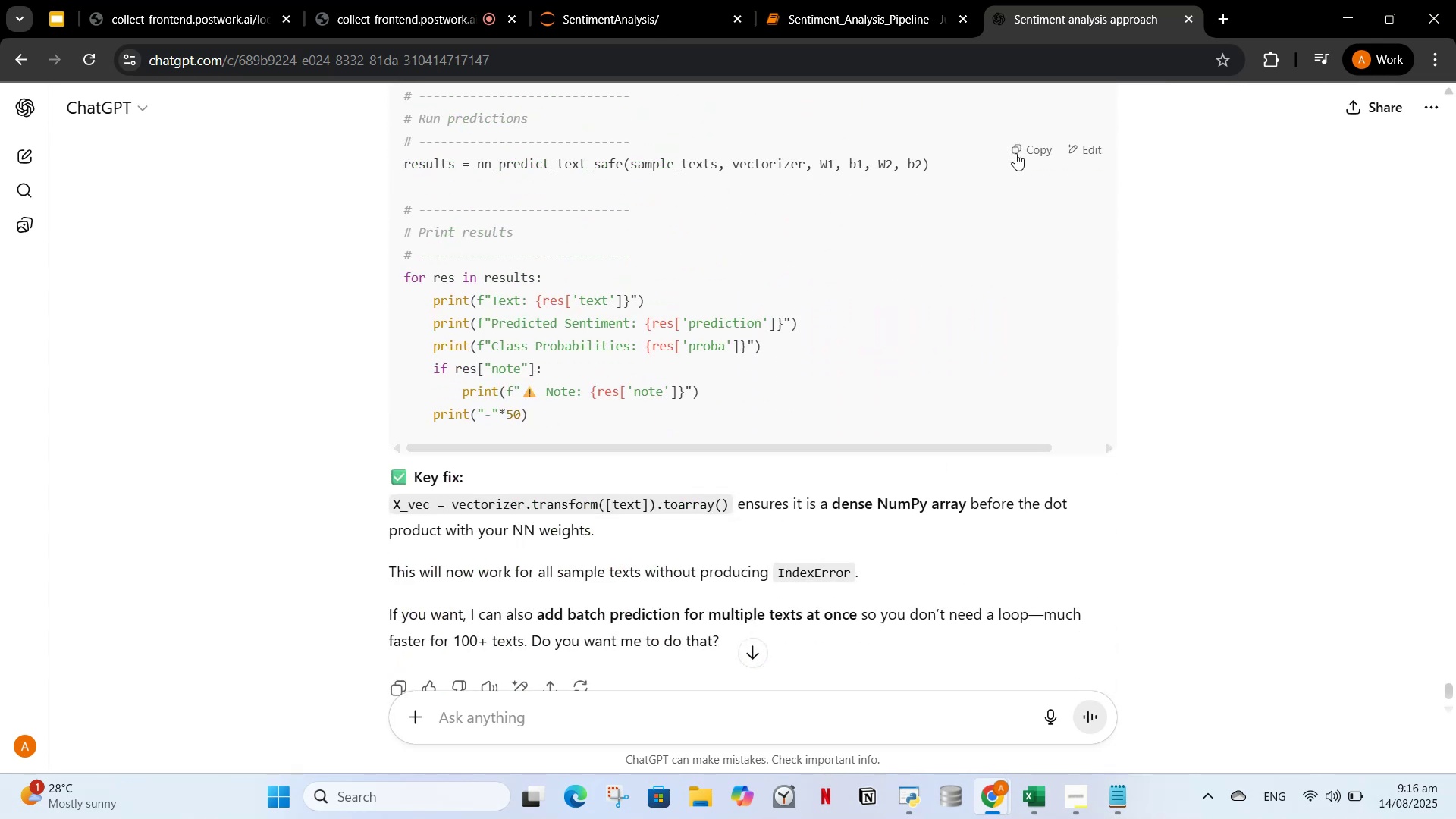 
left_click([1015, 153])
 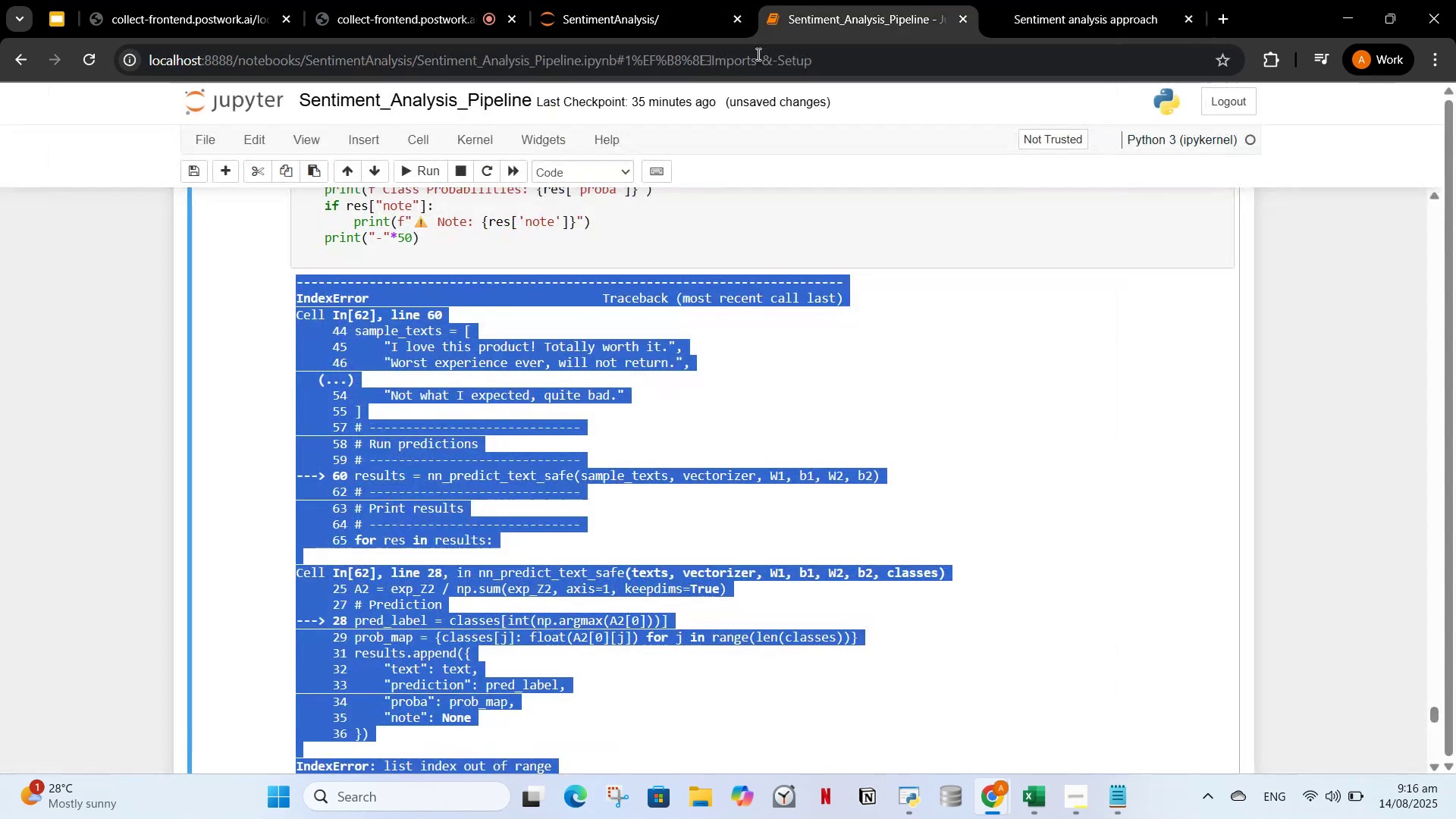 
scroll: coordinate [518, 570], scroll_direction: up, amount: 3.0
 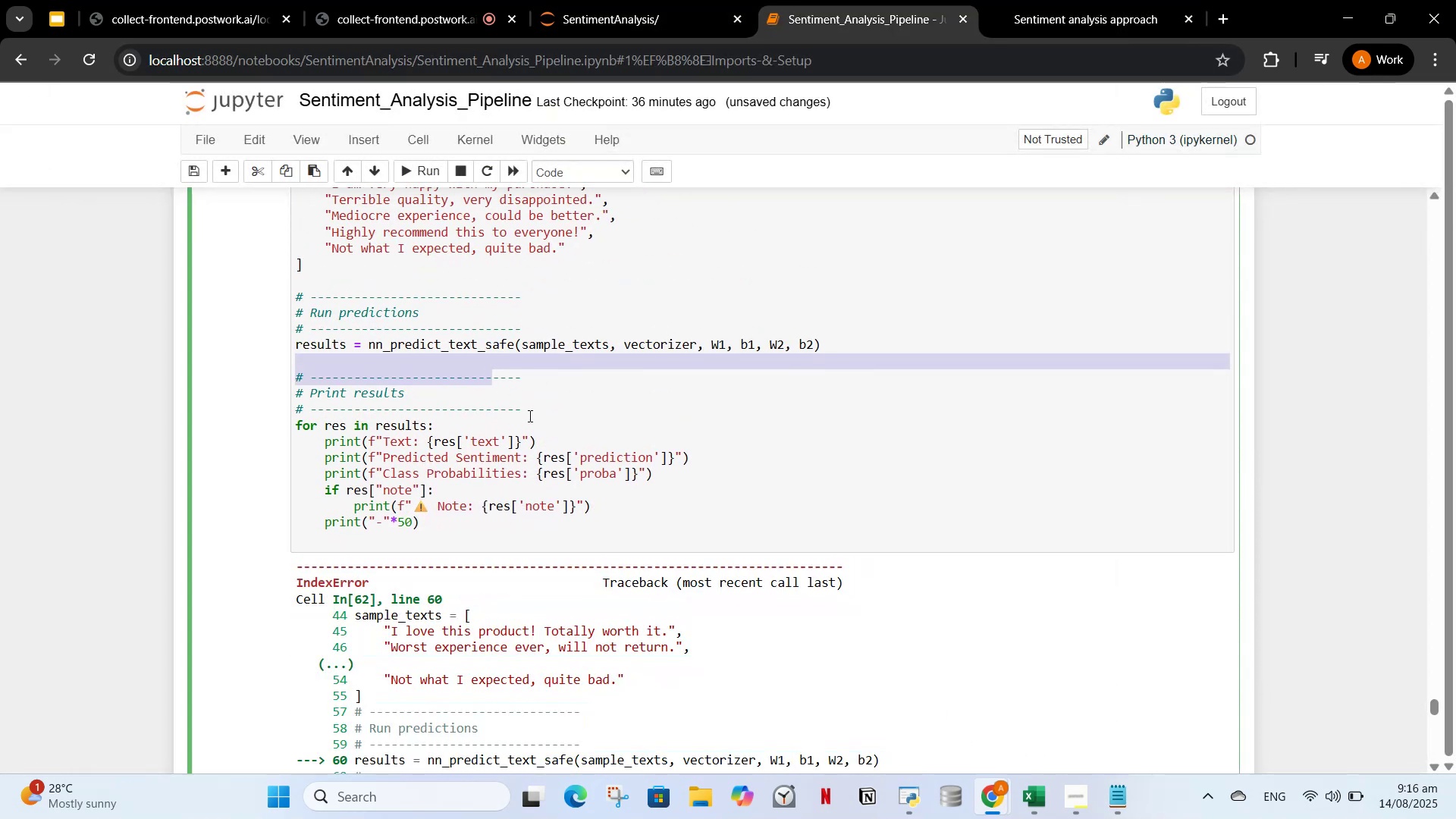 
key(Control+ControlLeft)
 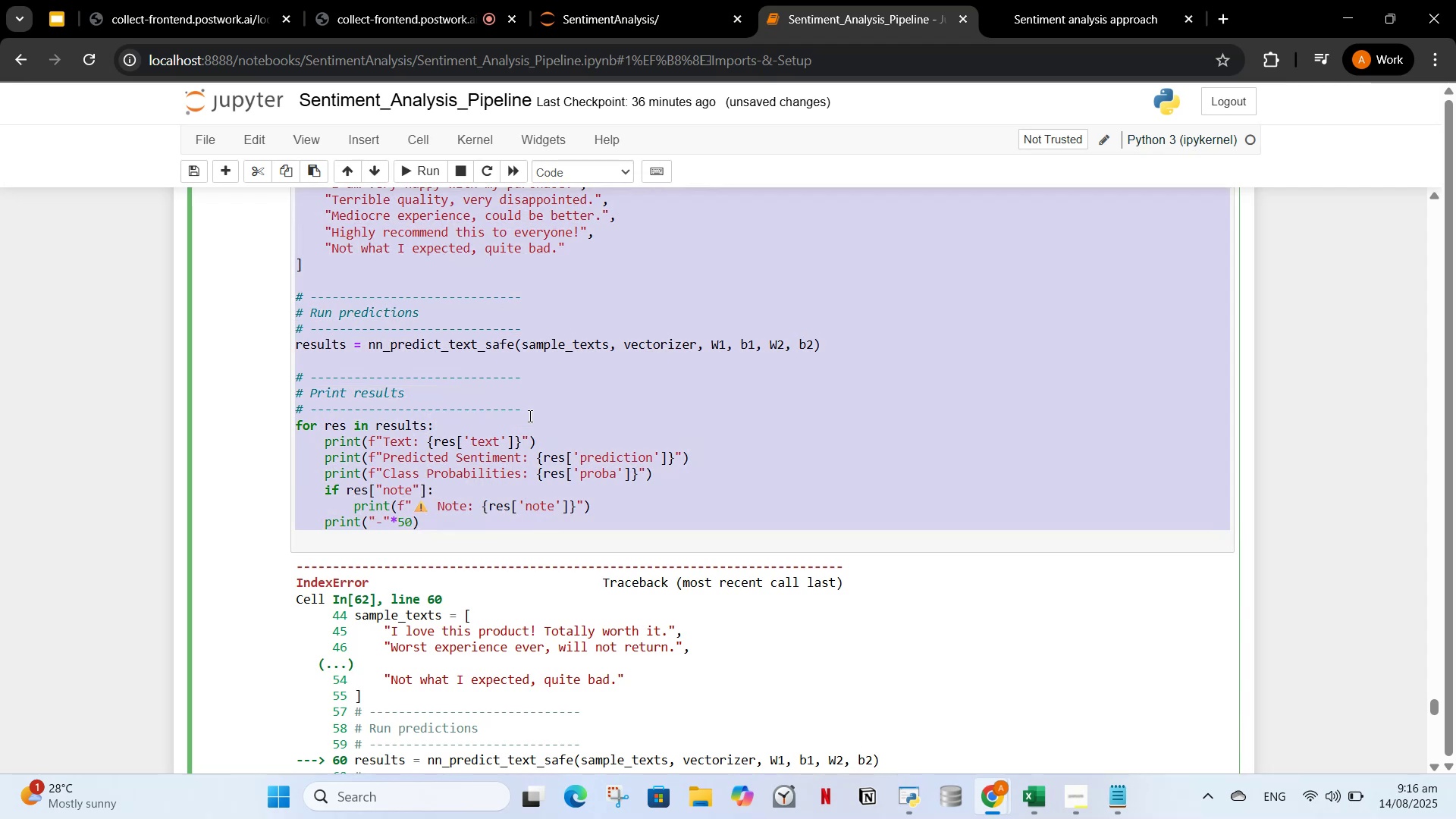 
key(Control+A)
 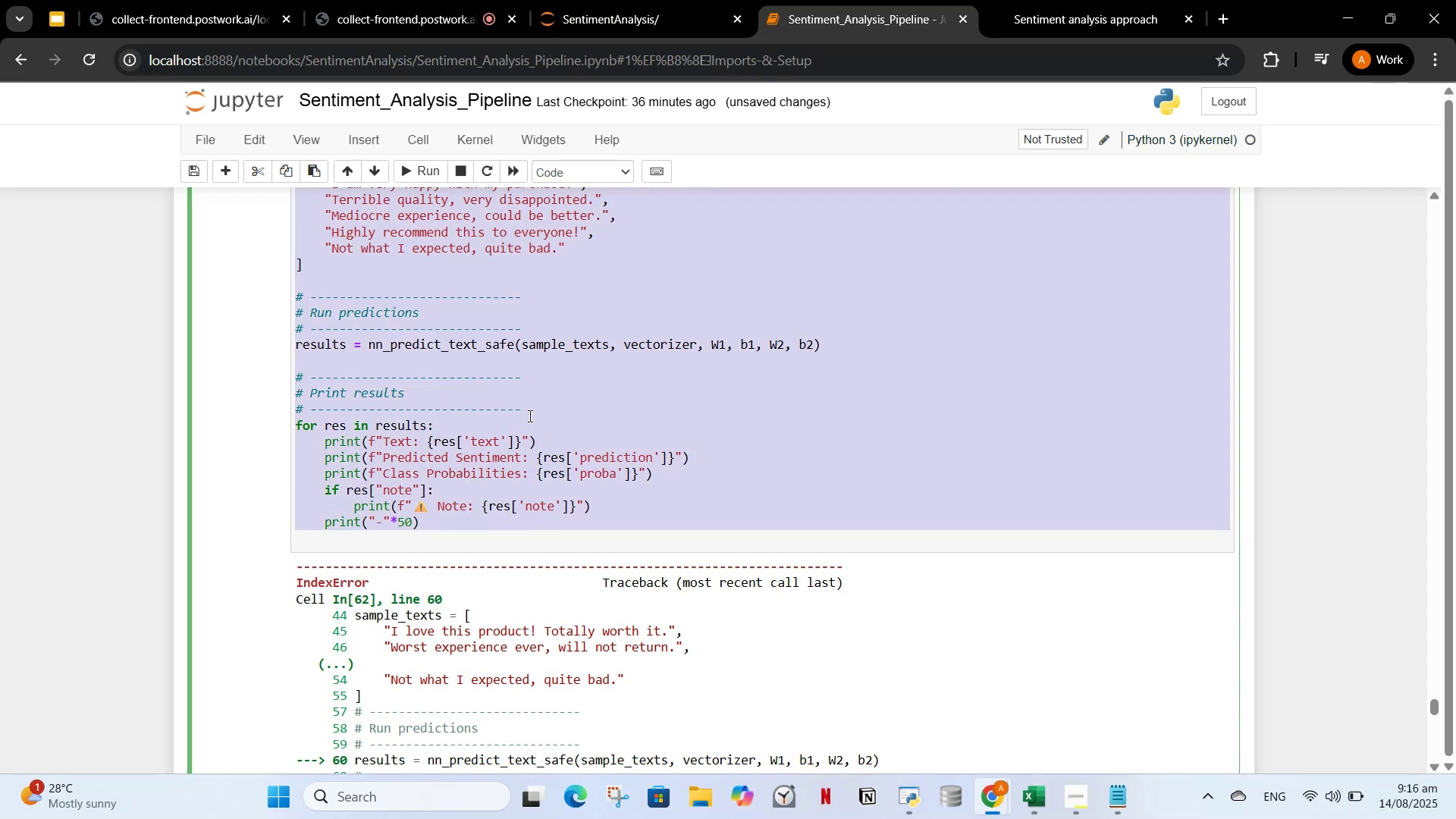 
key(Control+V)
 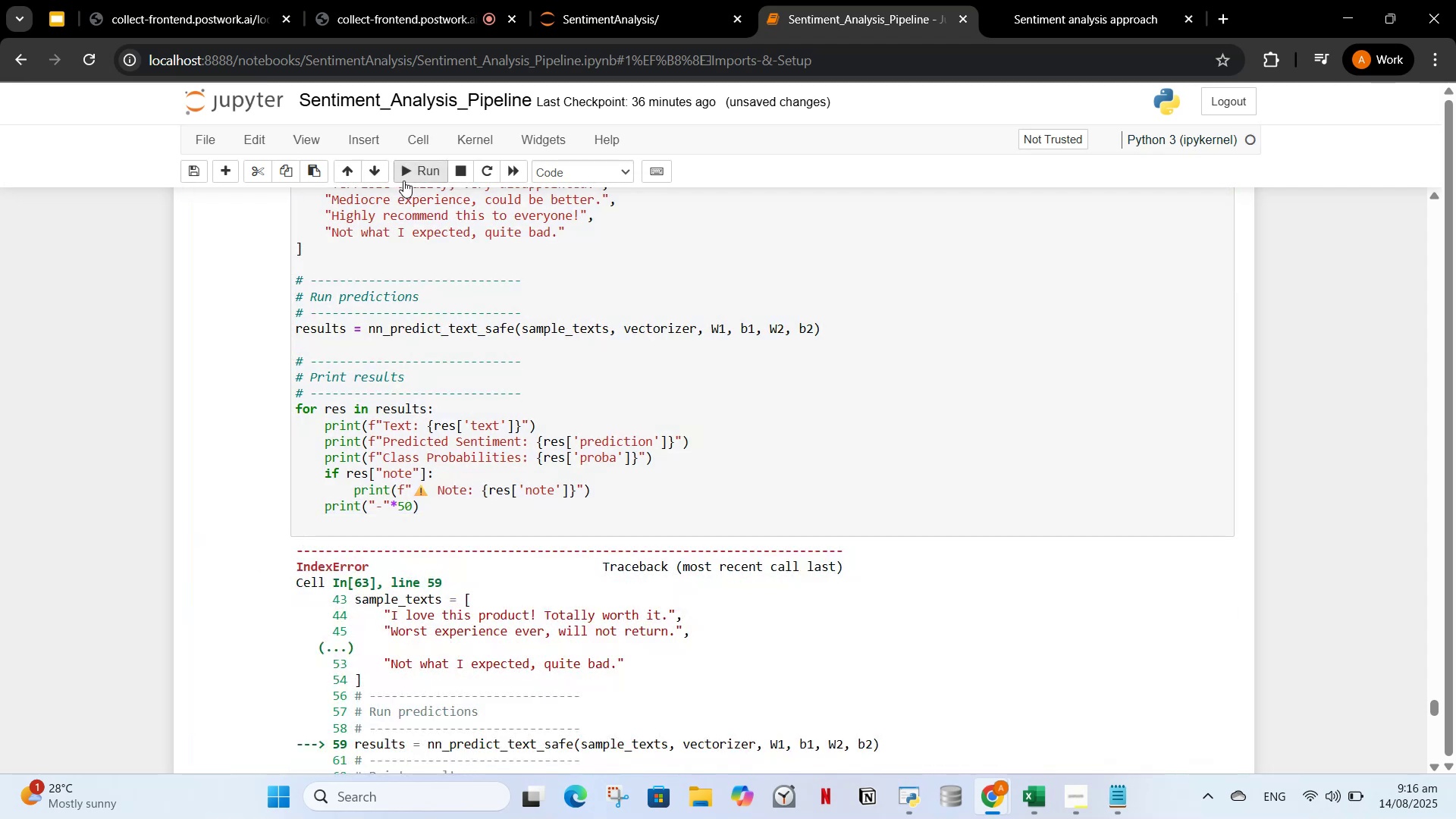 
scroll: coordinate [468, 385], scroll_direction: down, amount: 5.0
 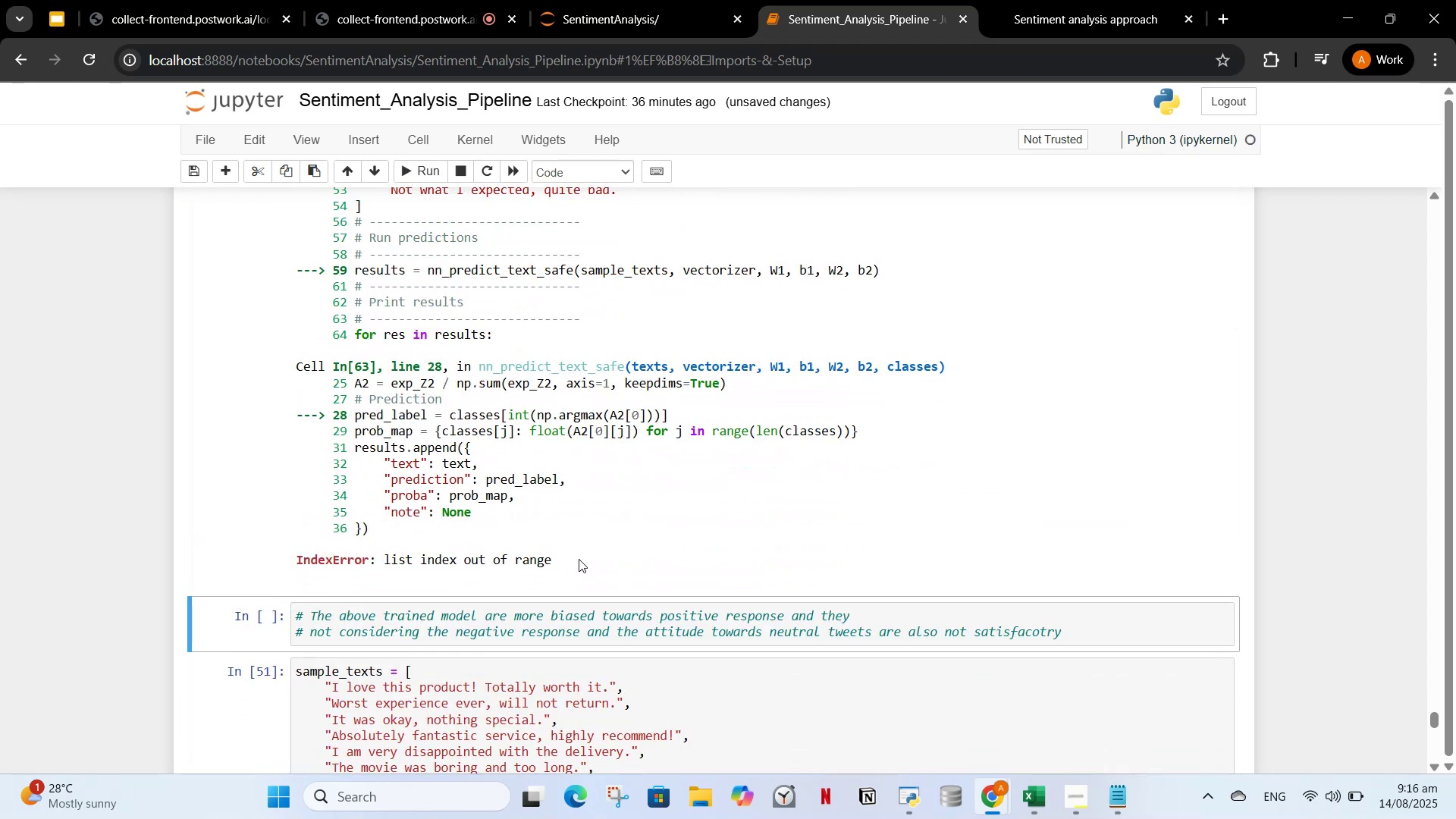 
left_click_drag(start_coordinate=[576, 557], to_coordinate=[297, 268])
 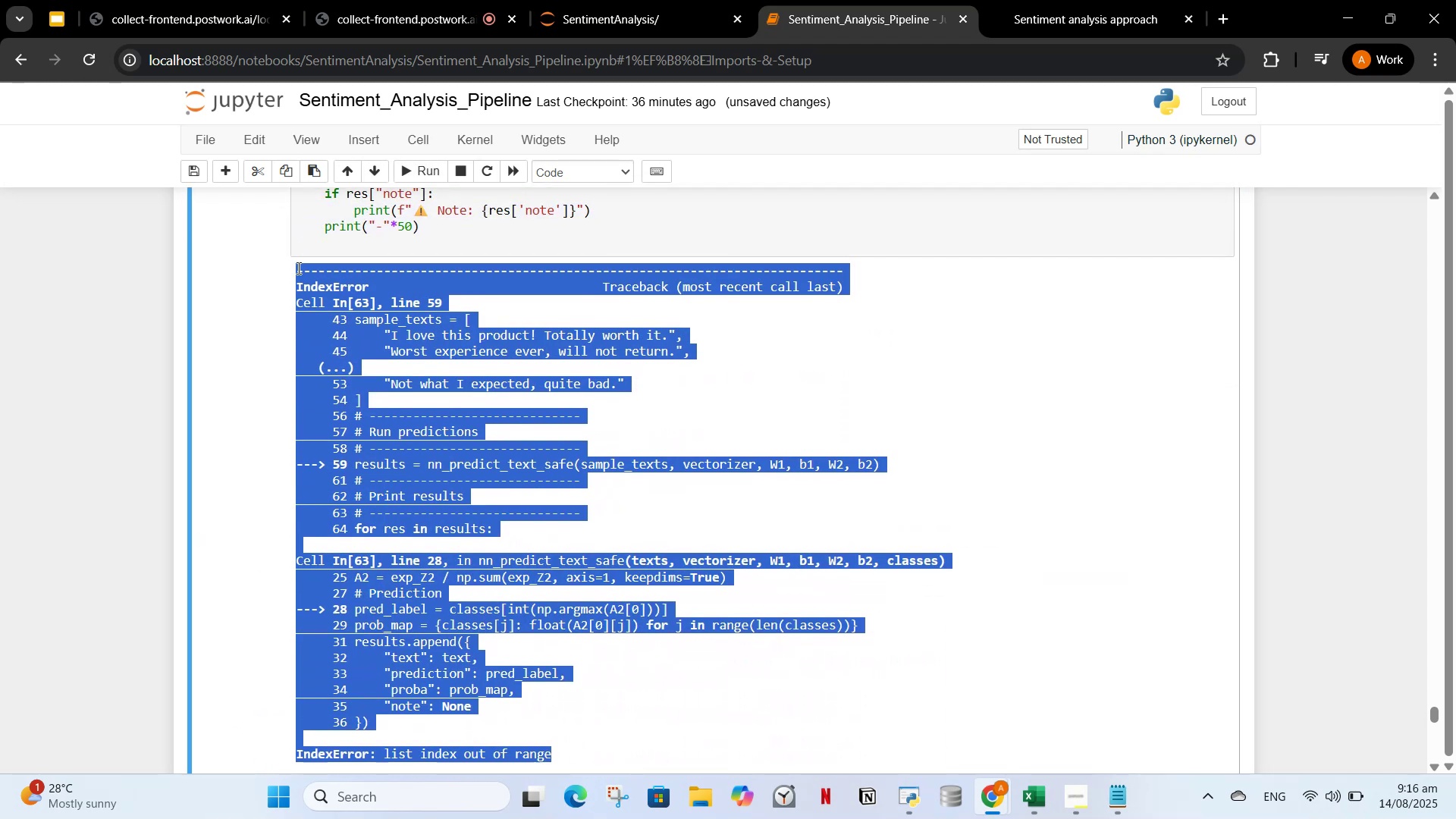 
key(Control+C)
 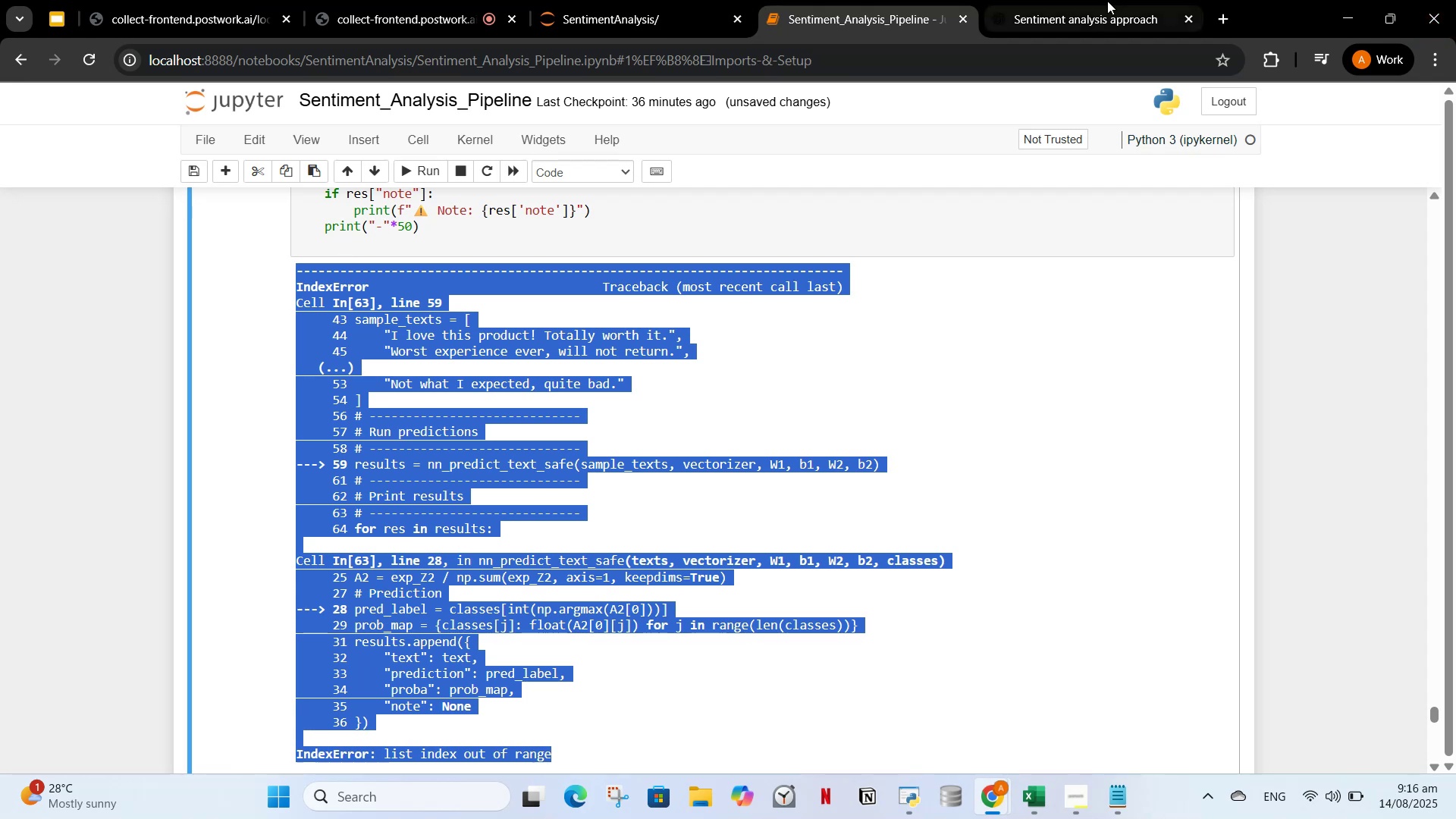 
left_click([1087, 1])
 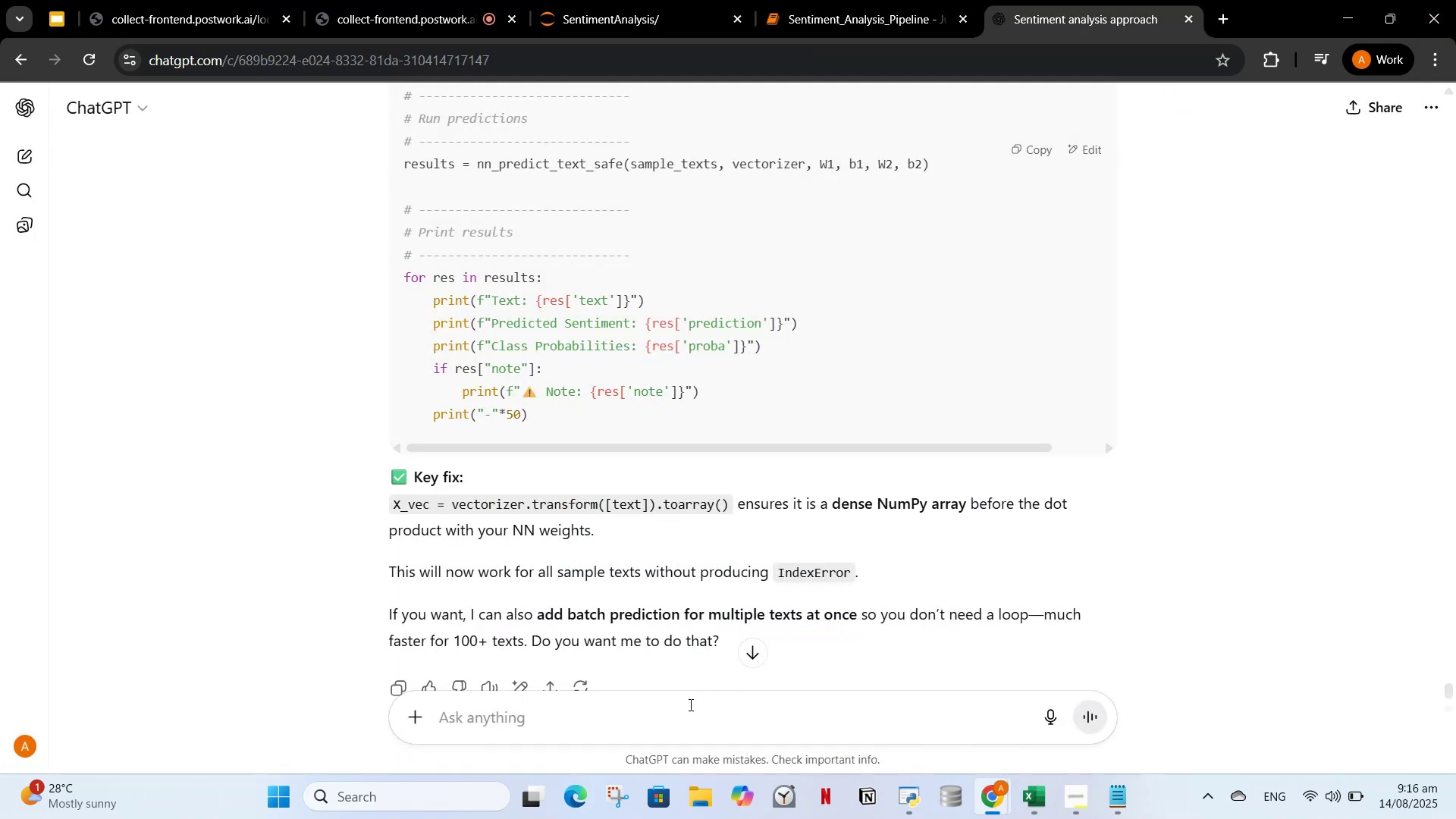 
left_click([689, 704])
 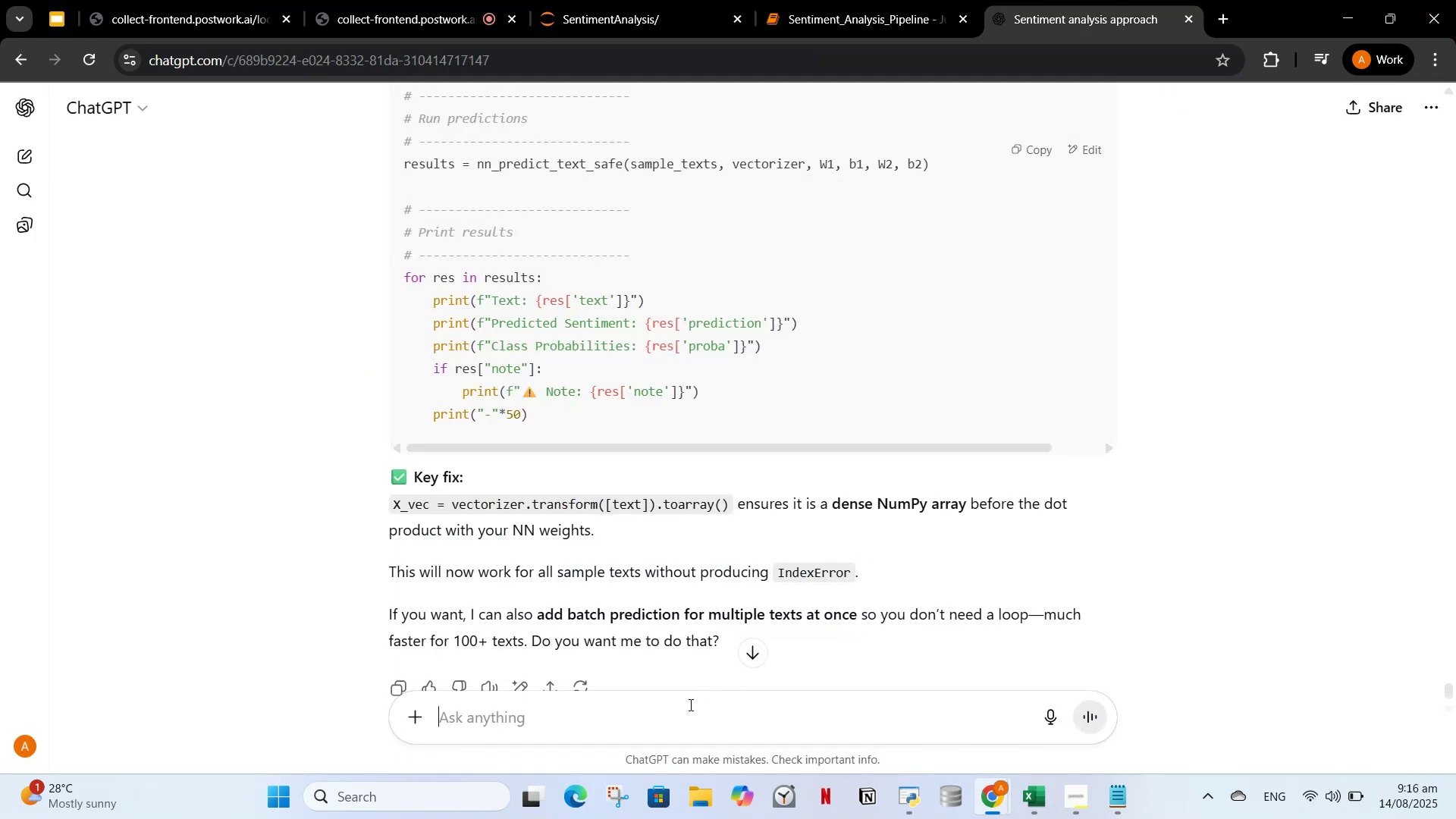 
key(Control+V)
 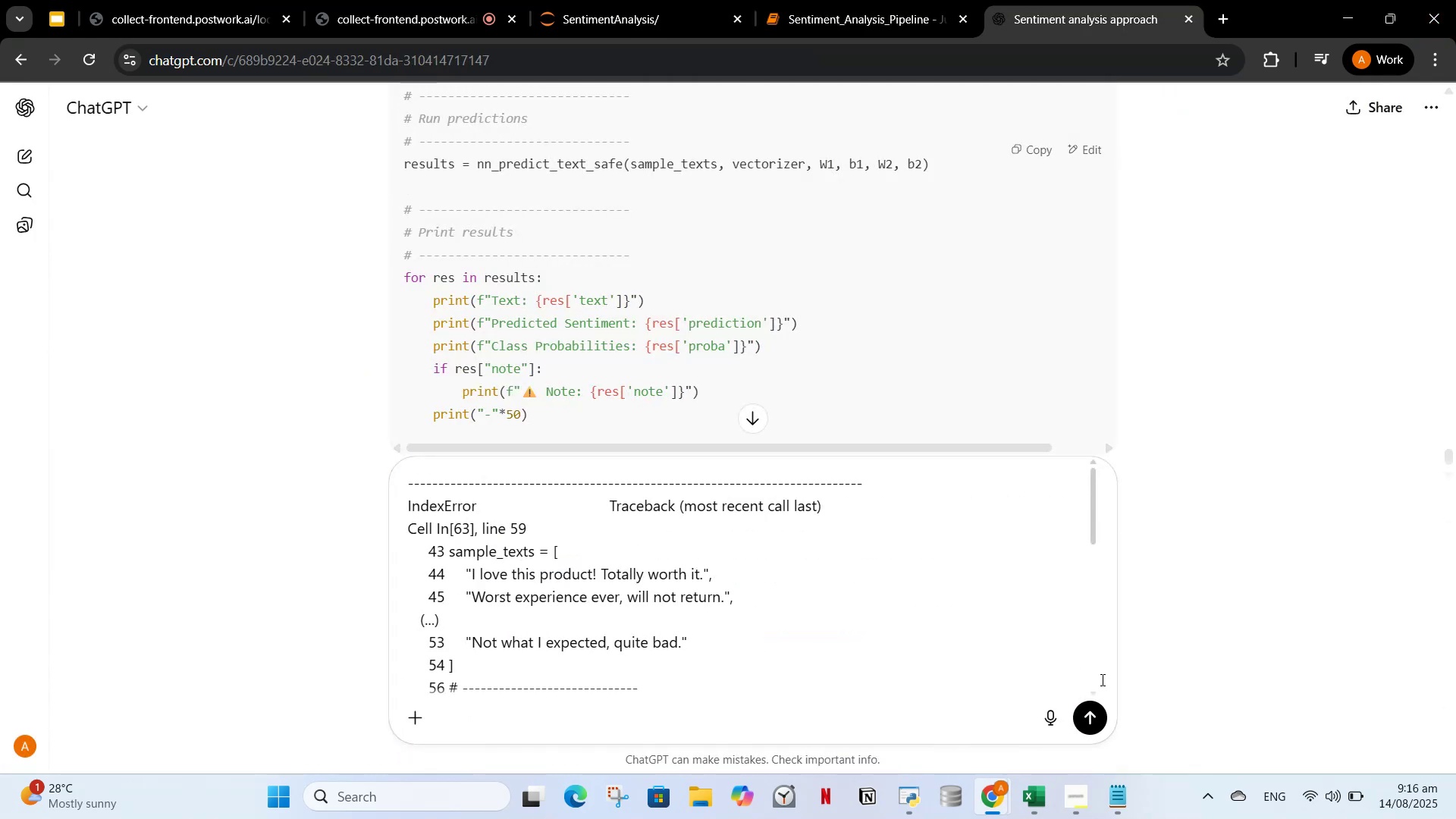 
left_click([1094, 731])
 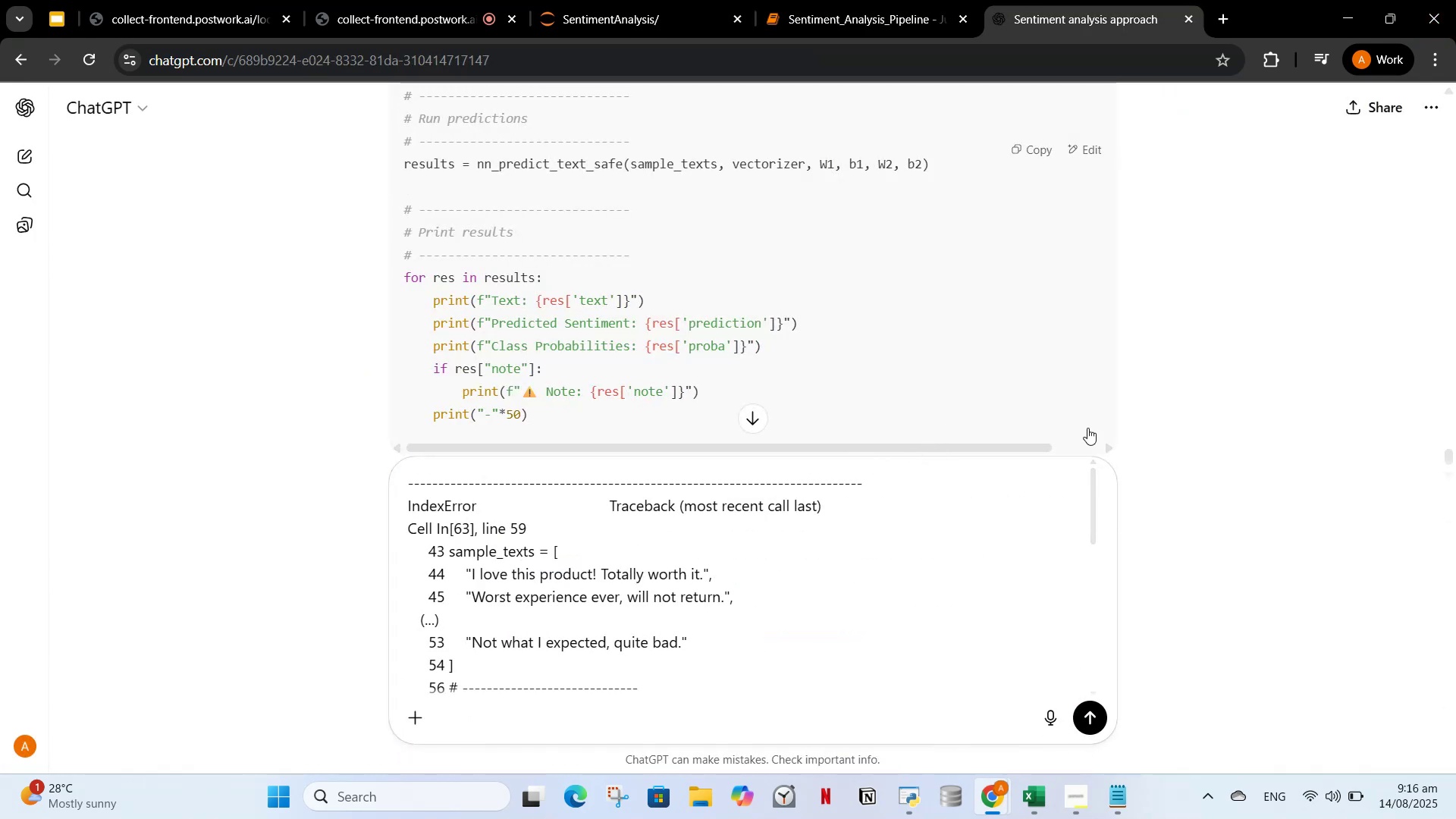 
scroll: coordinate [1271, 438], scroll_direction: down, amount: 1.0
 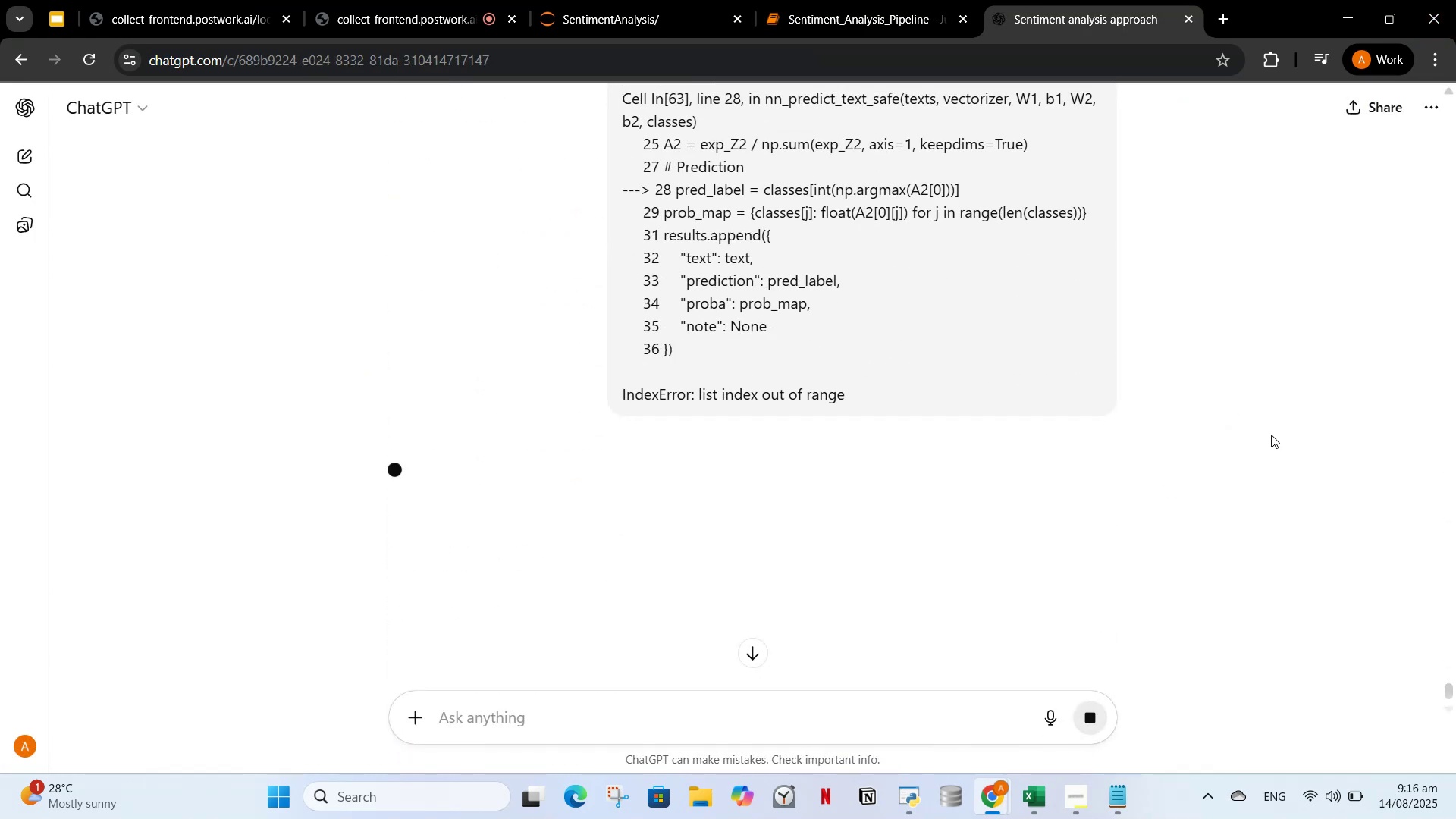 
scroll: coordinate [1266, 403], scroll_direction: up, amount: 11.0
 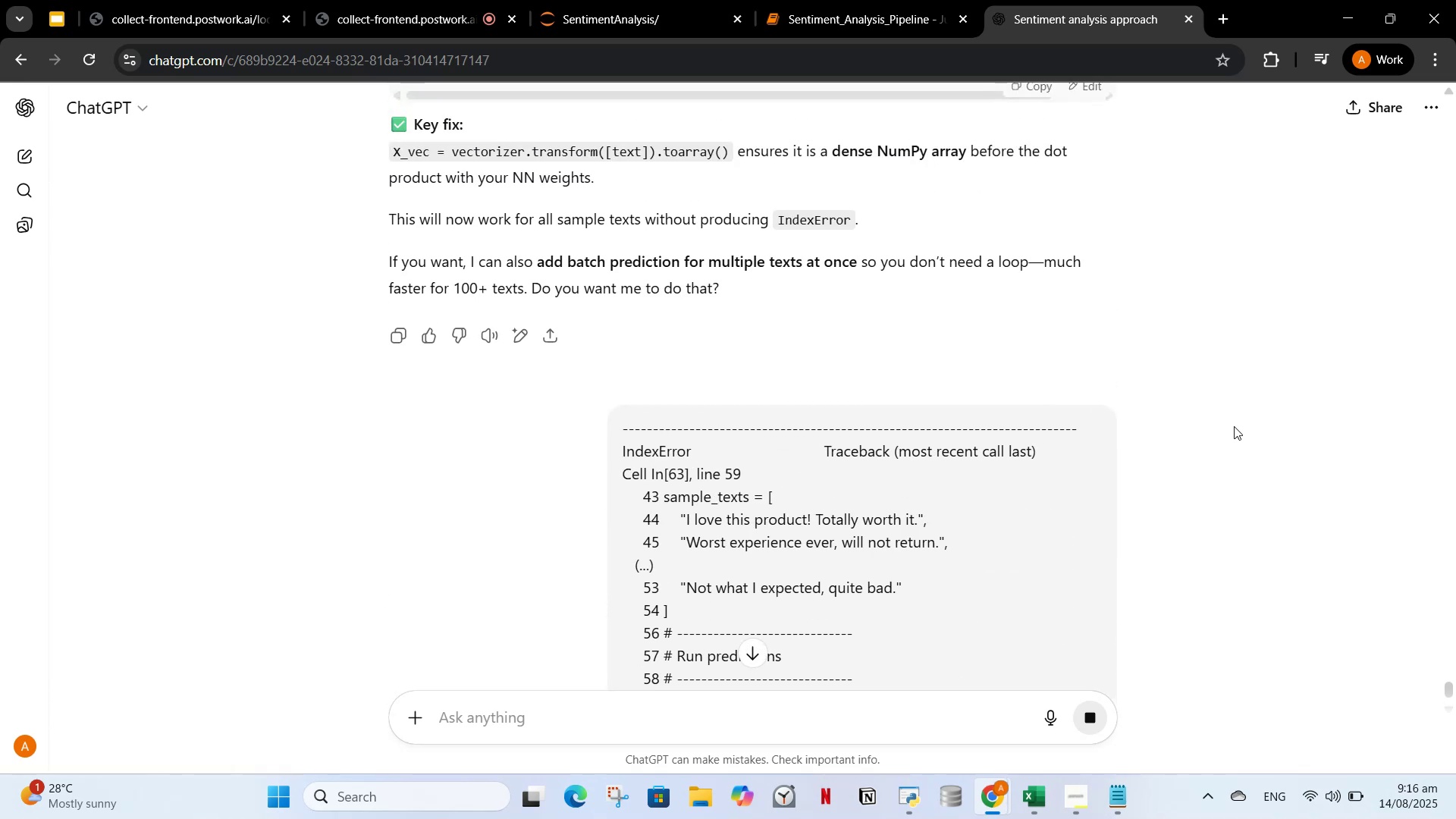 
wait(9.68)
 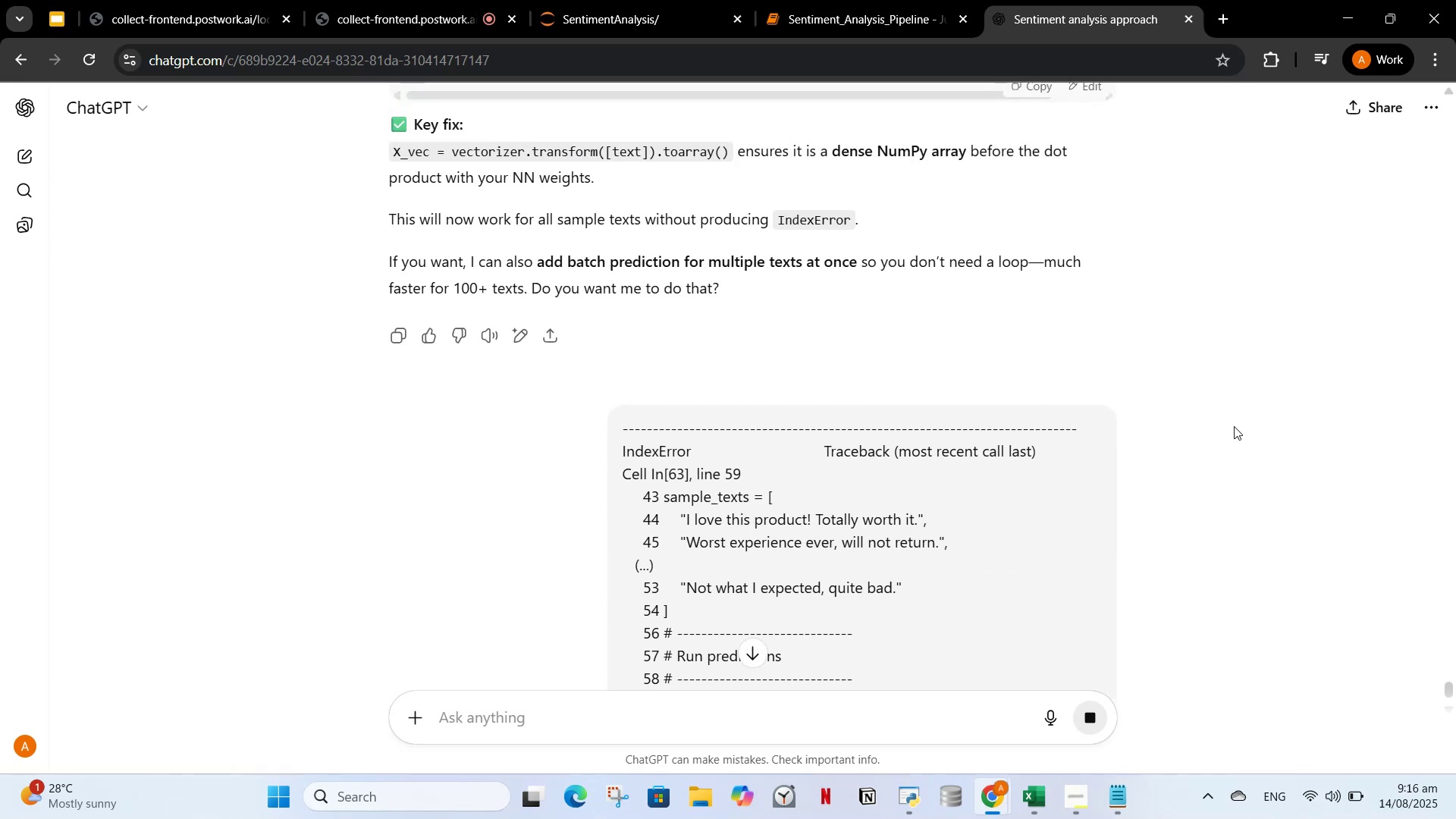 
scroll: coordinate [1147, 542], scroll_direction: down, amount: 12.0
 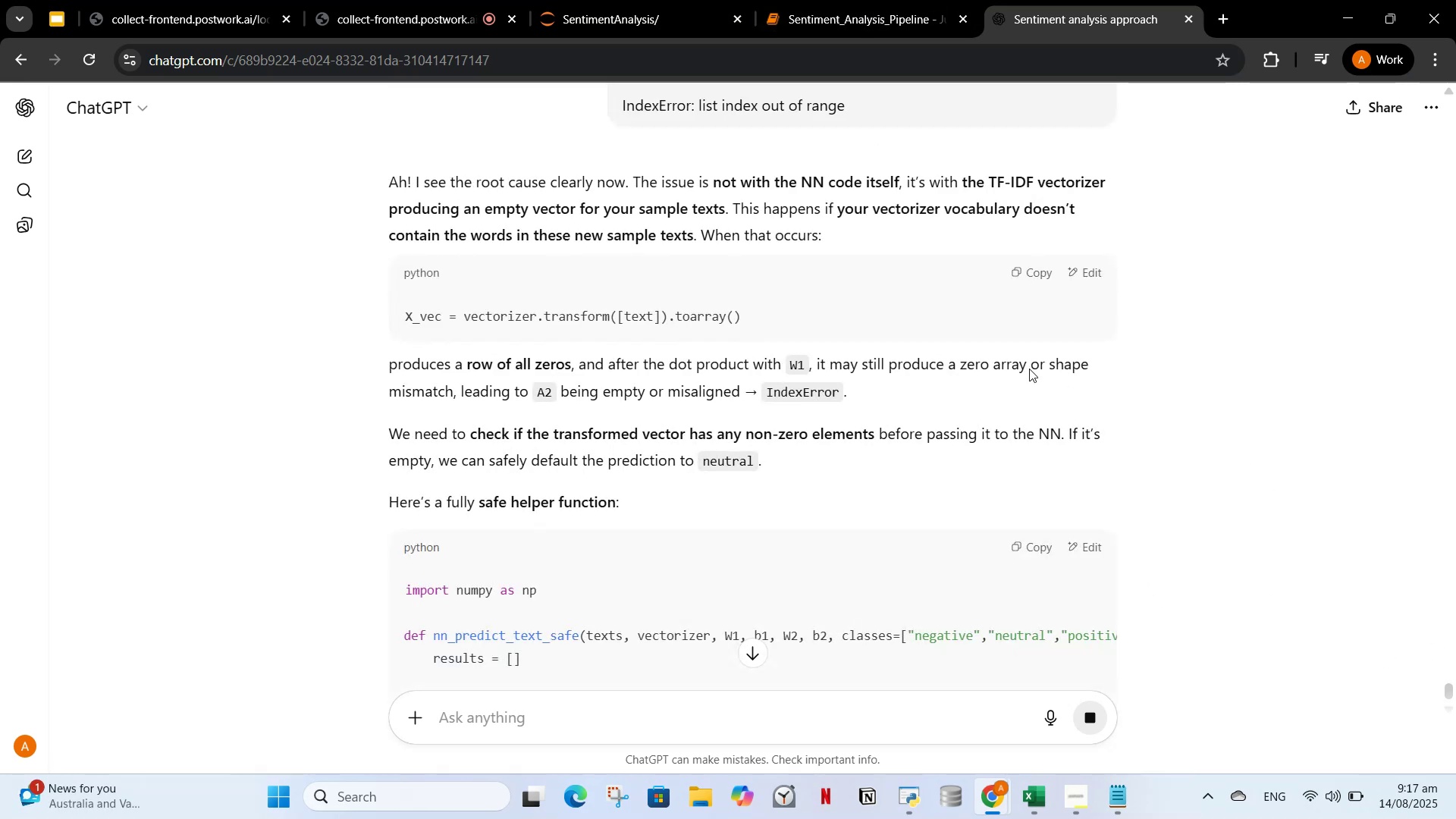 
wait(6.32)
 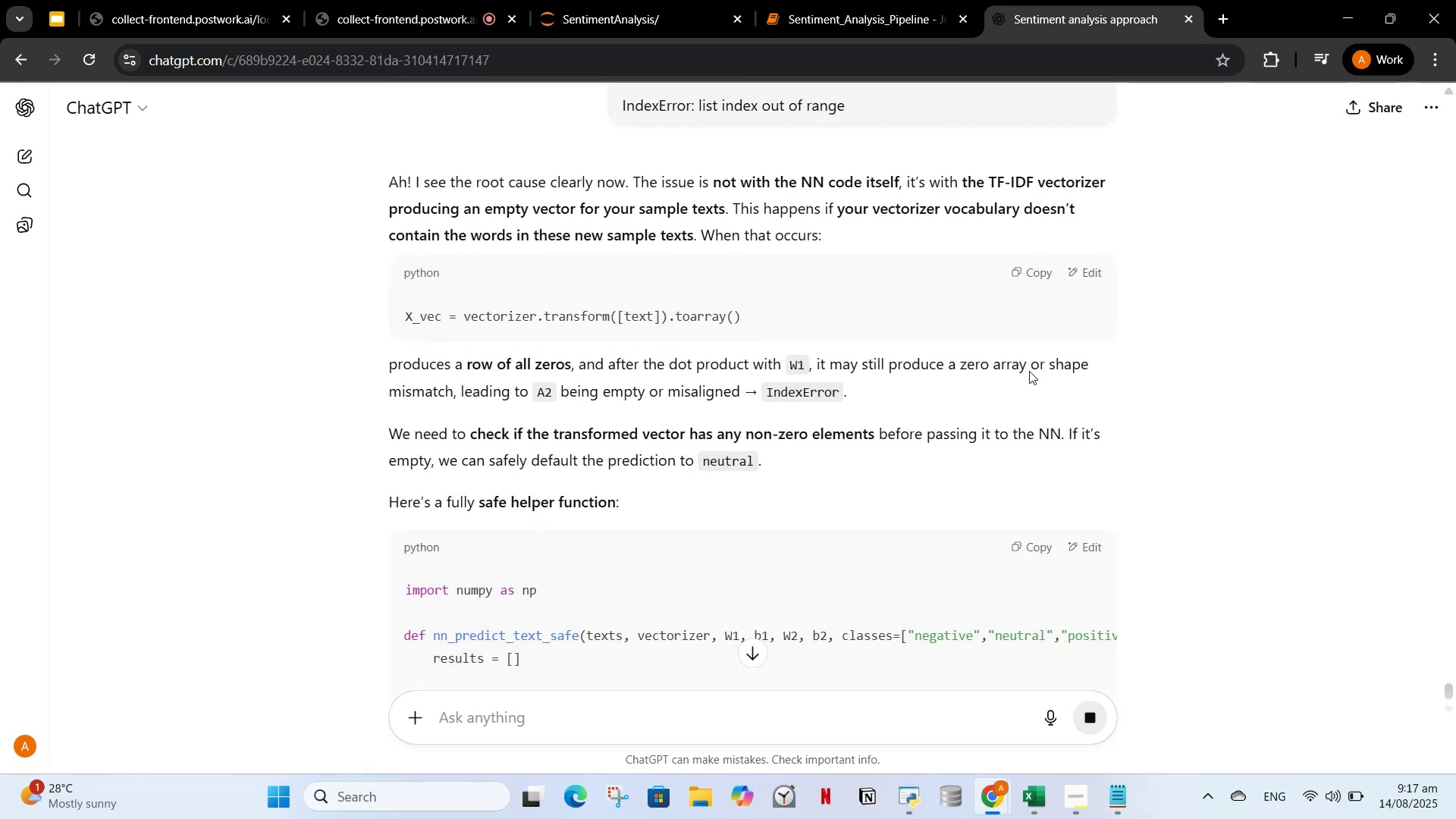 
scroll: coordinate [1097, 406], scroll_direction: down, amount: 21.0
 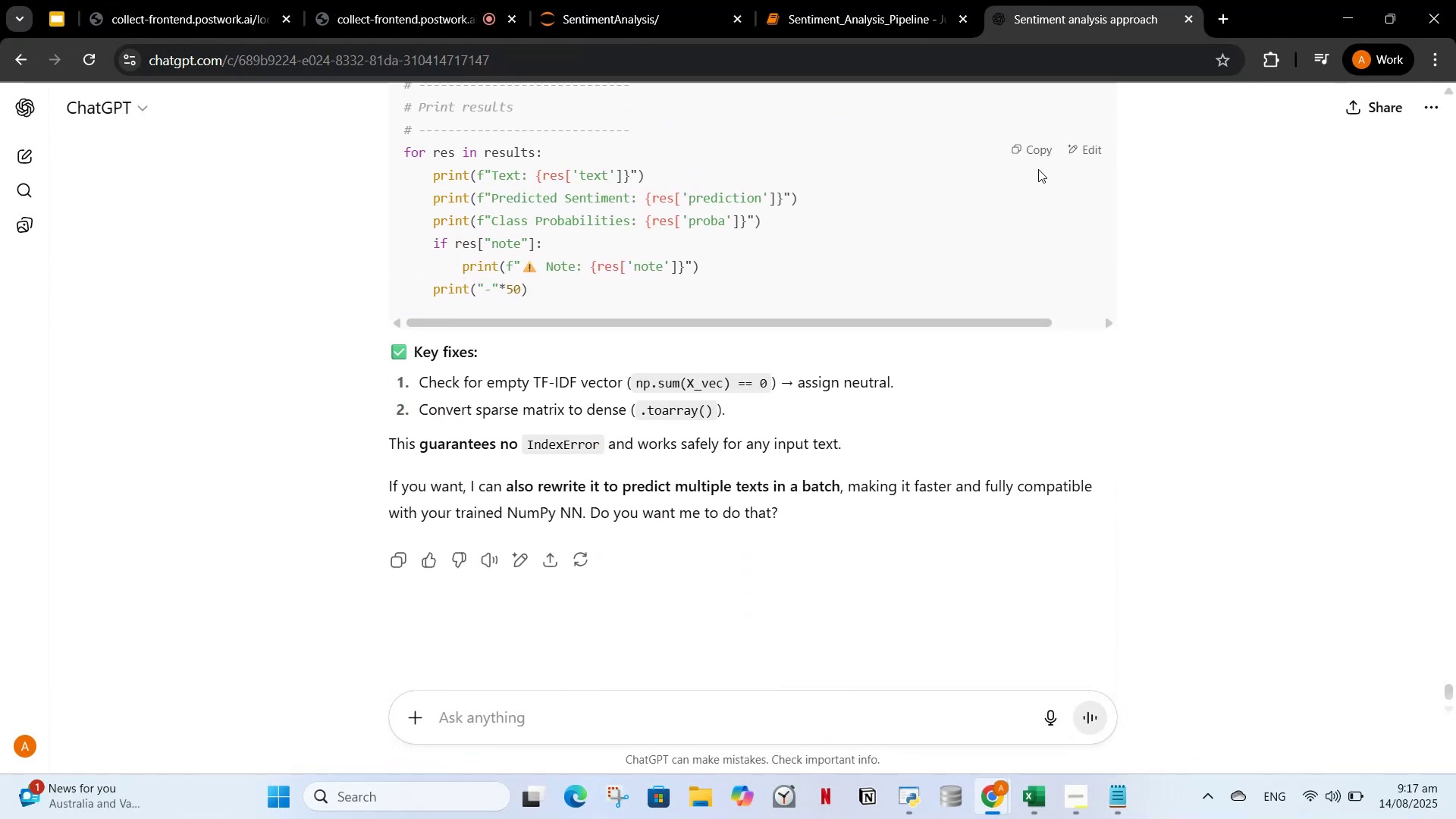 
left_click([1025, 143])
 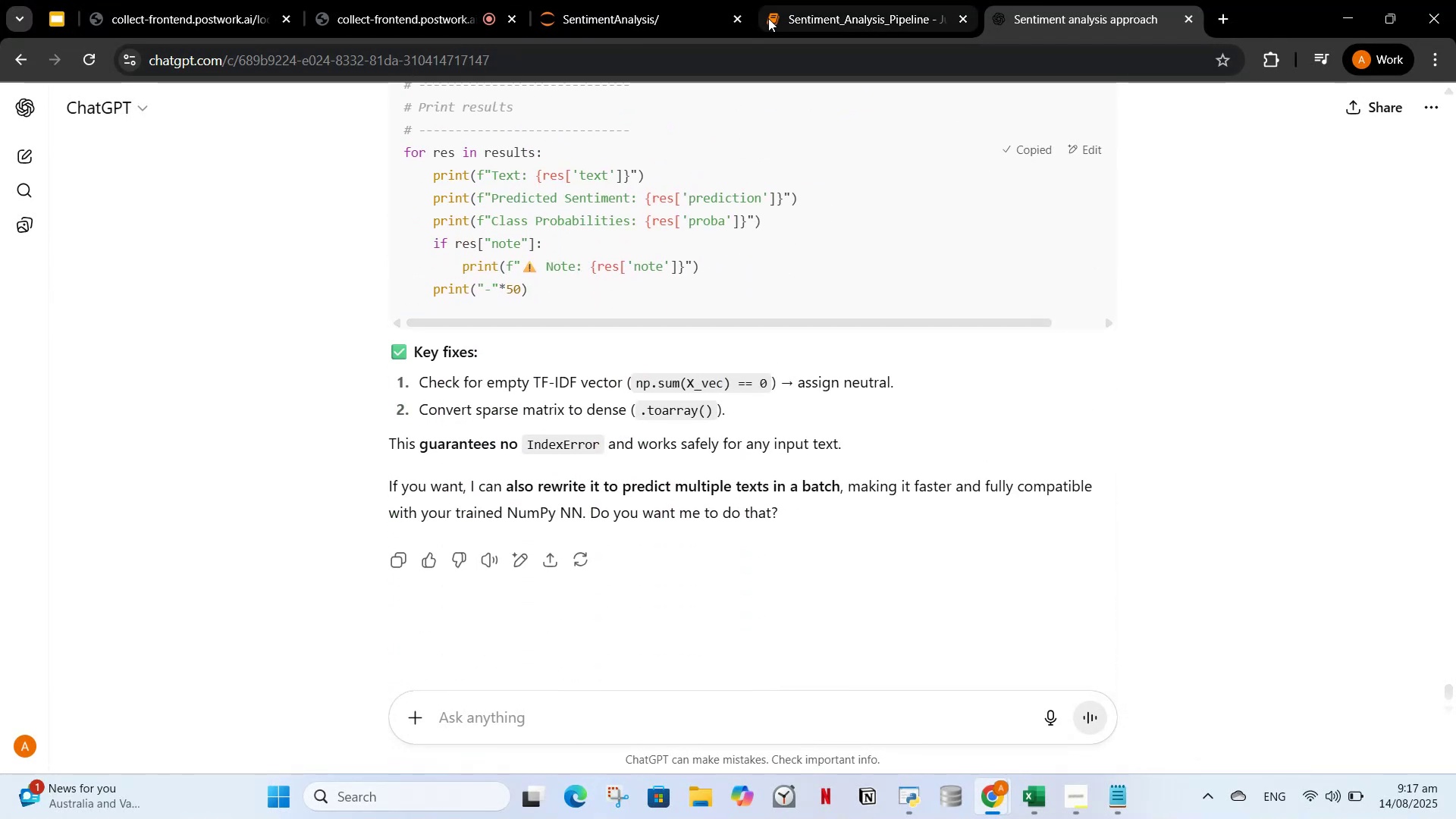 
left_click([770, 18])
 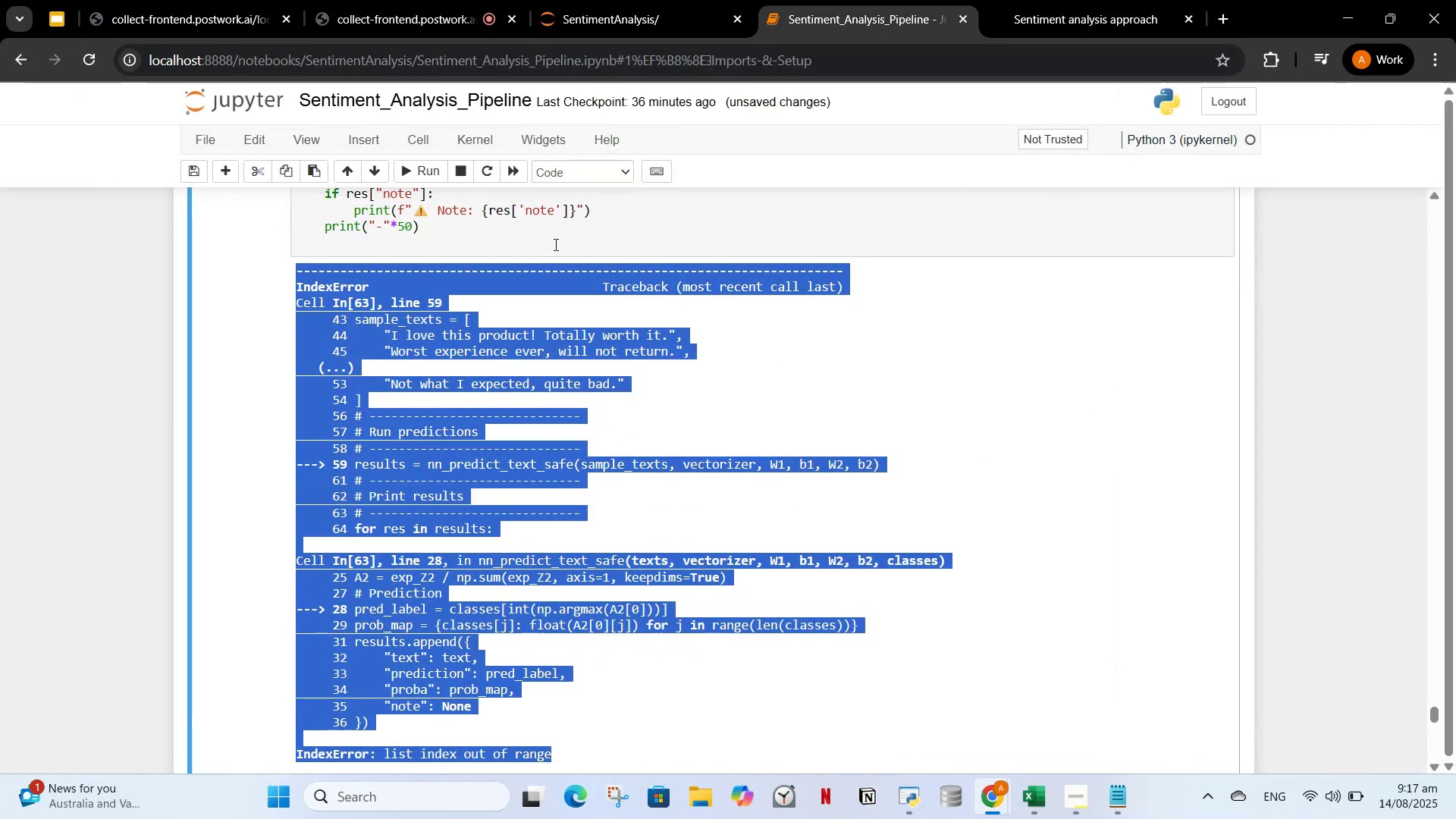 
left_click([554, 238])
 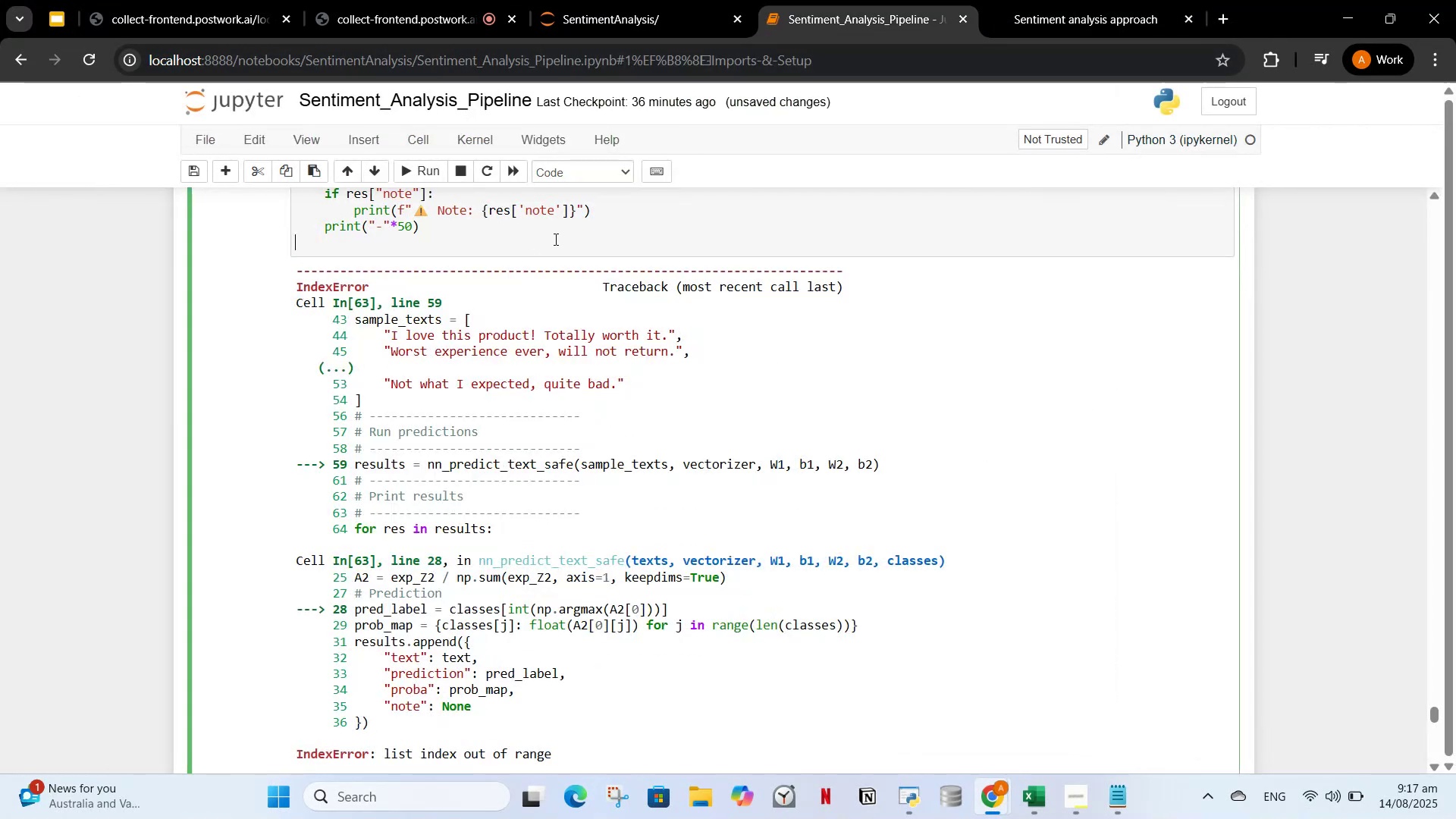 
key(Control+A)
 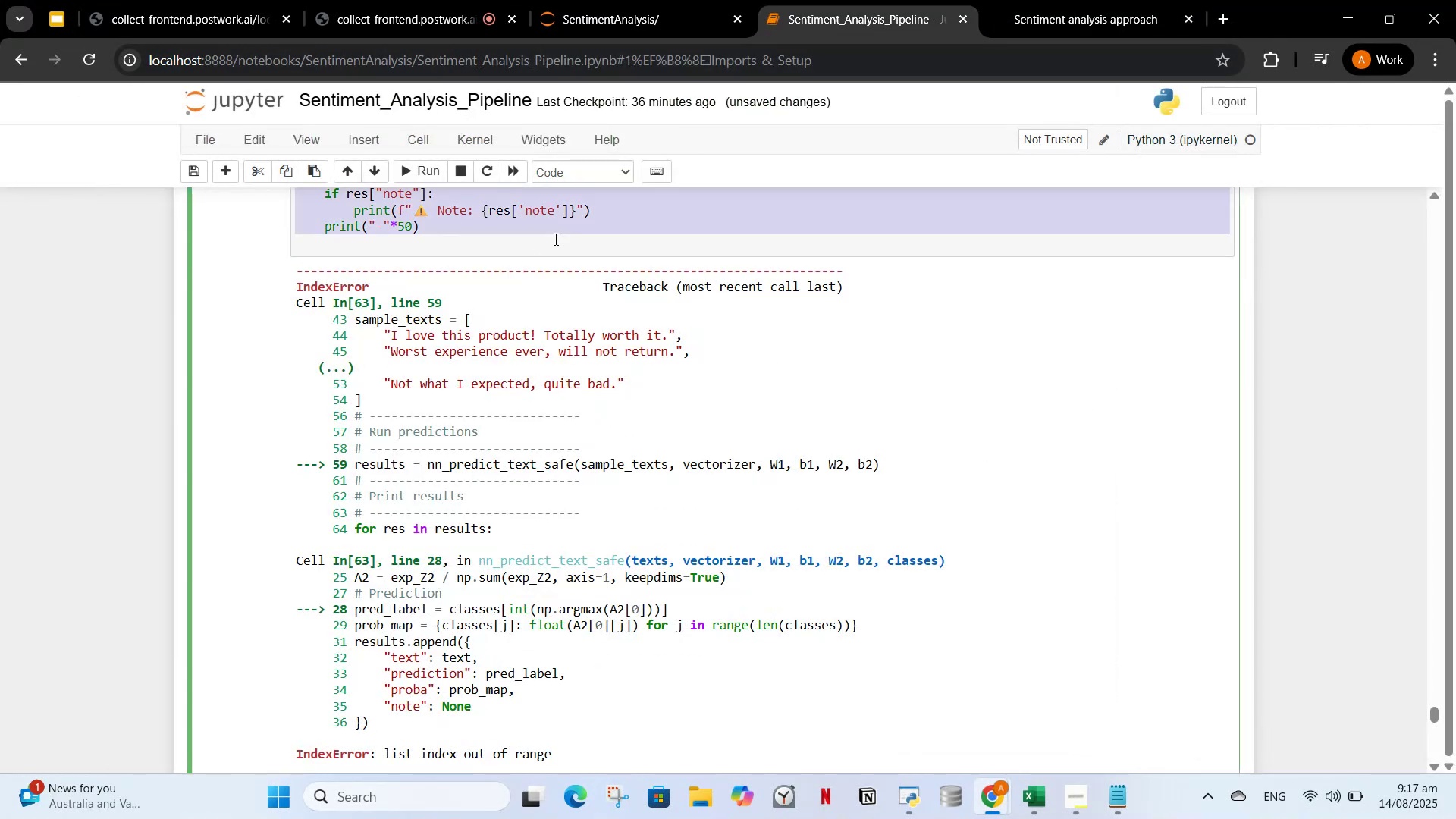 
key(Control+V)
 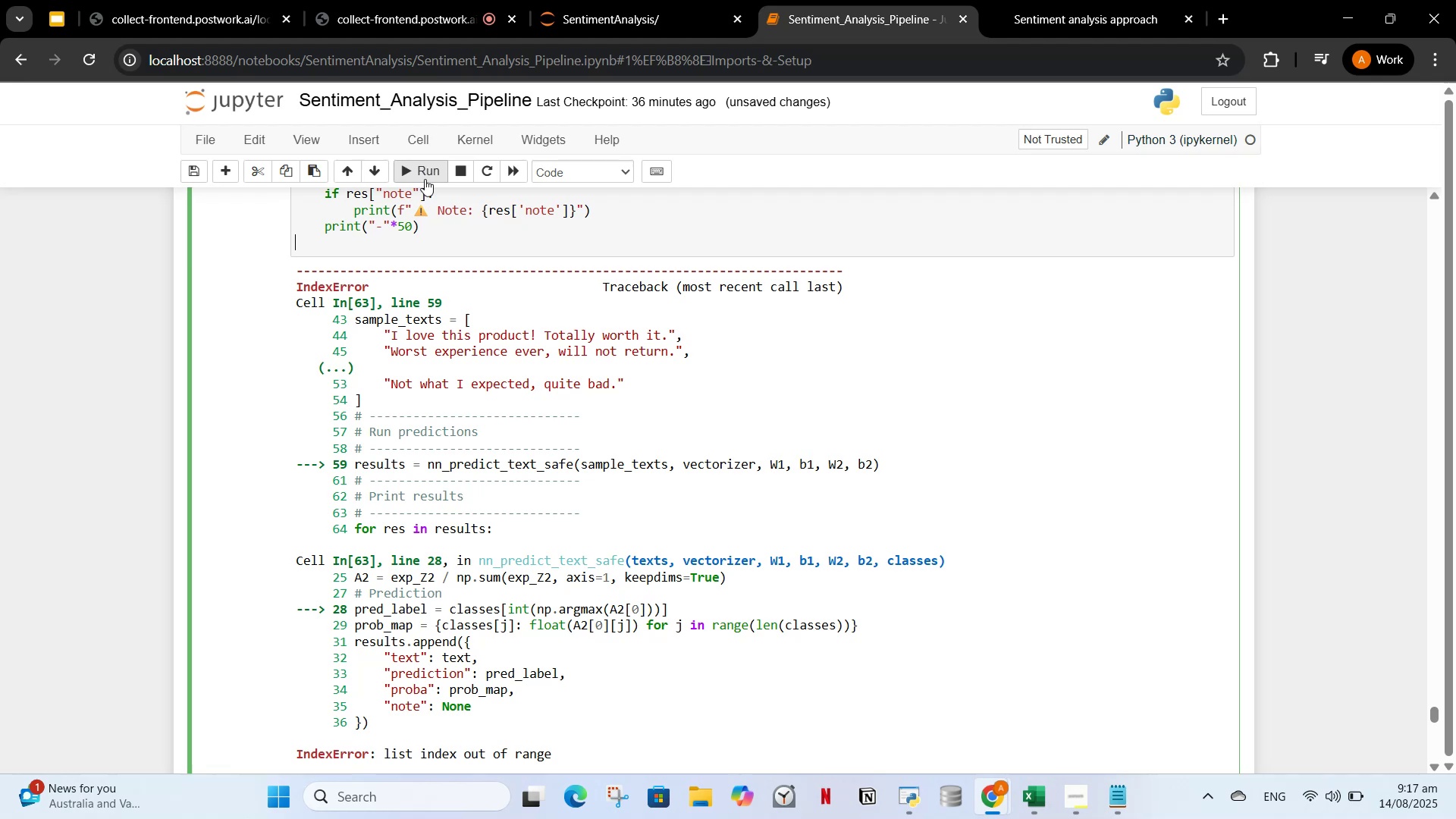 
key(Control+A)
 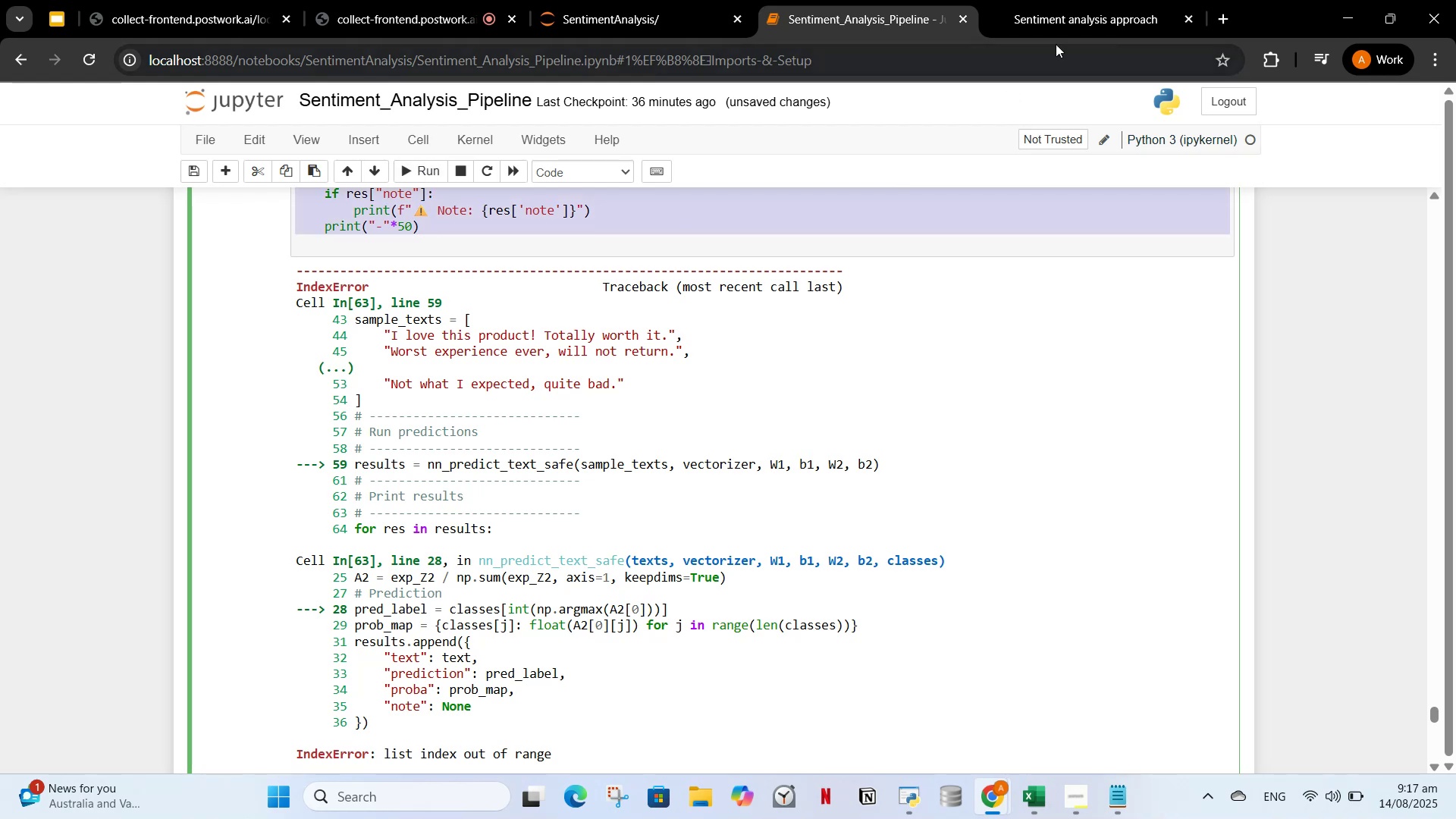 
left_click([1119, 22])
 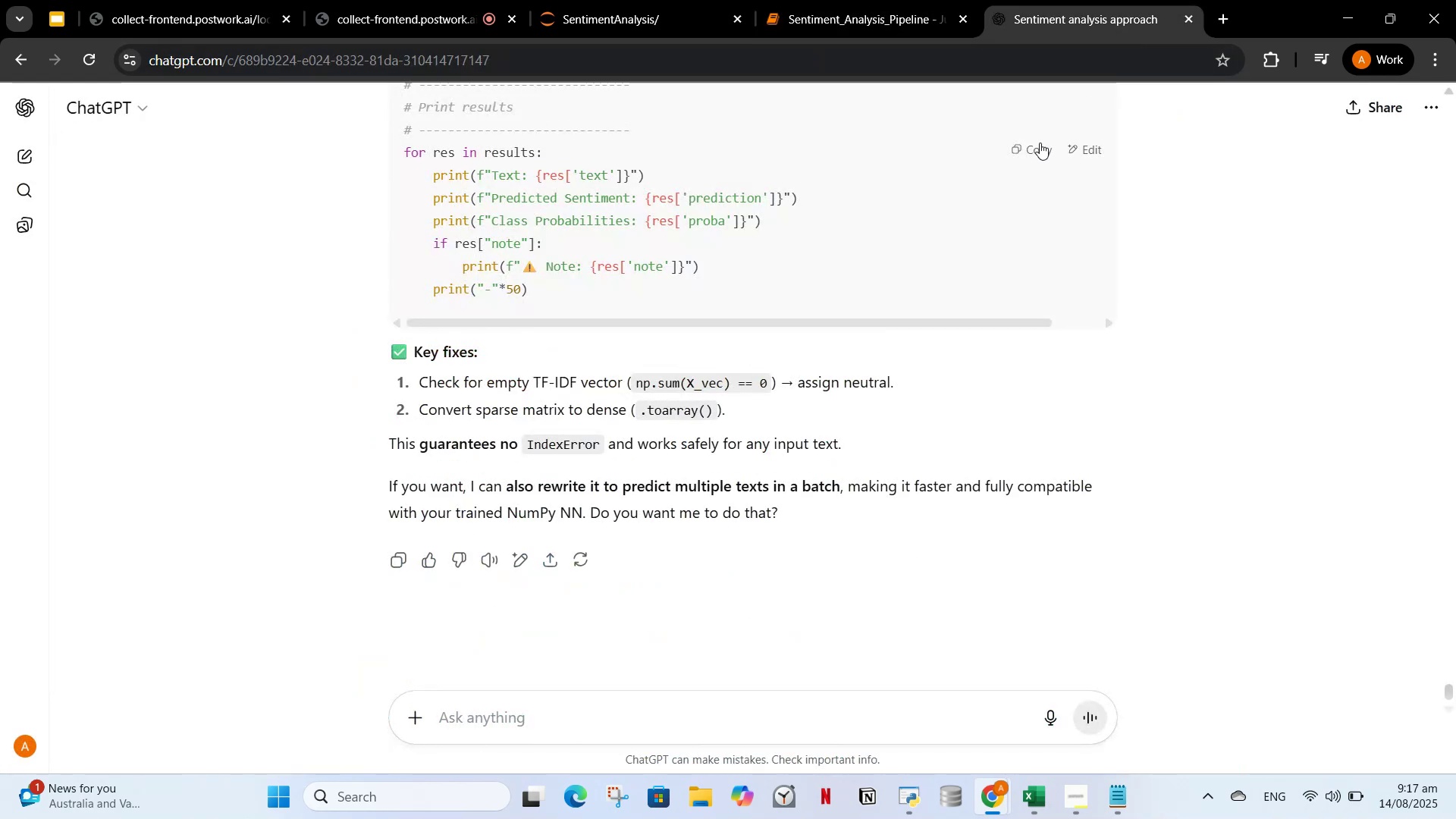 
left_click([1035, 144])
 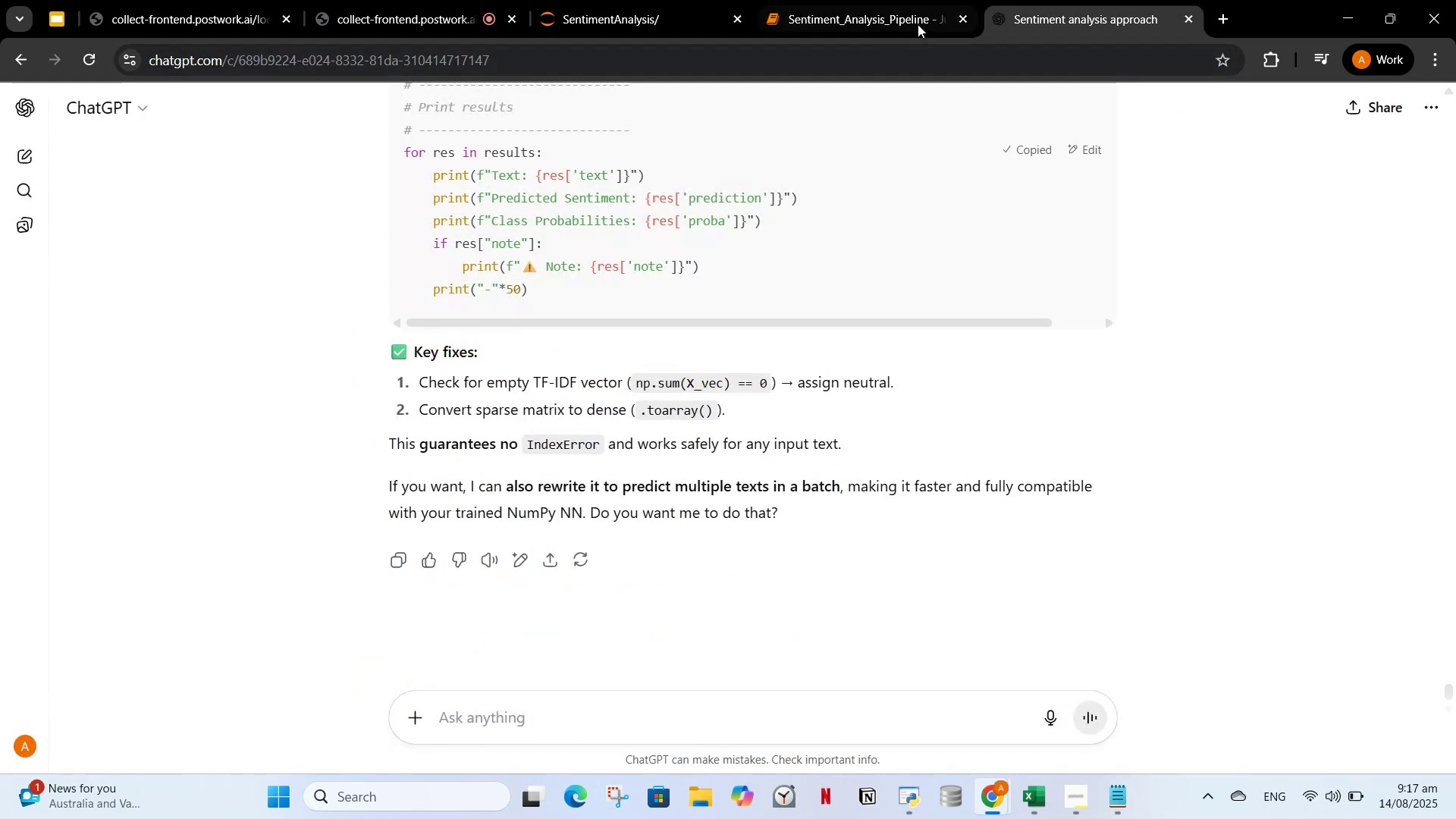 
left_click([909, 11])
 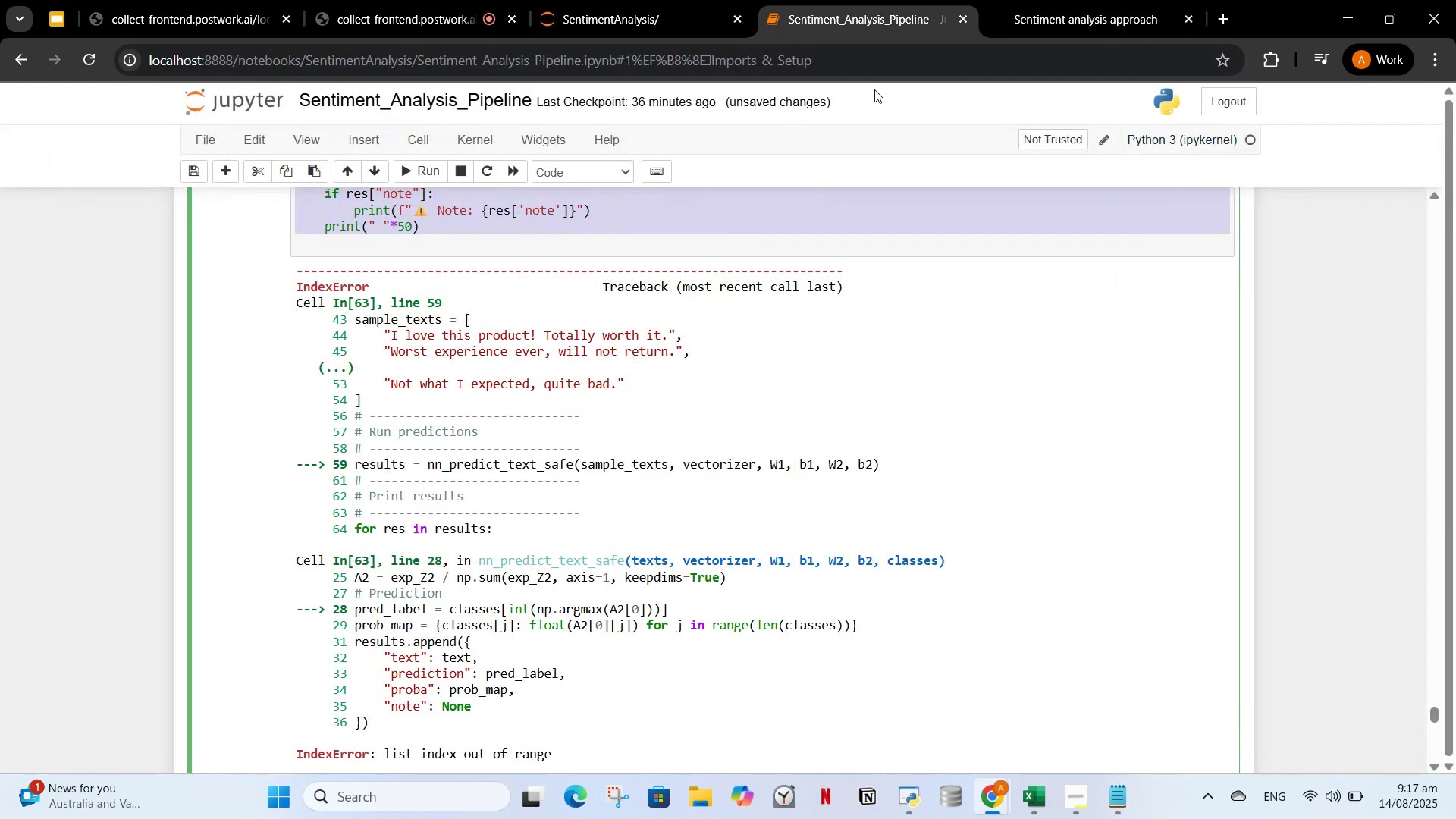 
key(Control+ControlLeft)
 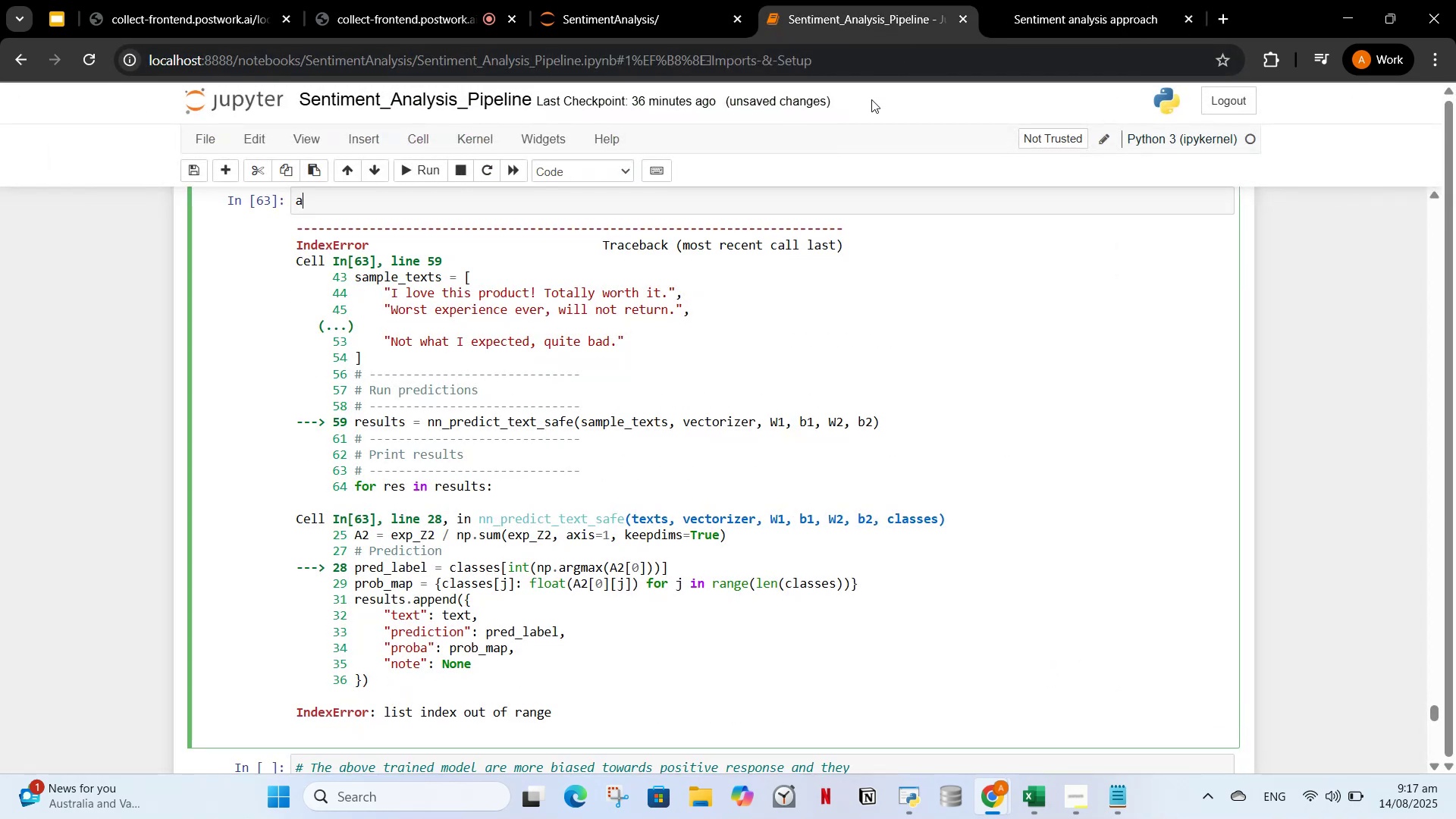 
key(A)
 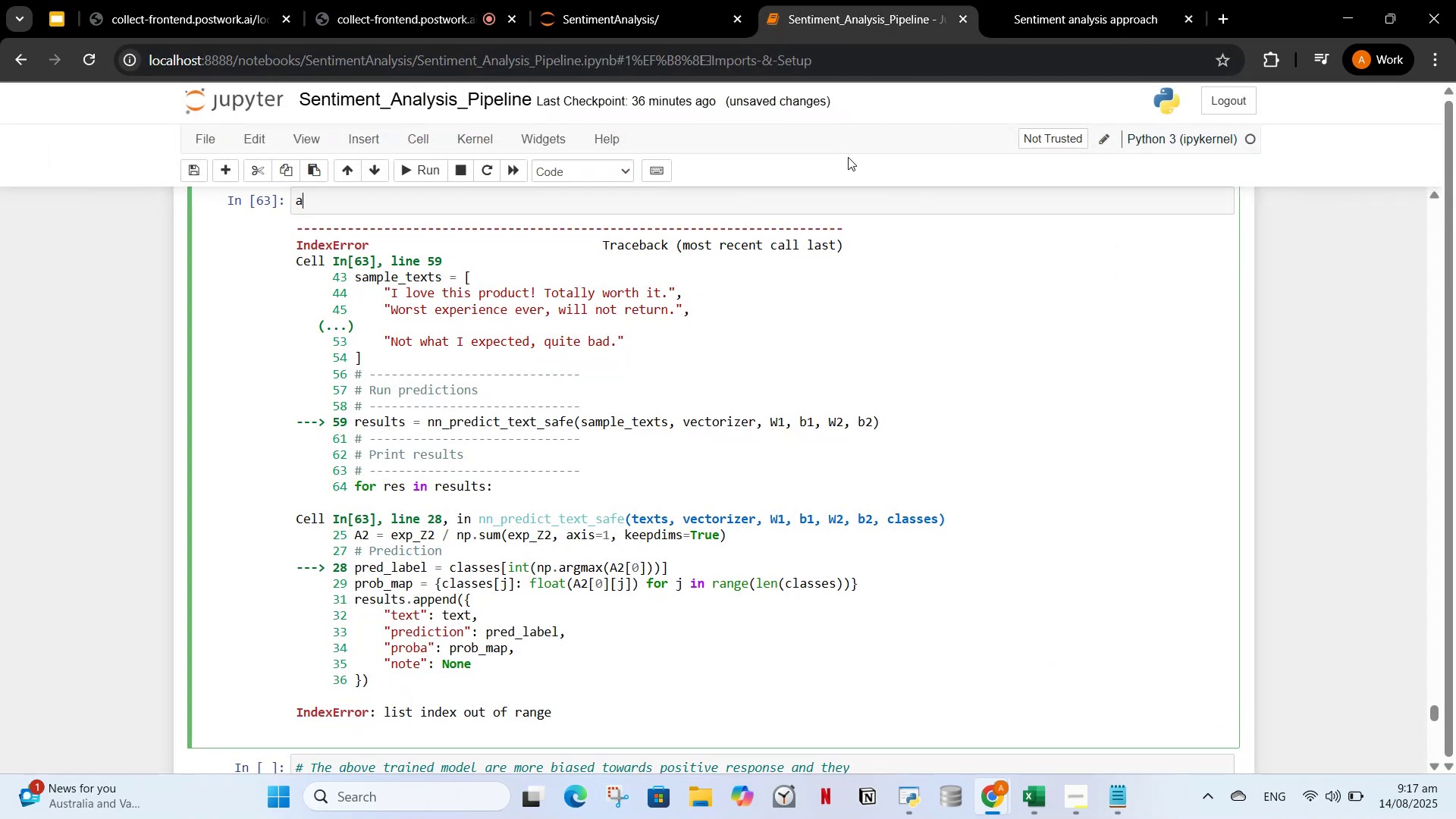 
key(Backspace)
 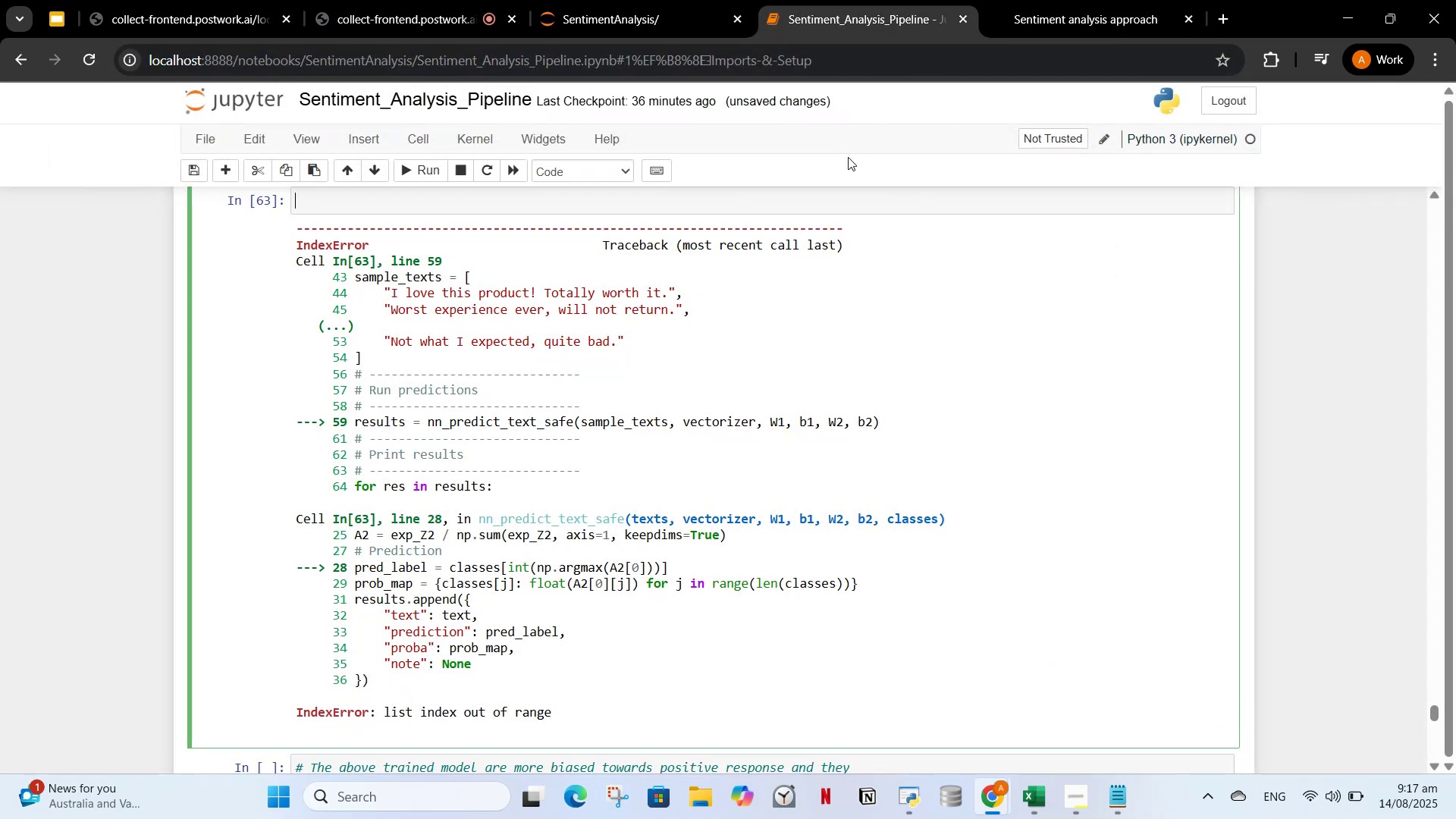 
key(Control+V)
 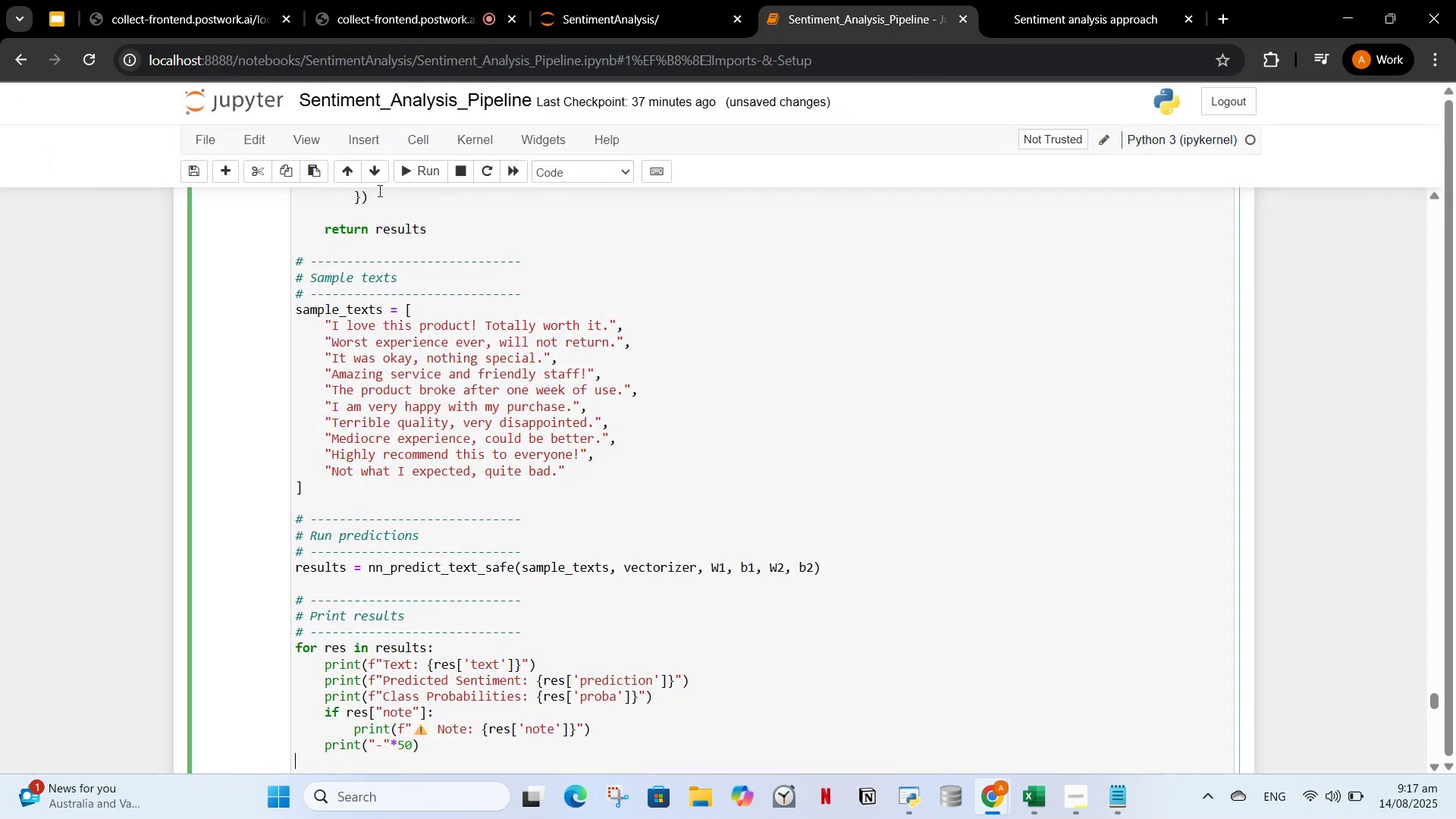 
left_click([411, 166])
 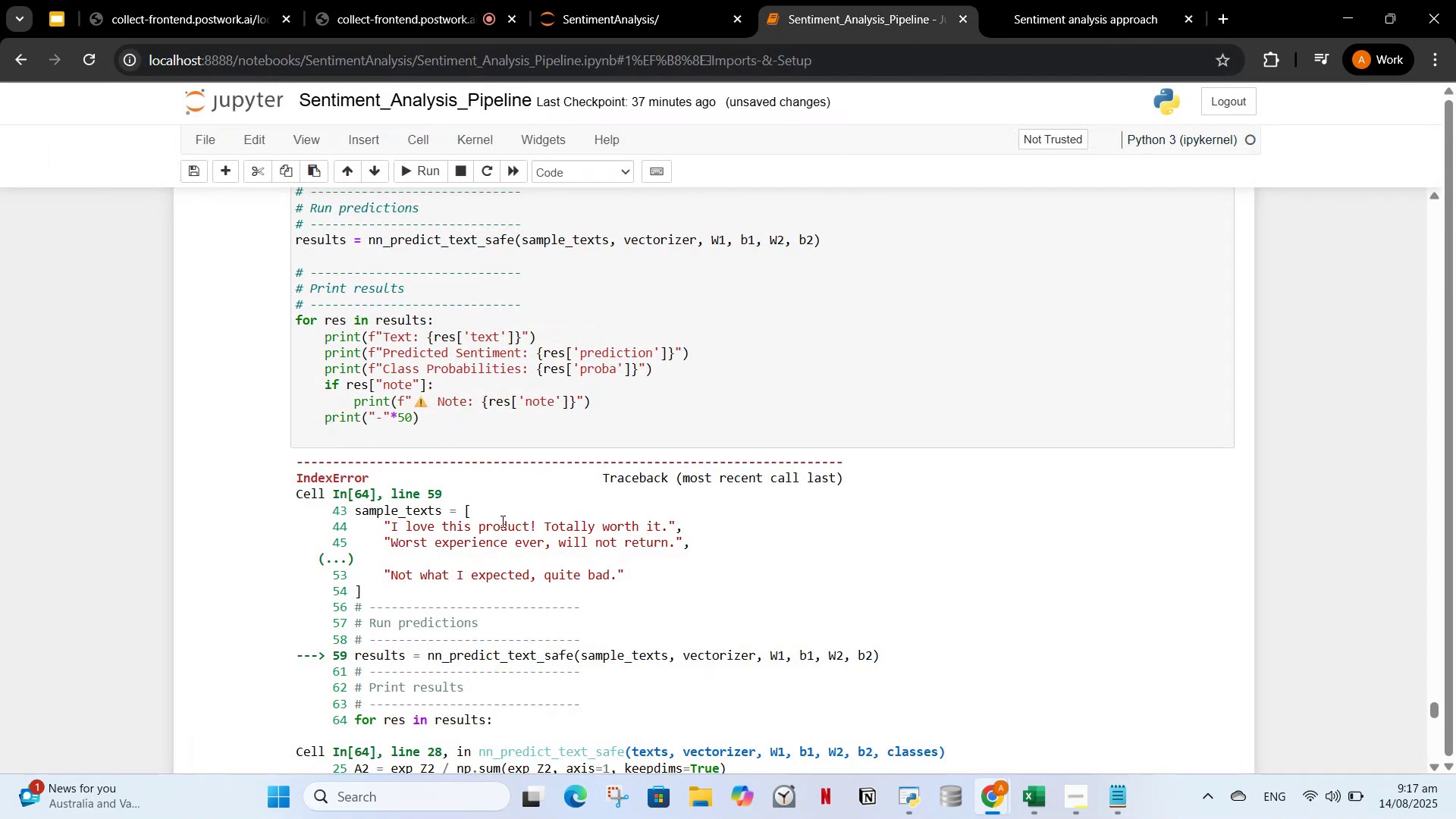 
scroll: coordinate [507, 497], scroll_direction: down, amount: 3.0
 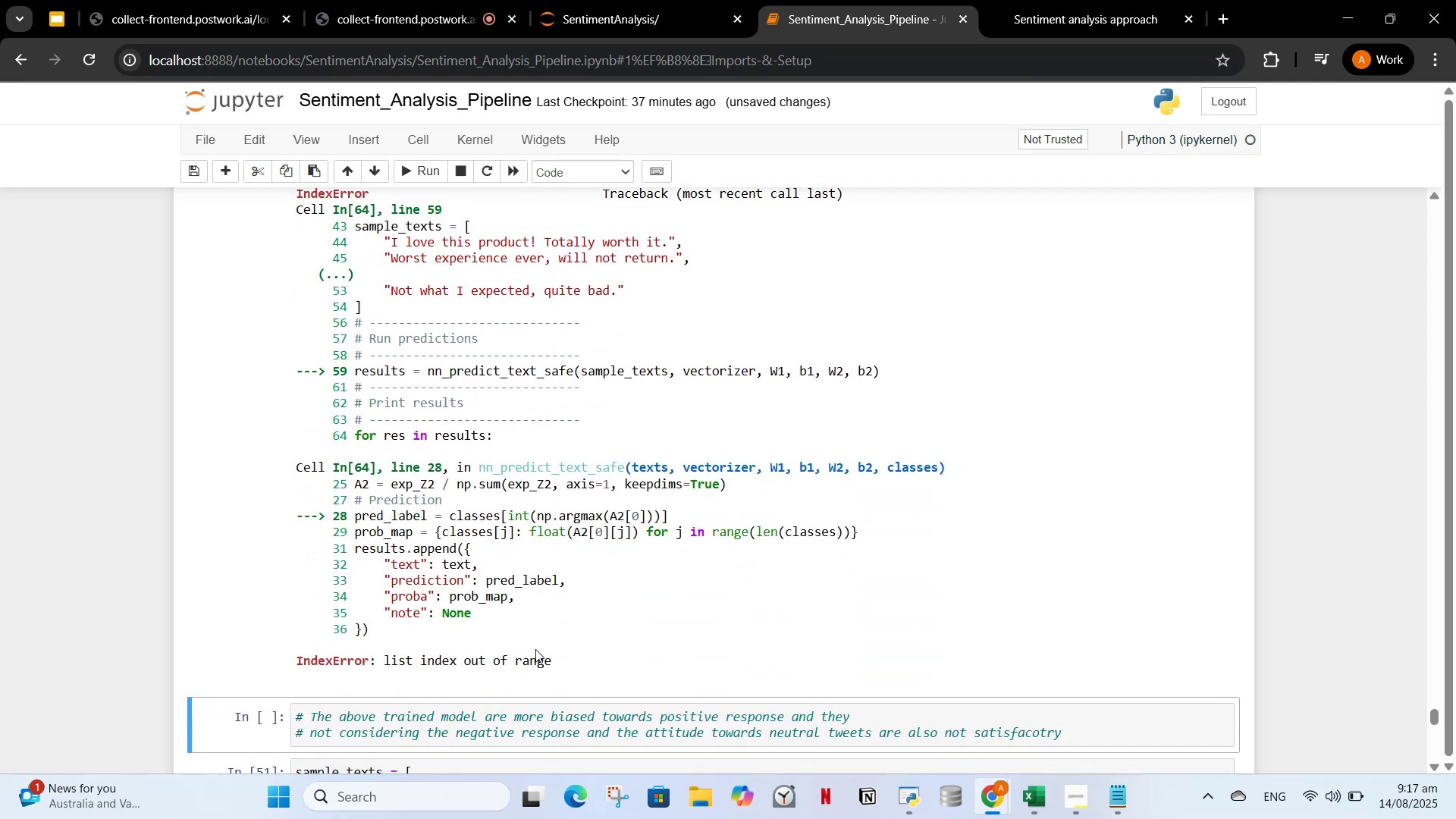 
left_click_drag(start_coordinate=[568, 675], to_coordinate=[292, 512])
 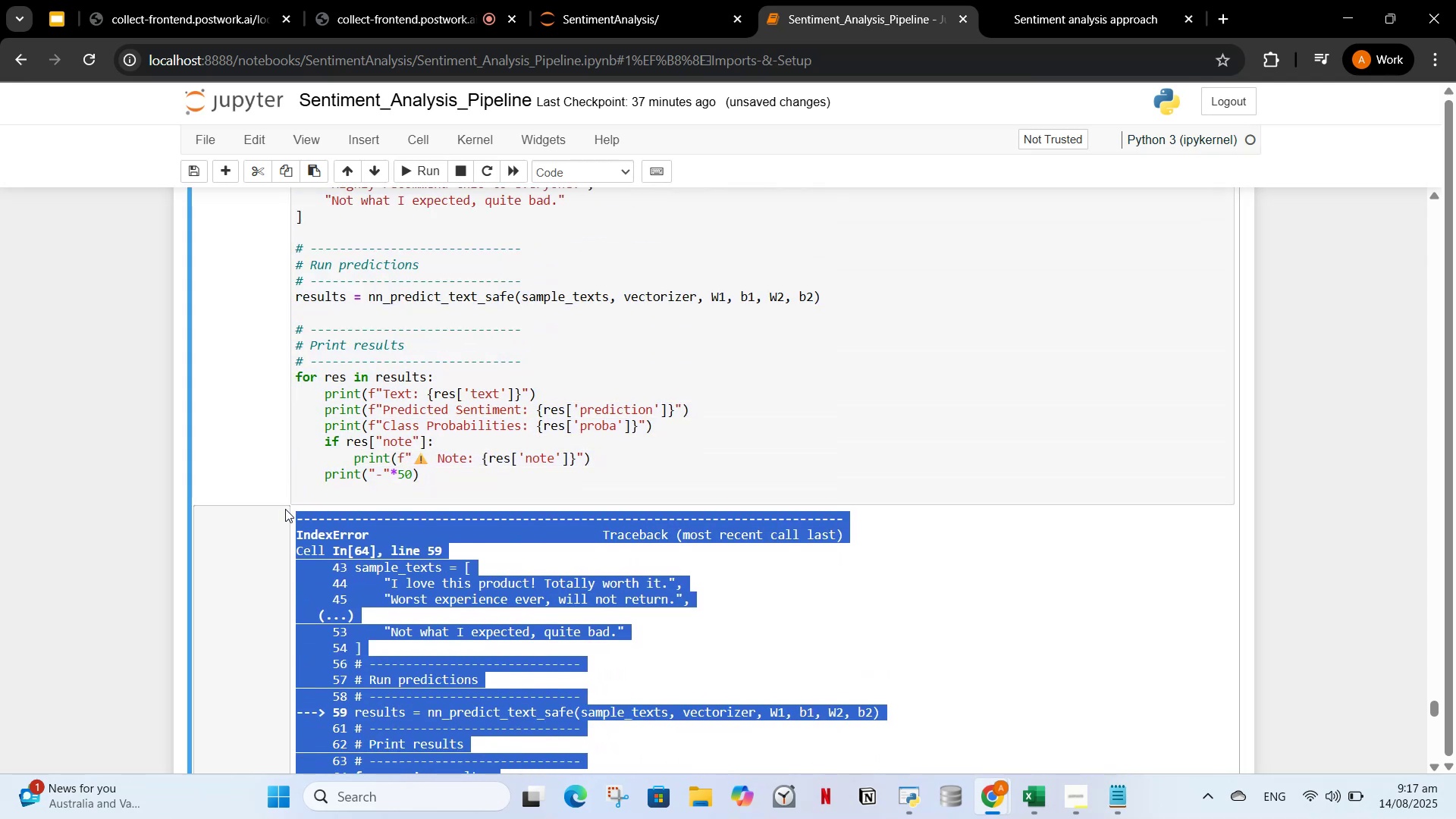 
key(Control+C)
 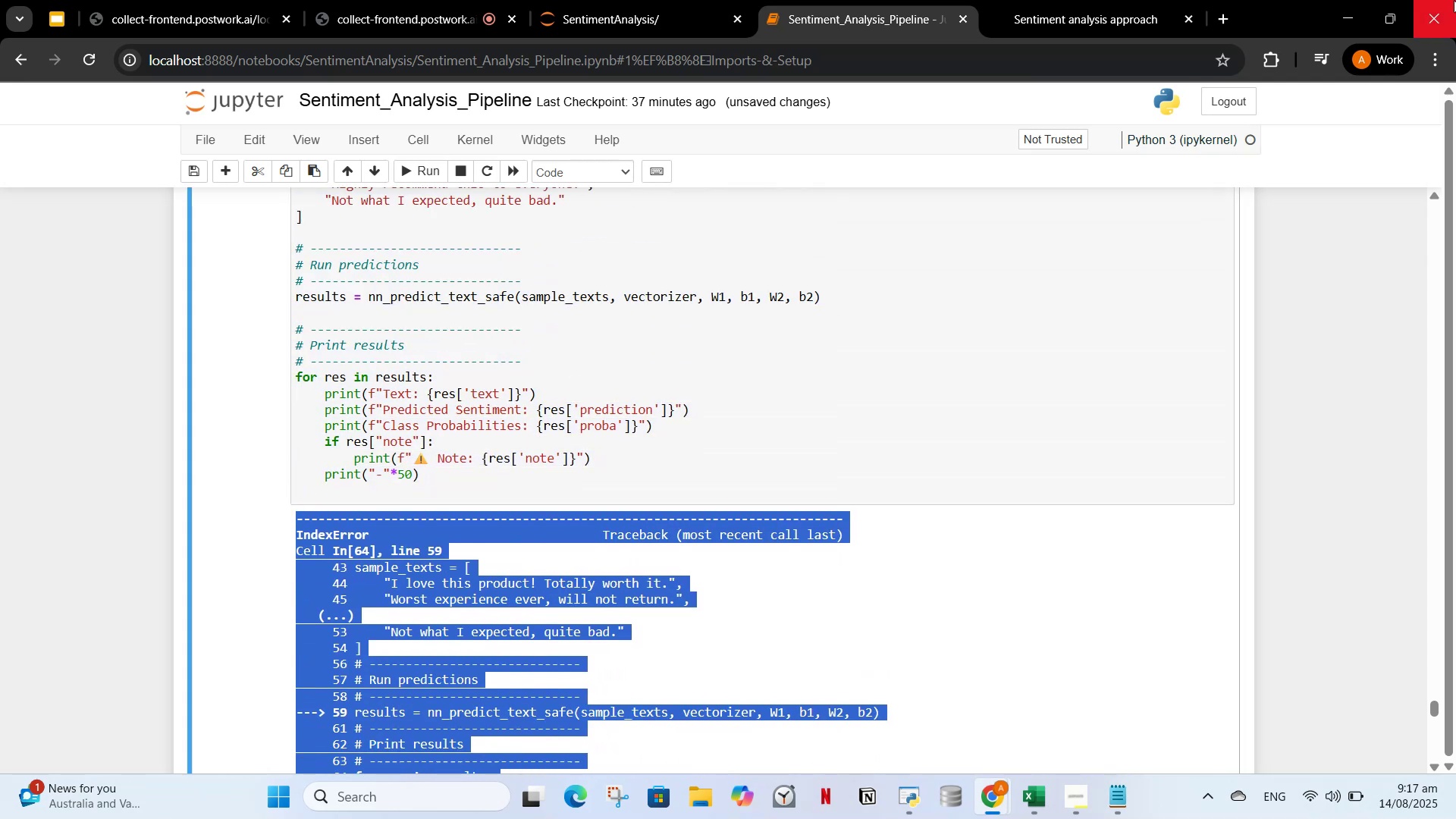 
key(Control+ControlLeft)
 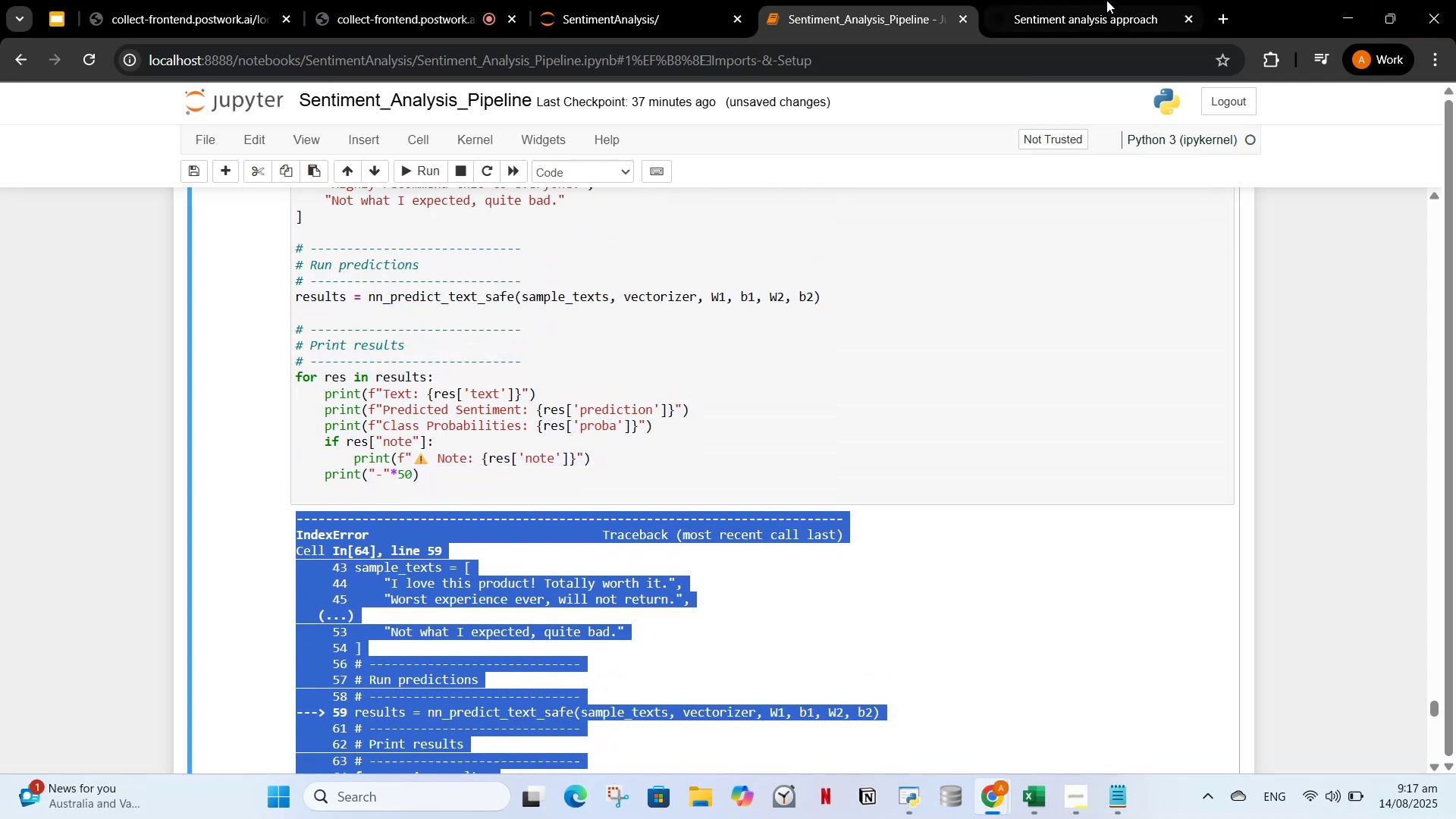 
left_click([1101, 0])
 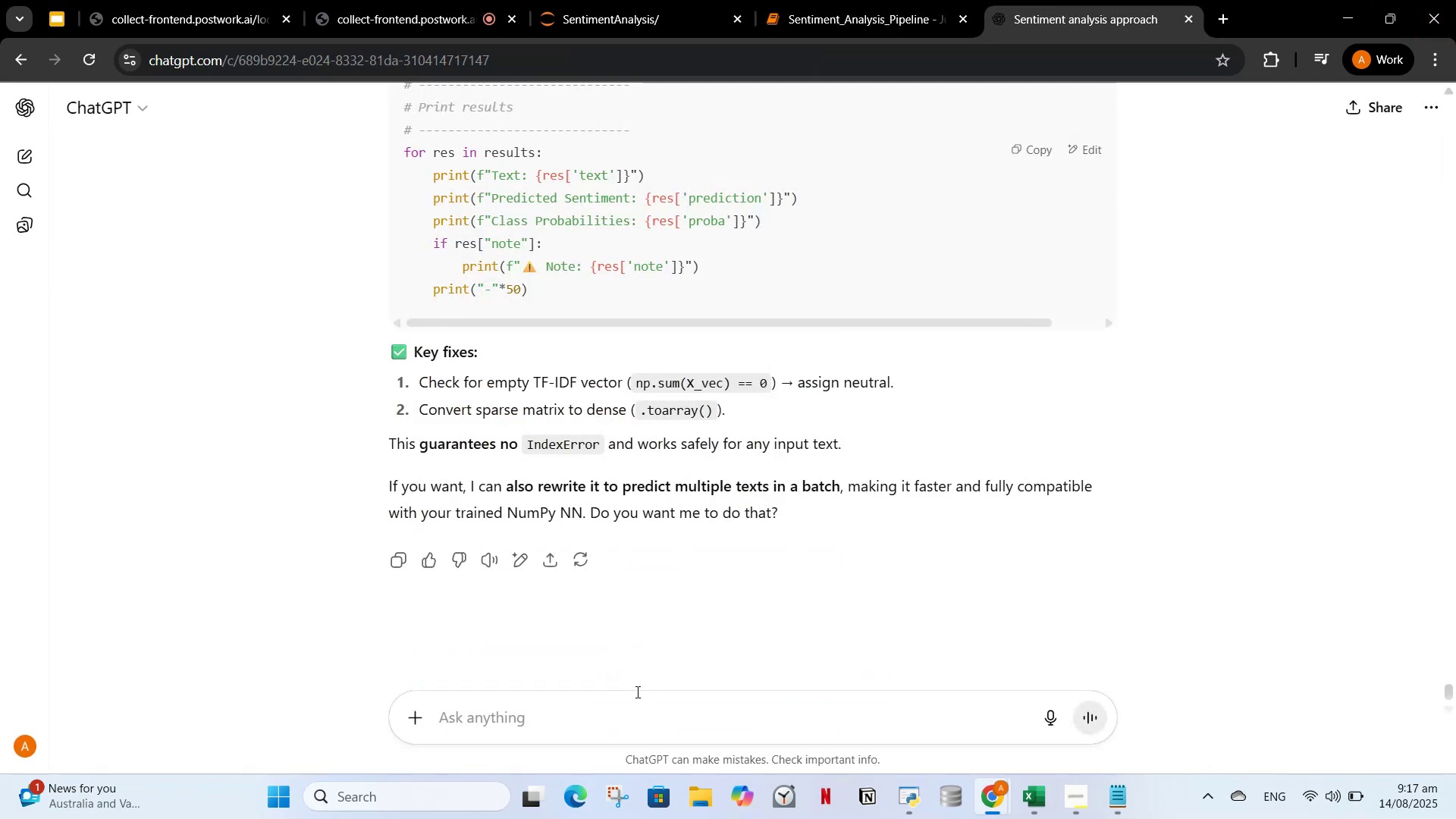 
left_click([641, 708])
 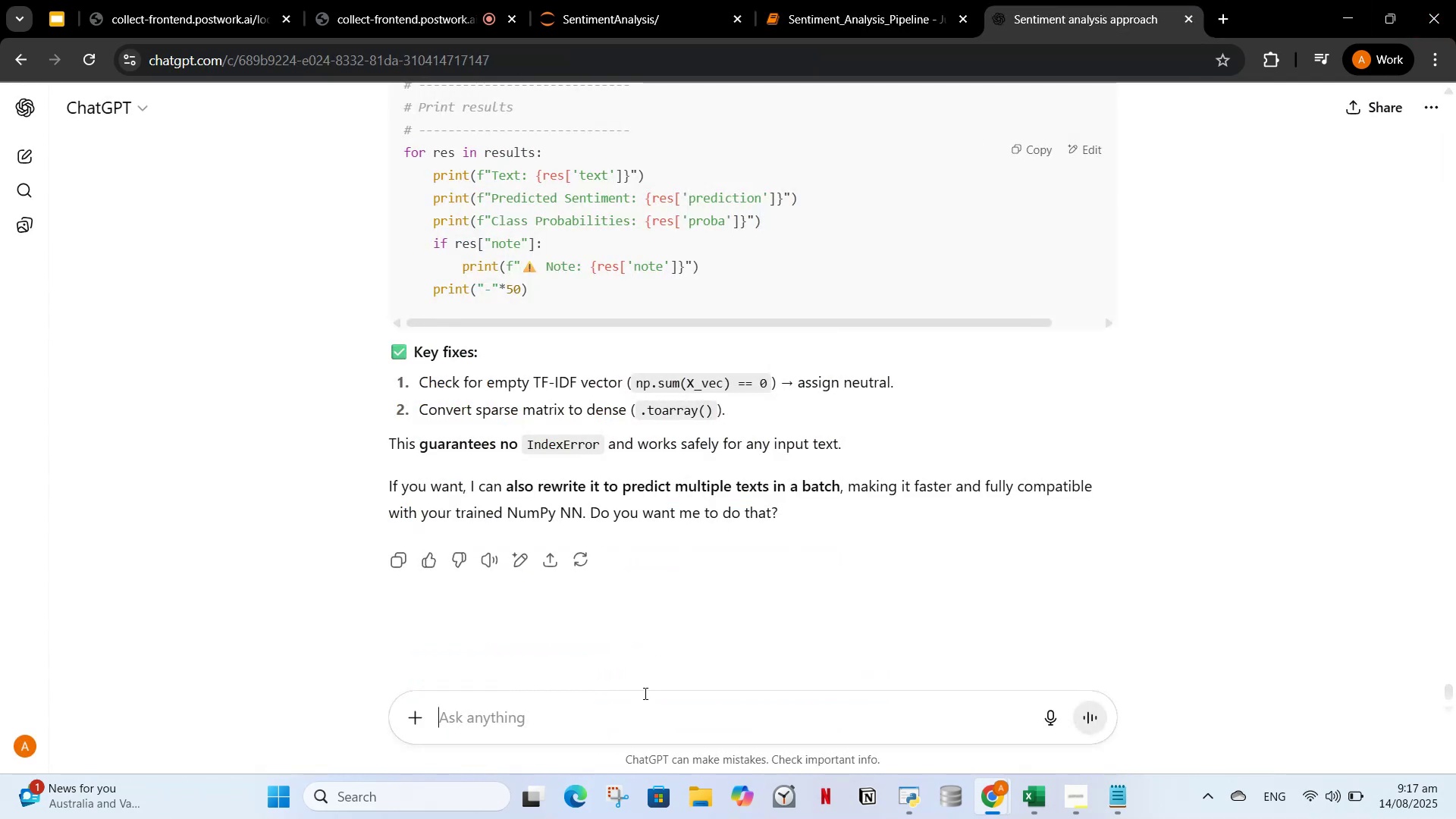 
key(Control+V)
 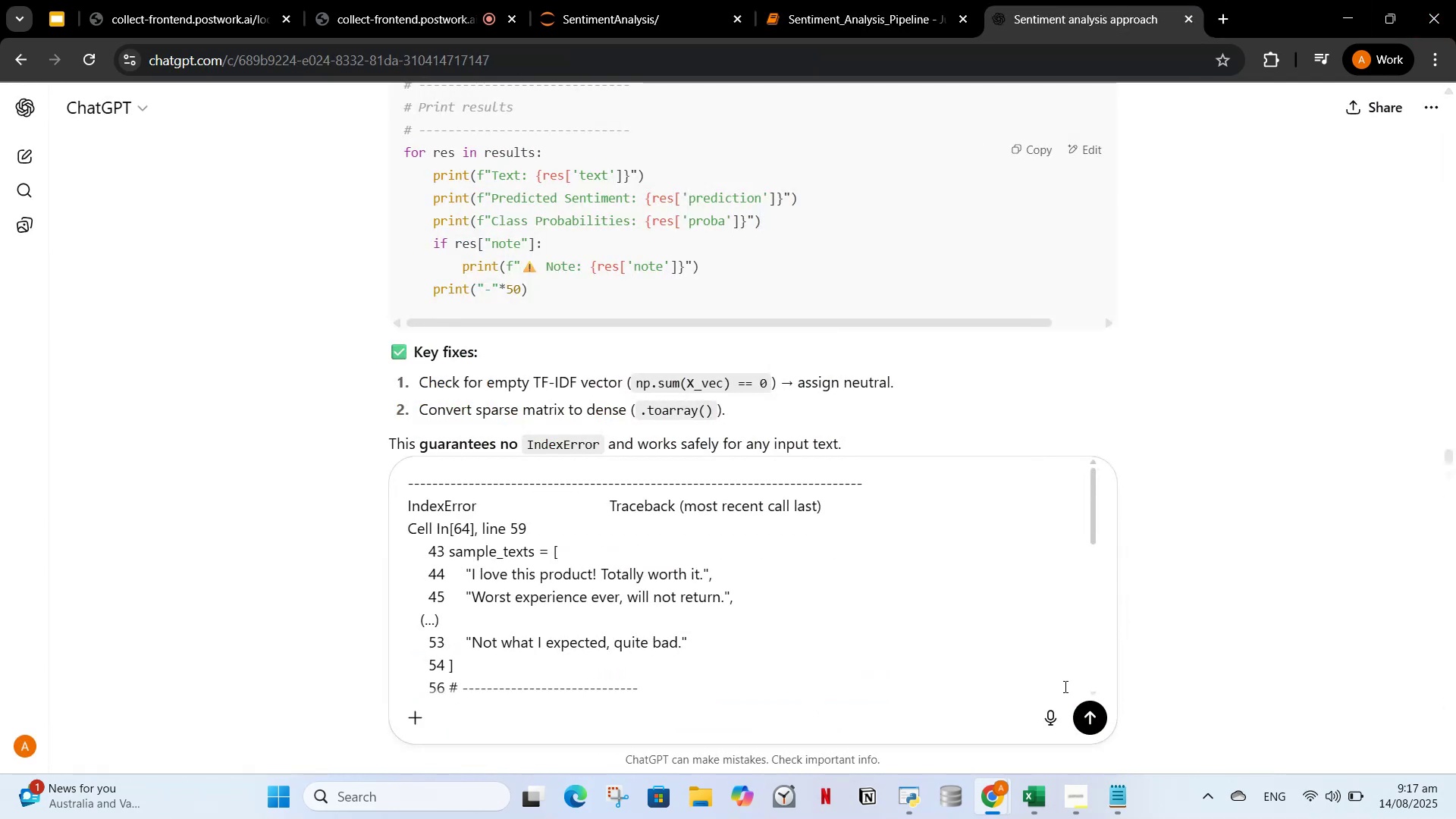 
left_click_drag(start_coordinate=[1105, 712], to_coordinate=[1100, 711])
 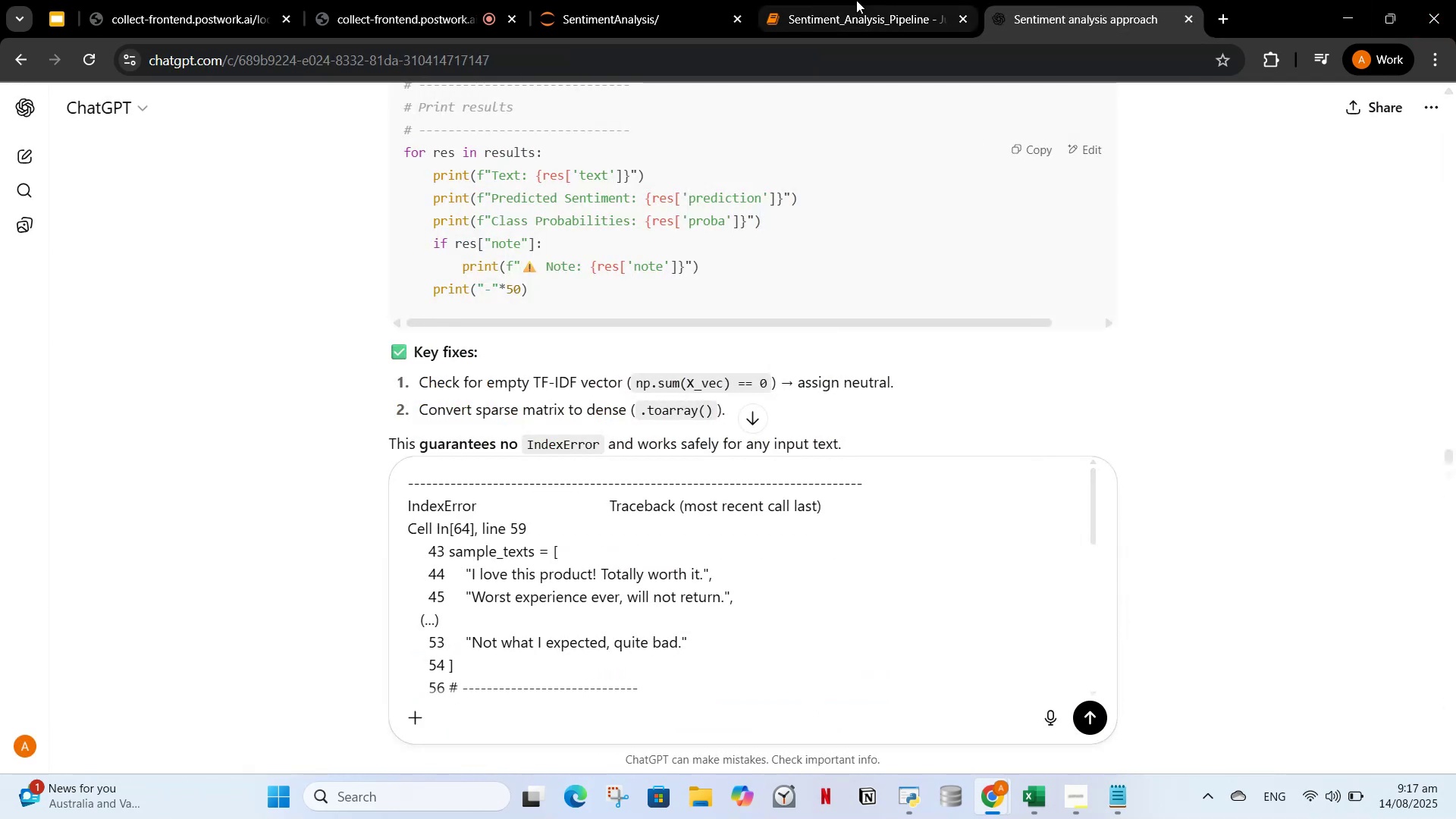 
left_click([856, 0])
 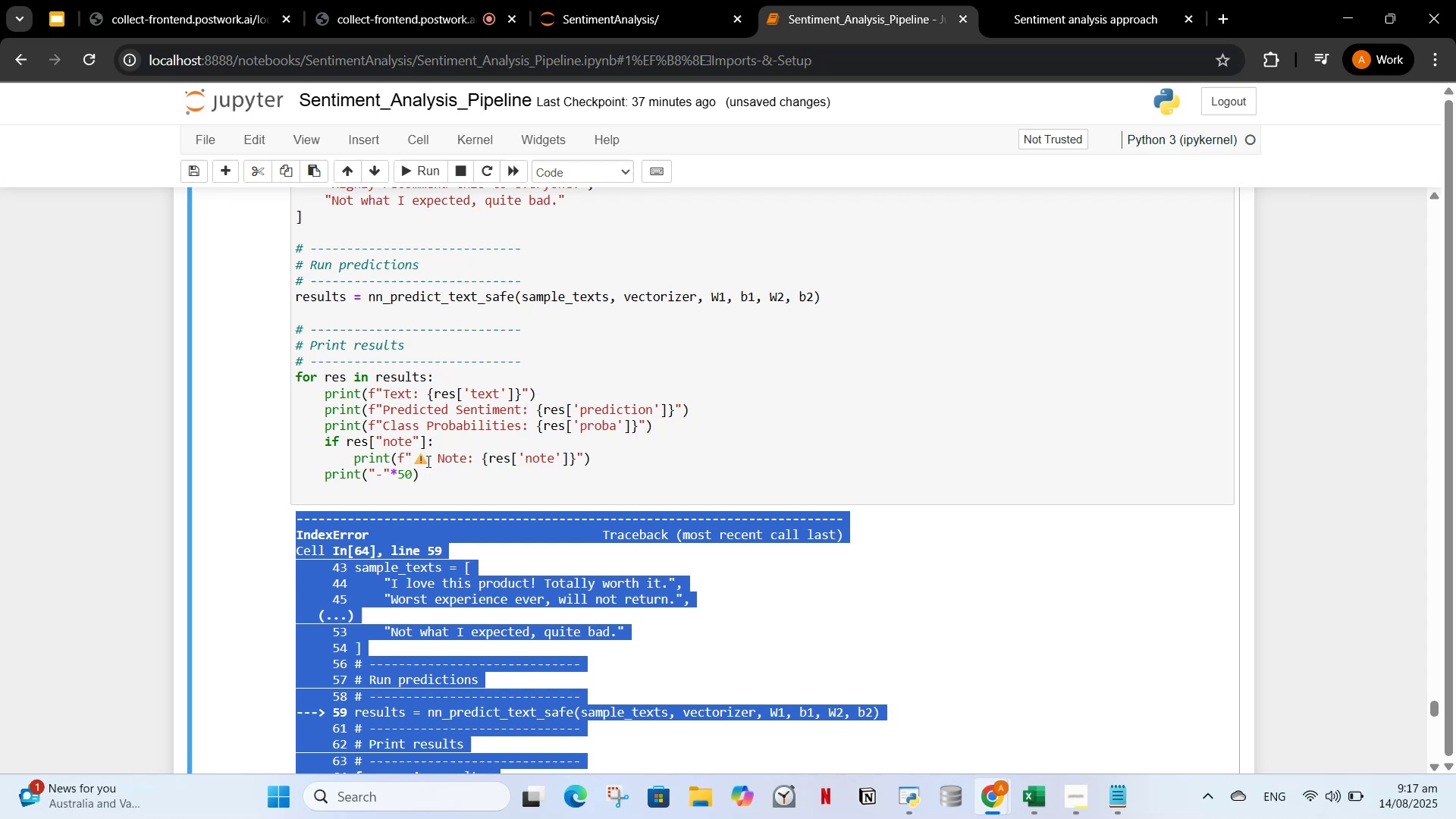 
scroll: coordinate [467, 428], scroll_direction: up, amount: 14.0
 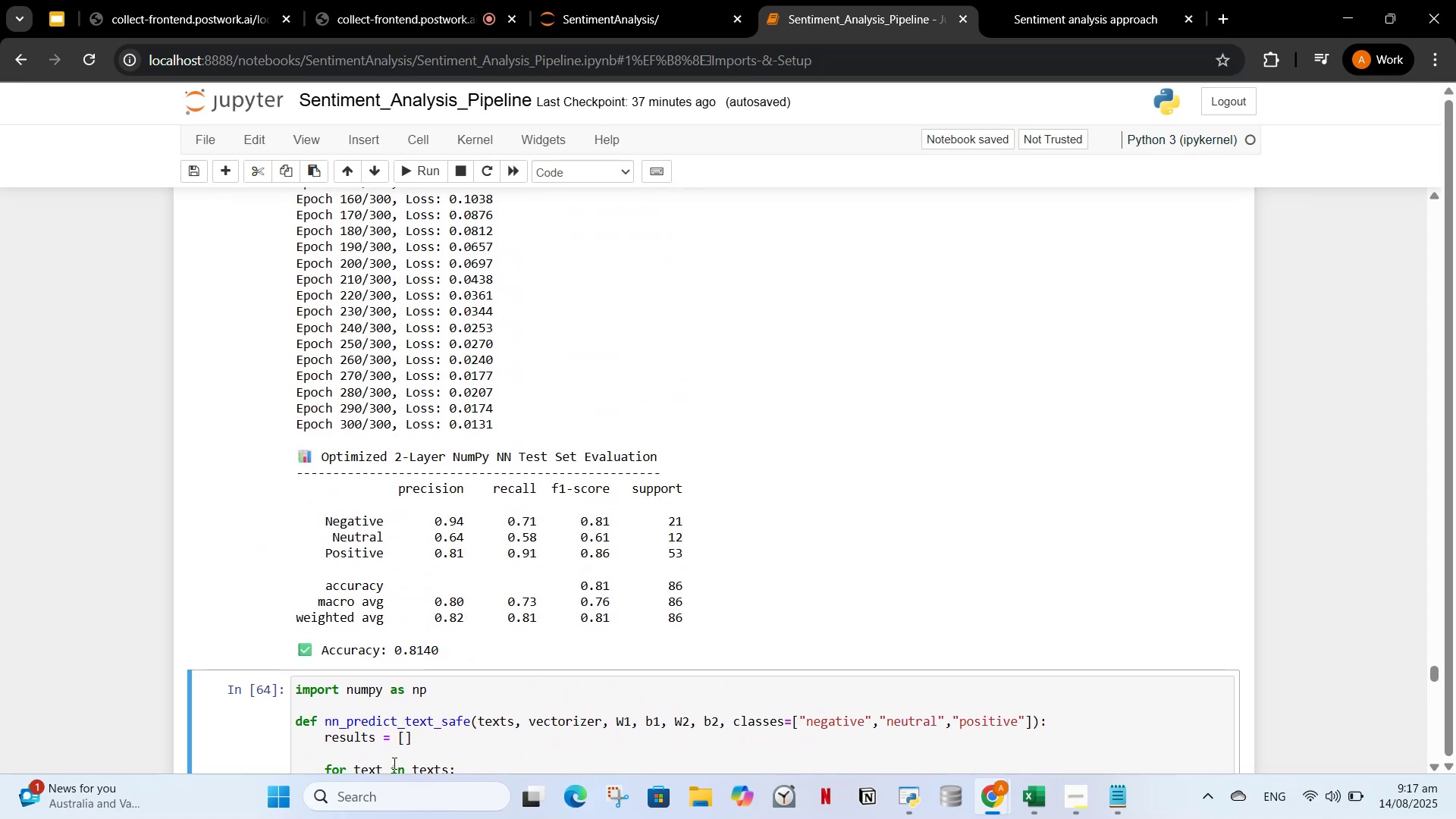 
scroll: coordinate [407, 740], scroll_direction: down, amount: 4.0
 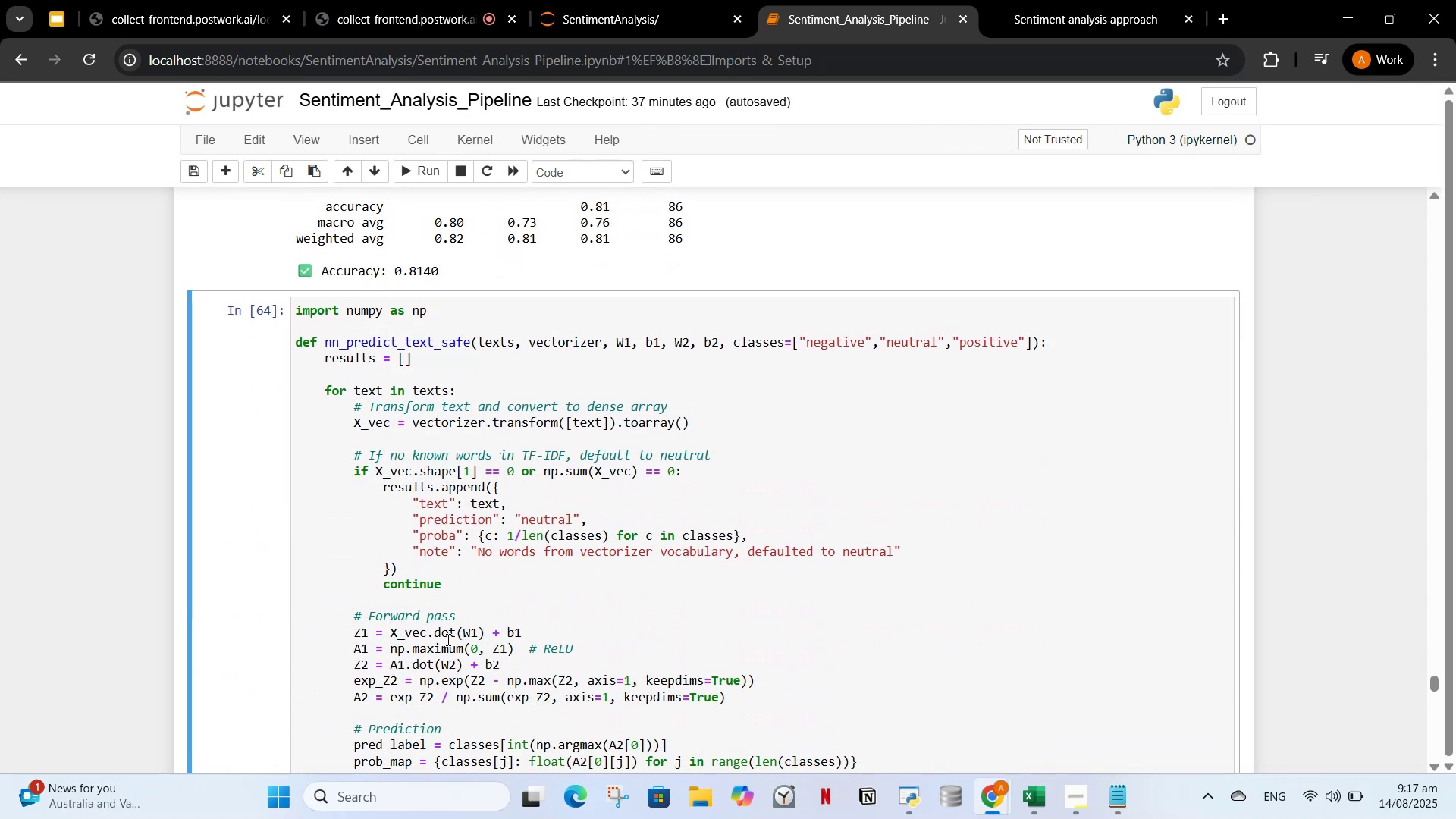 
left_click([447, 638])
 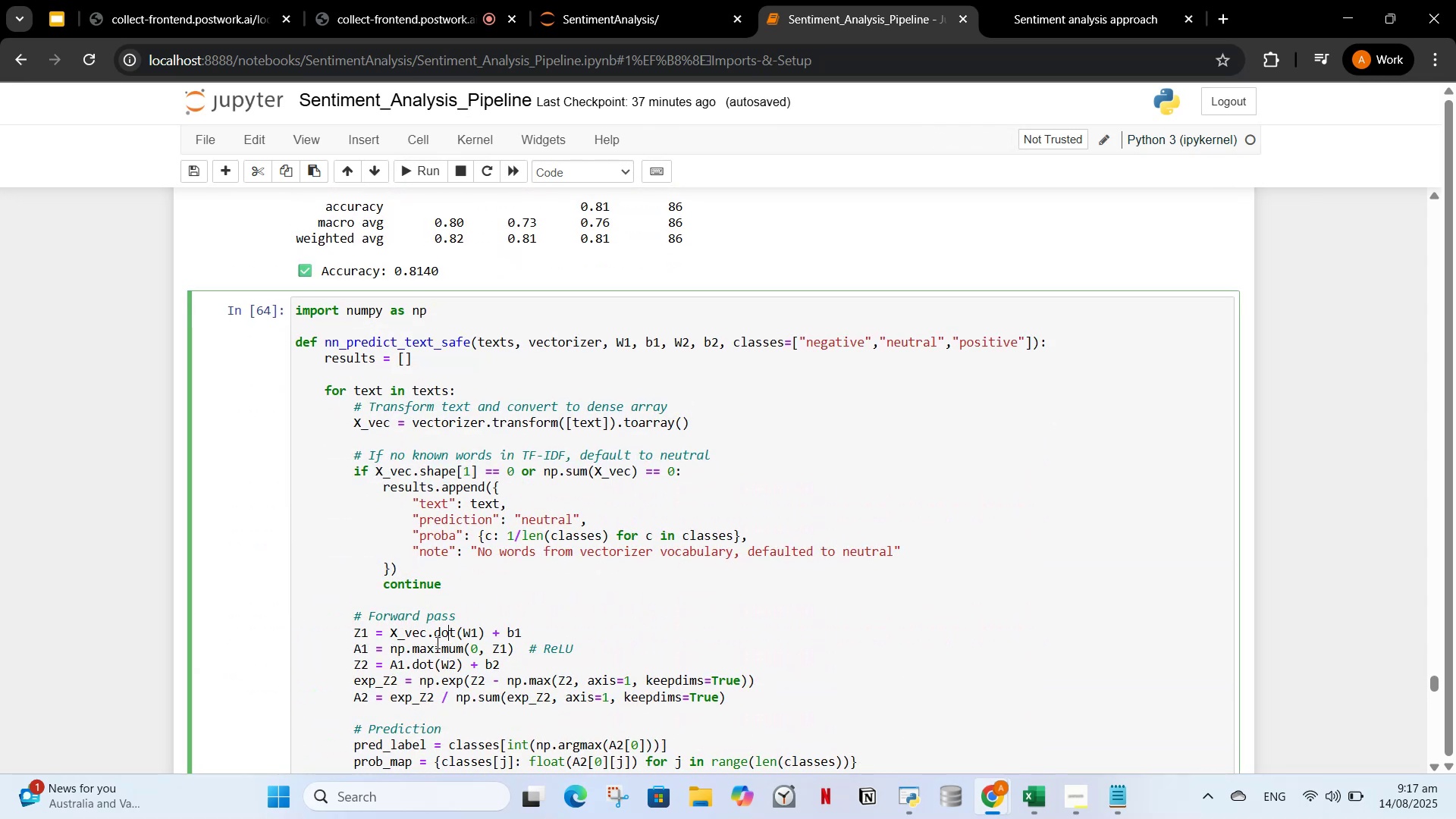 
hold_key(key=Z, duration=1.51)
 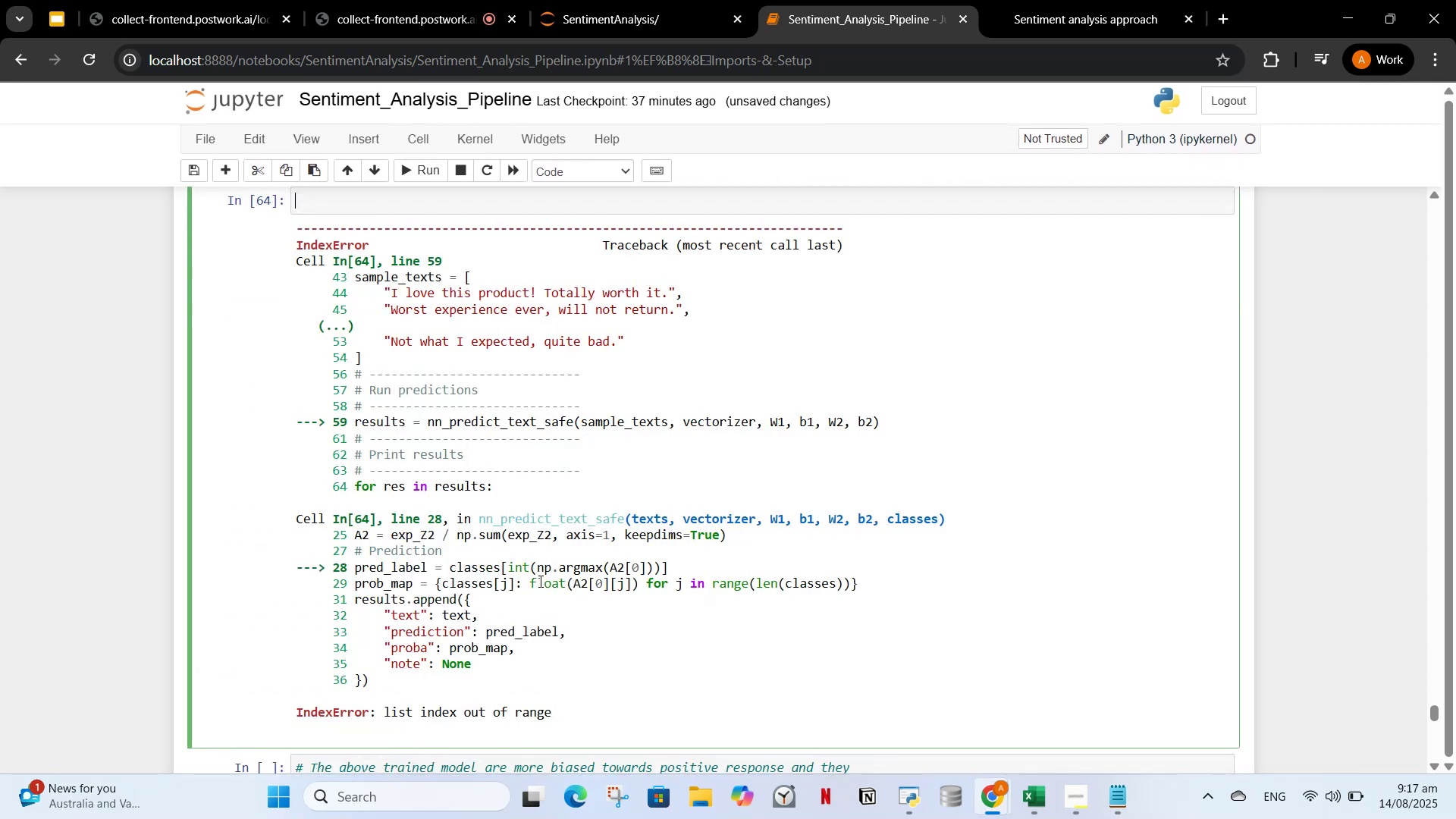 
key(Control+Z)
 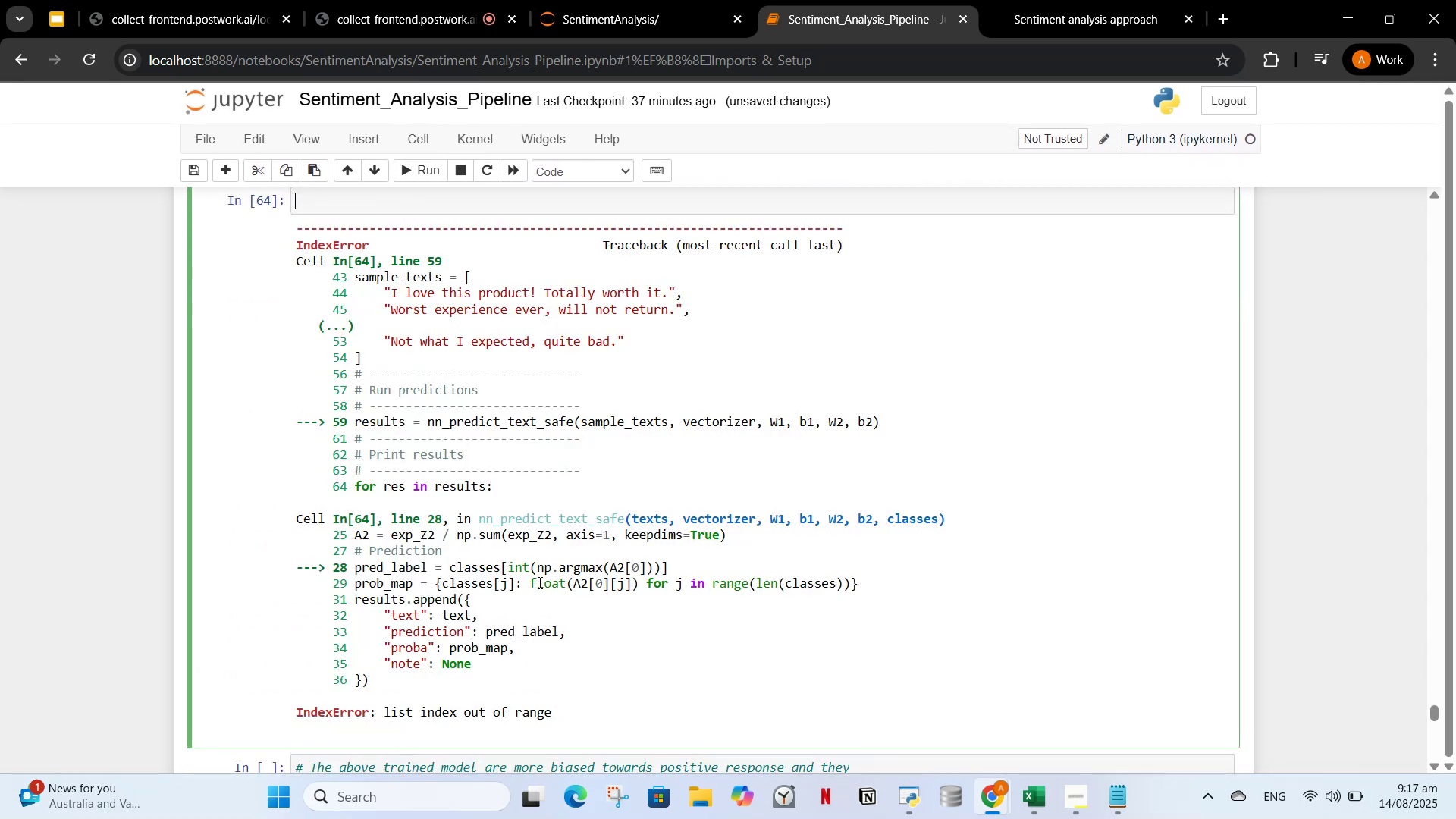 
key(Control+Z)
 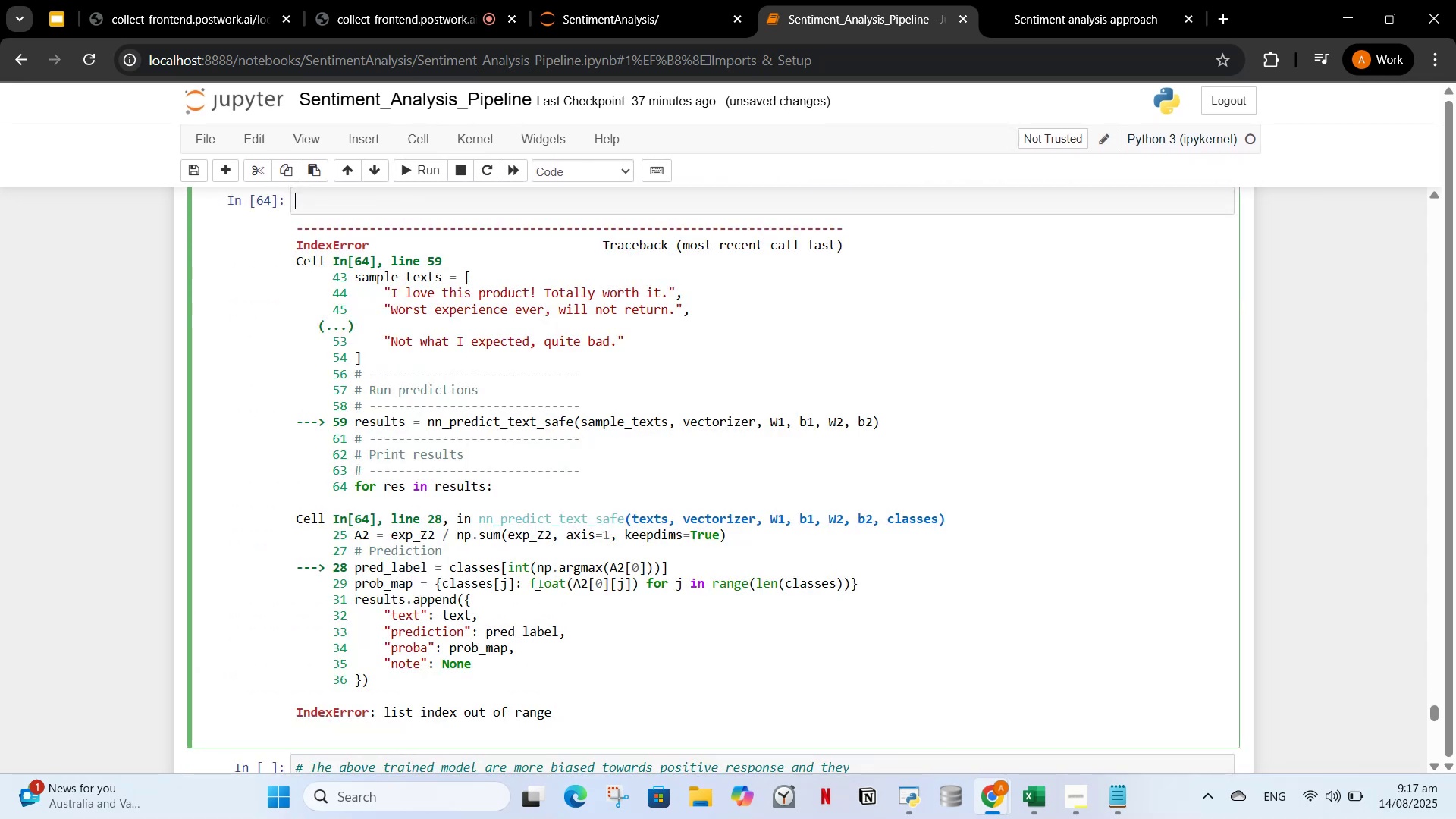 
key(Control+Z)
 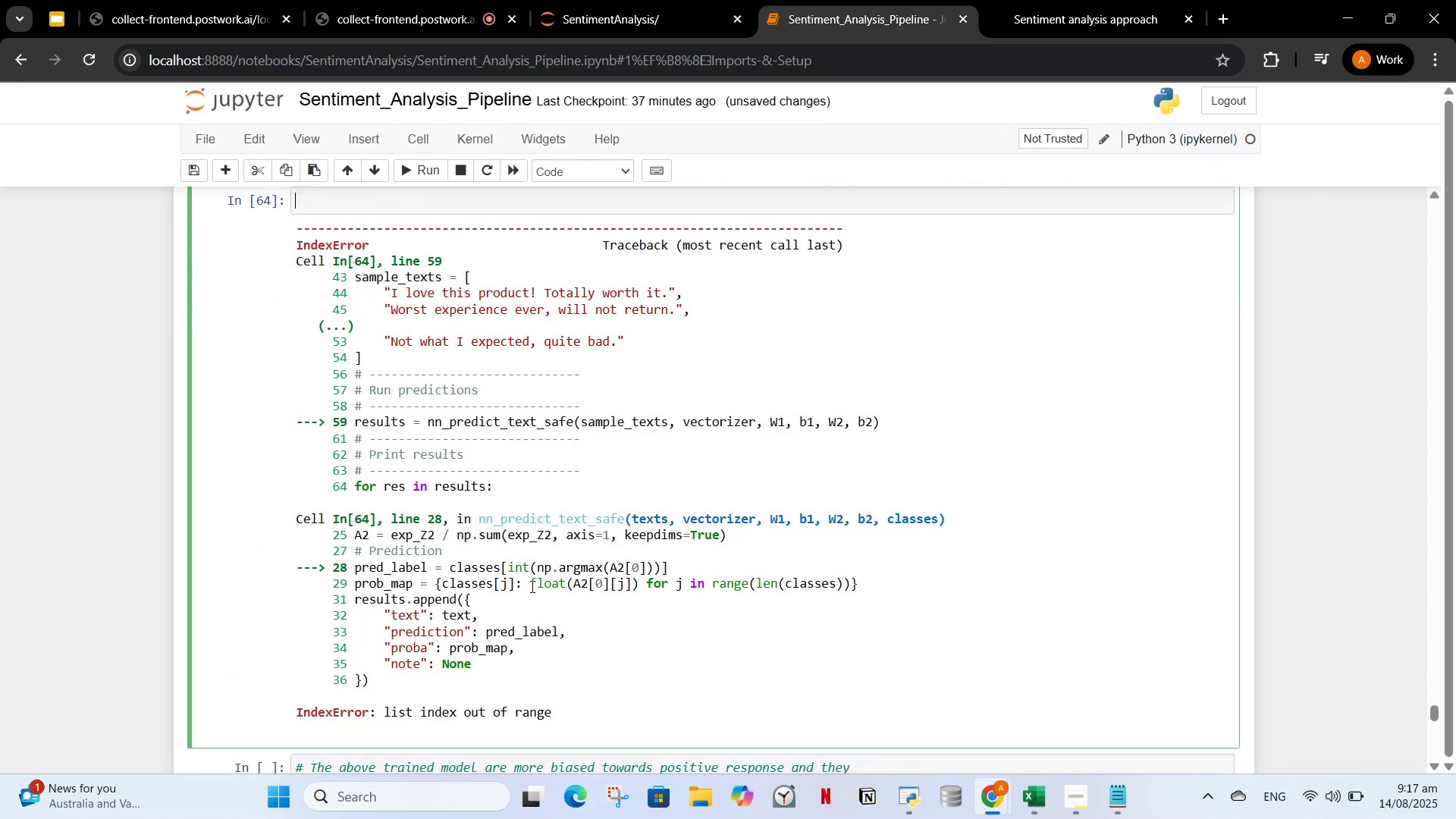 
key(Control+Z)
 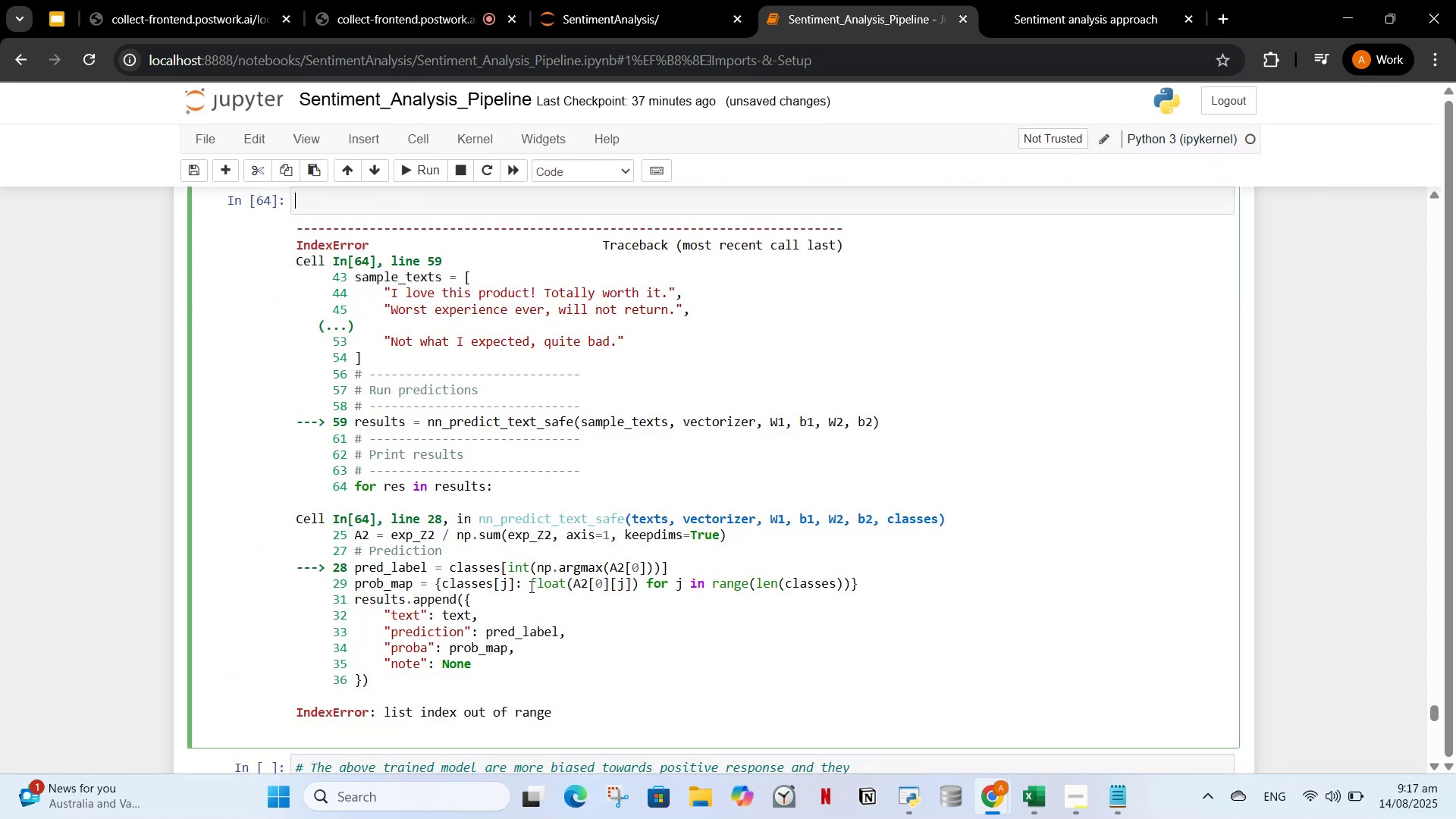 
key(Control+Z)
 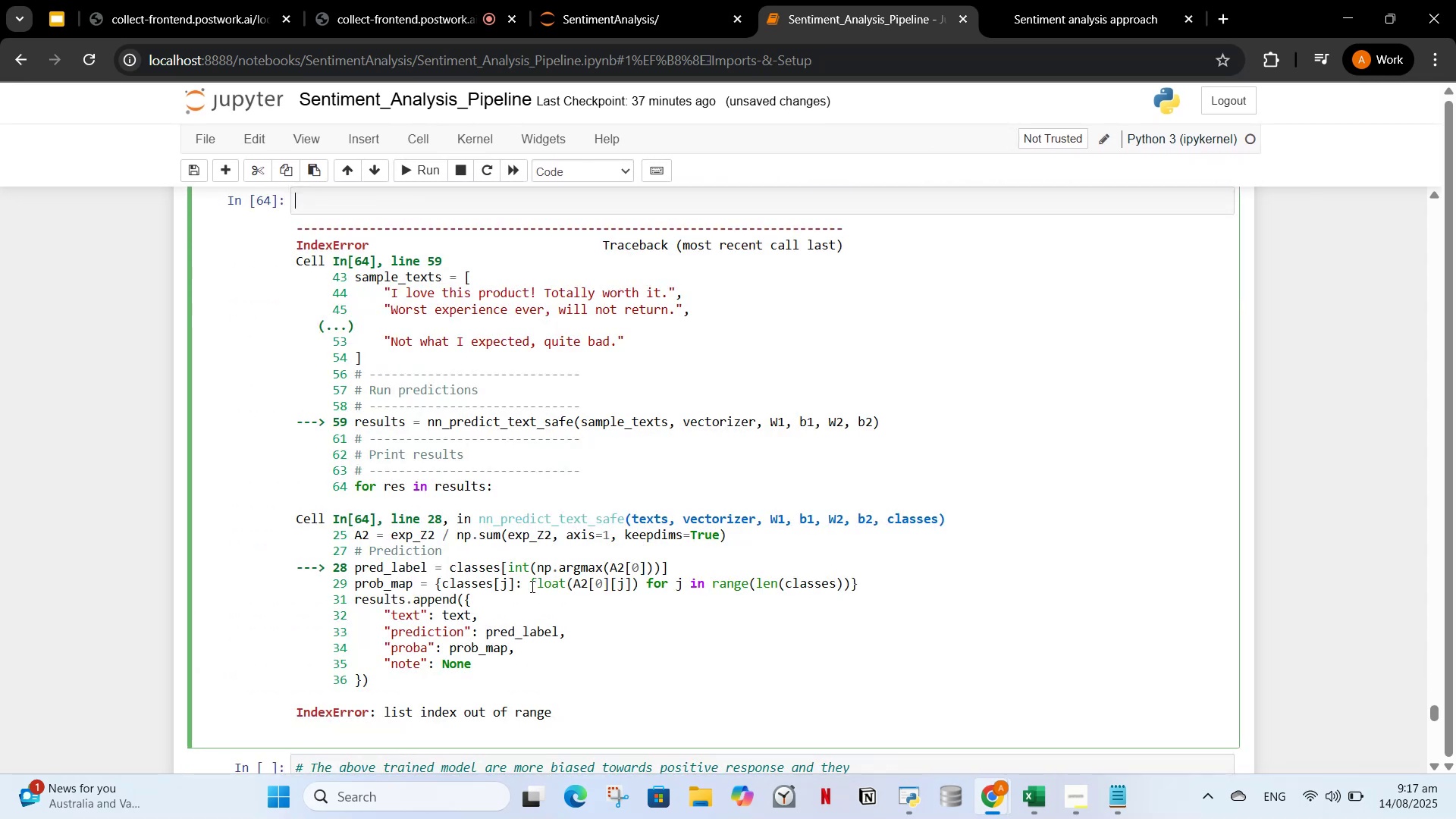 
key(Control+Z)
 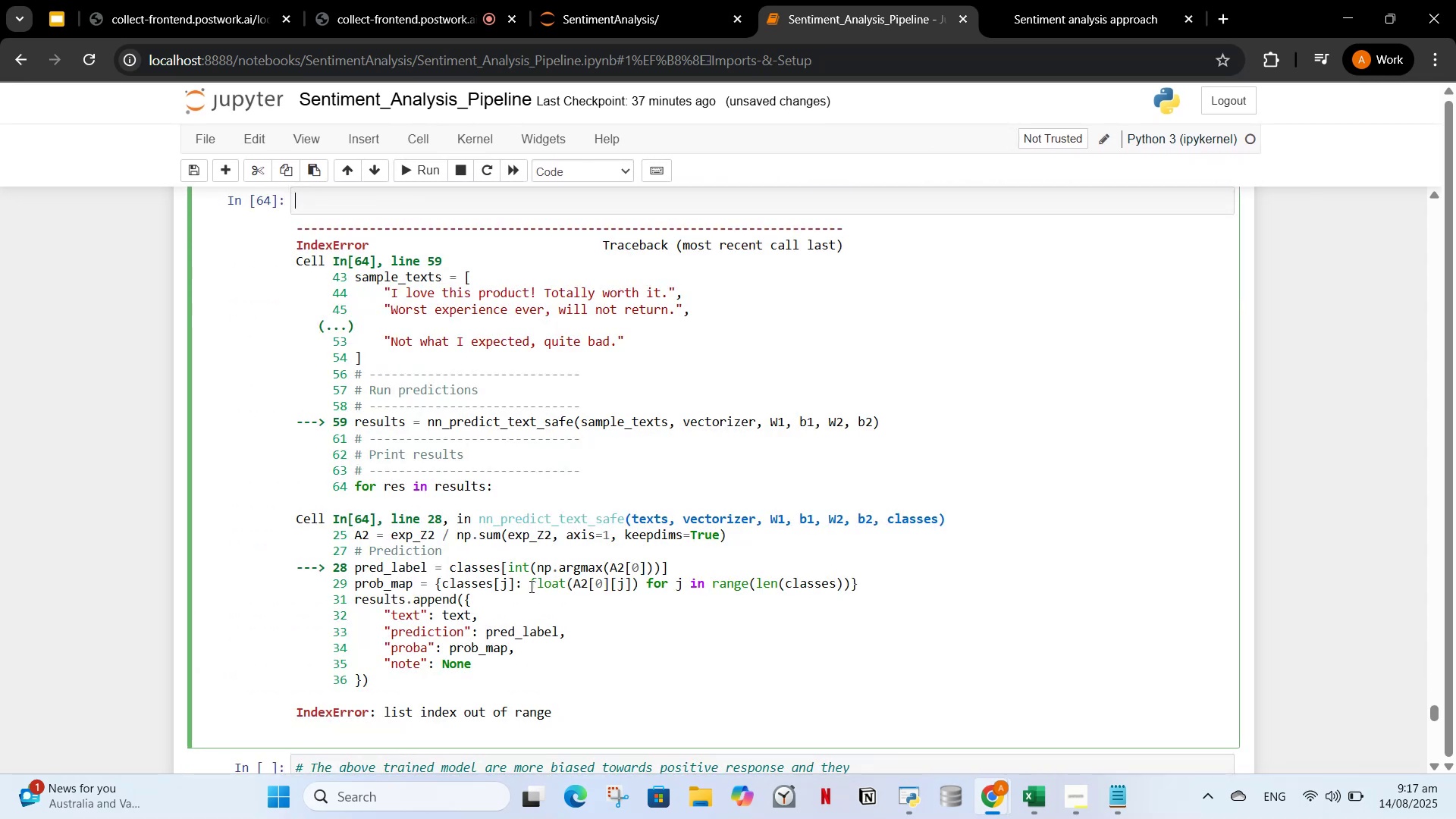 
key(Control+Z)
 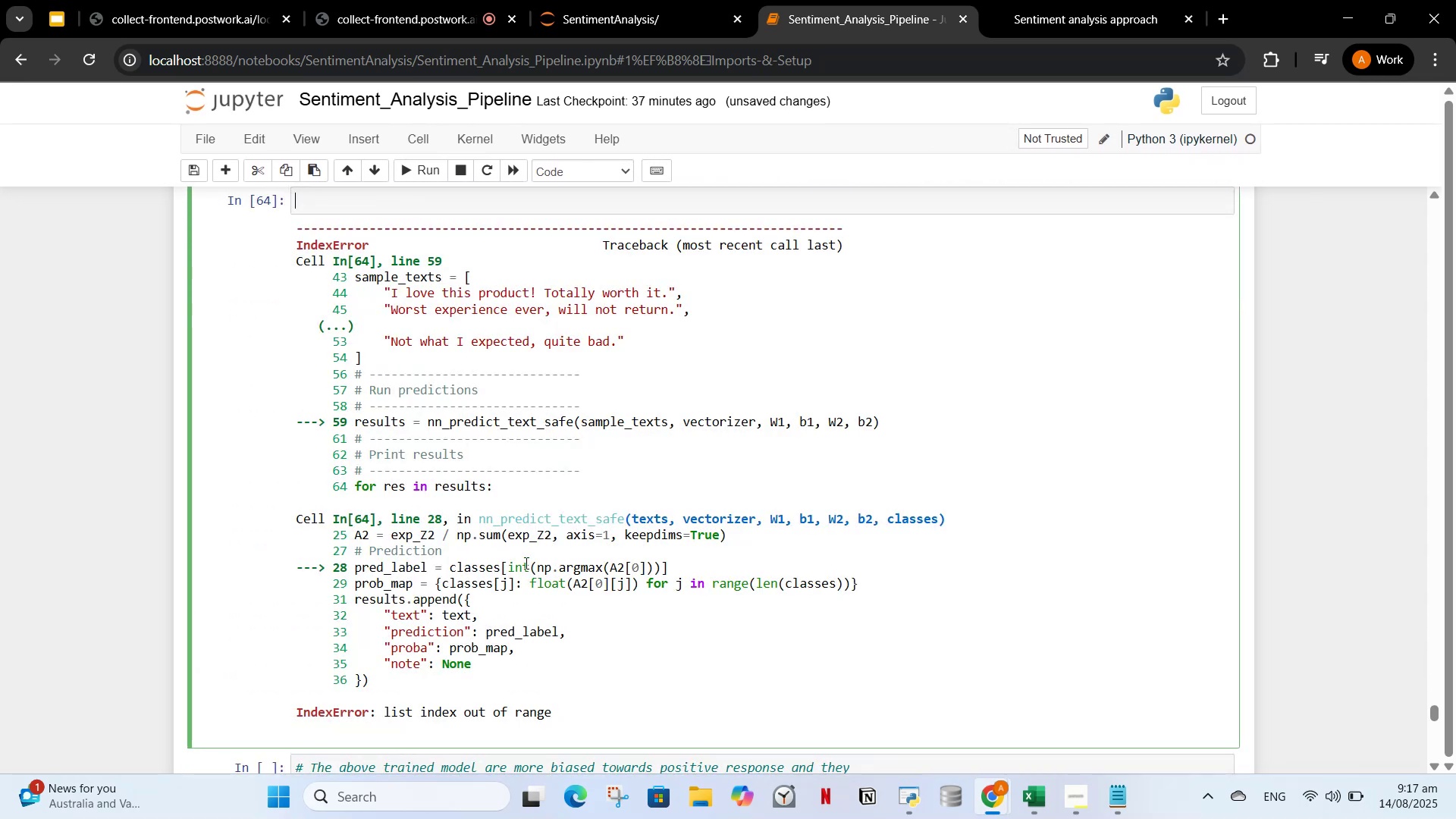 
scroll: coordinate [525, 563], scroll_direction: up, amount: 2.0
 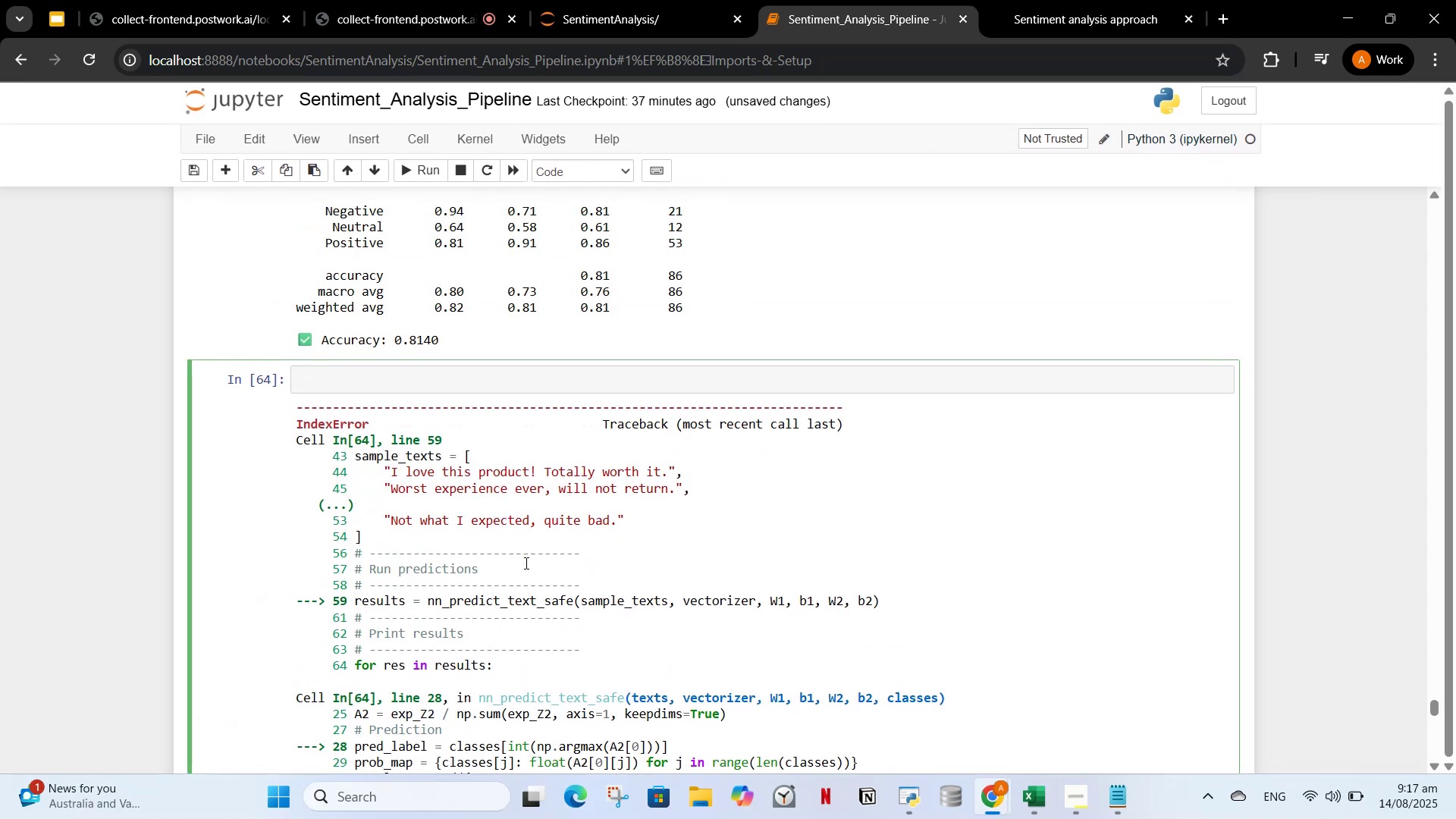 
key(Control+Z)
 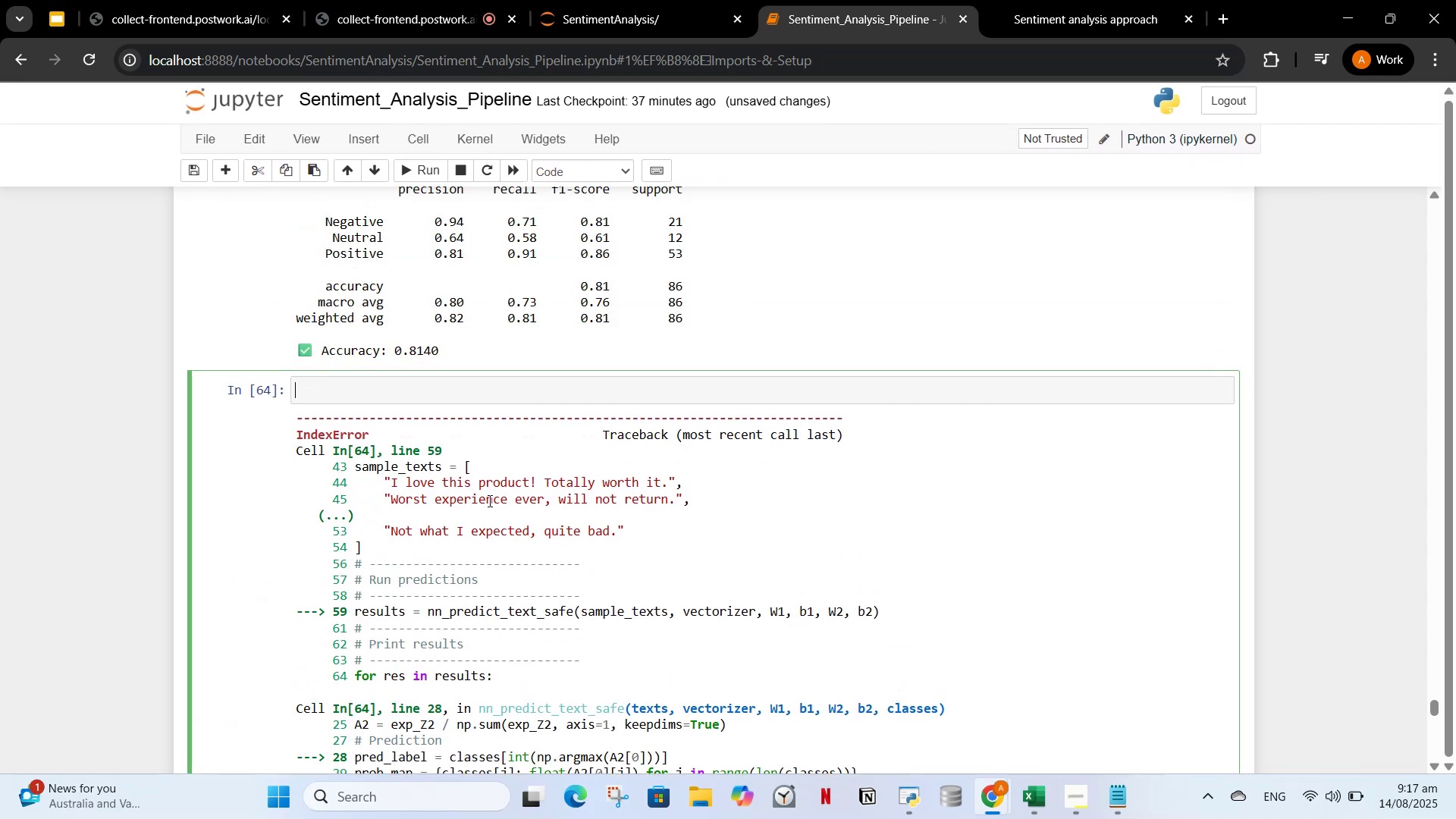 
scroll: coordinate [485, 500], scroll_direction: down, amount: 5.0
 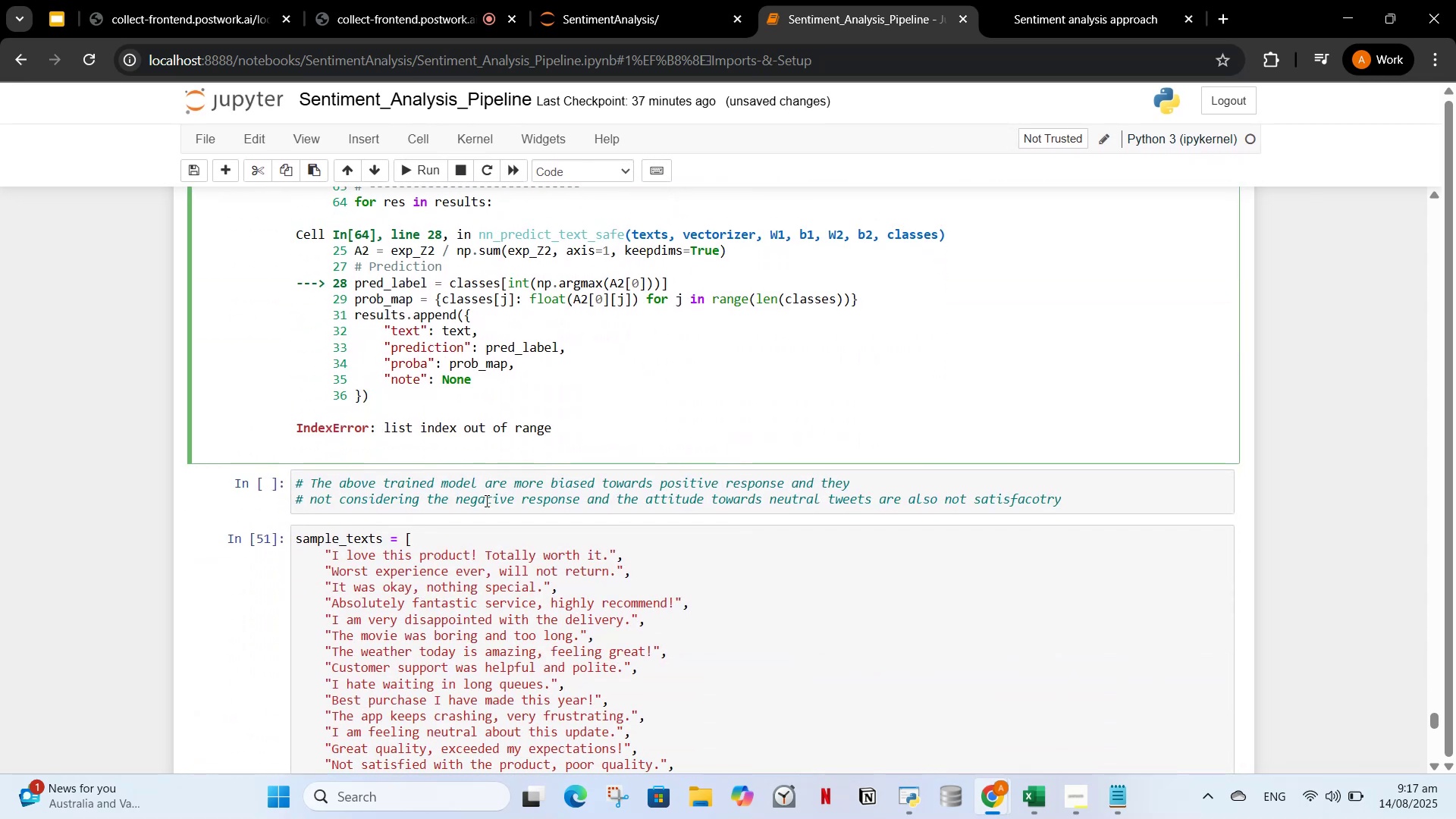 
scroll: coordinate [485, 500], scroll_direction: up, amount: 4.0
 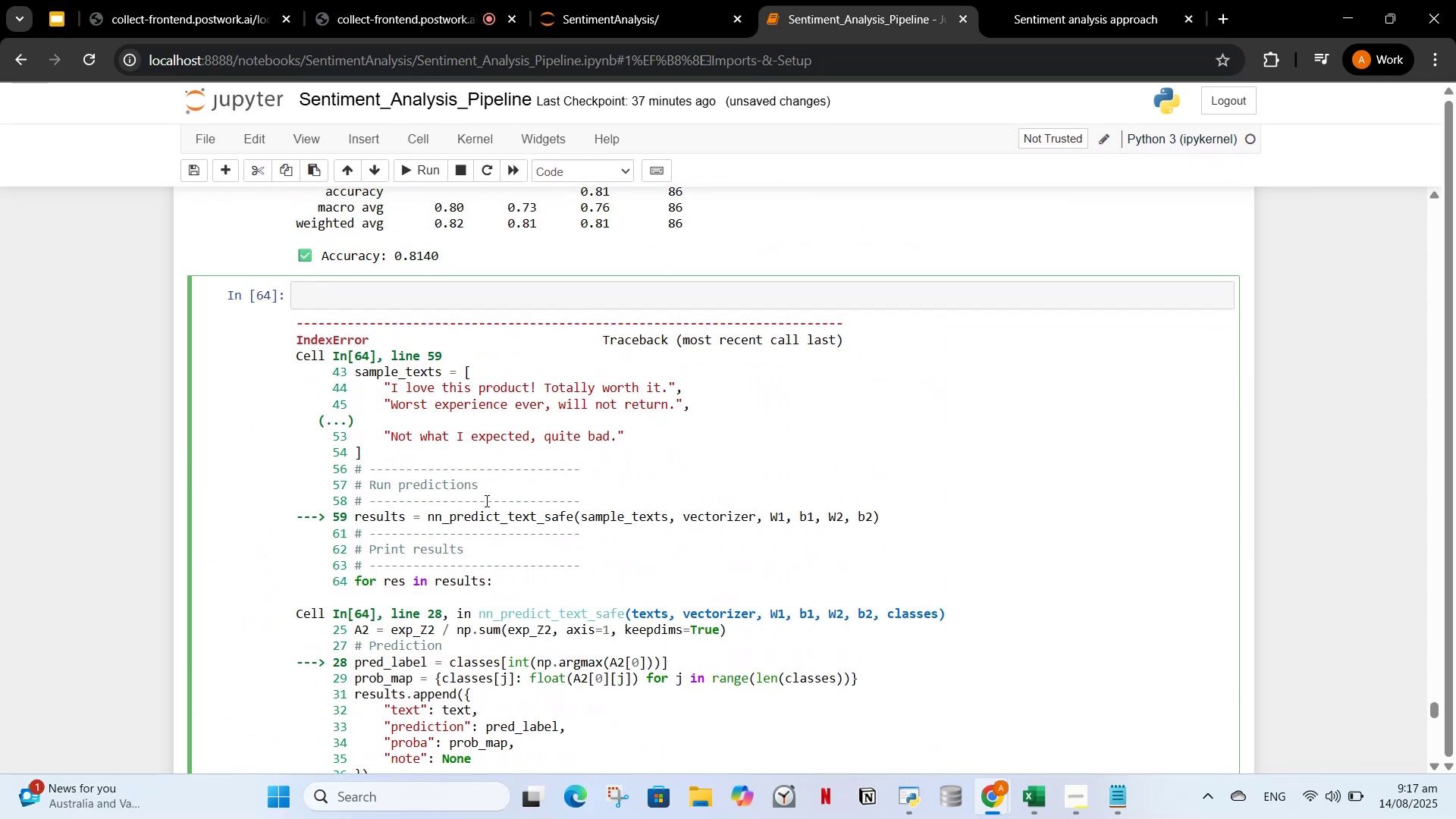 
hold_key(key=Y, duration=1.5)
 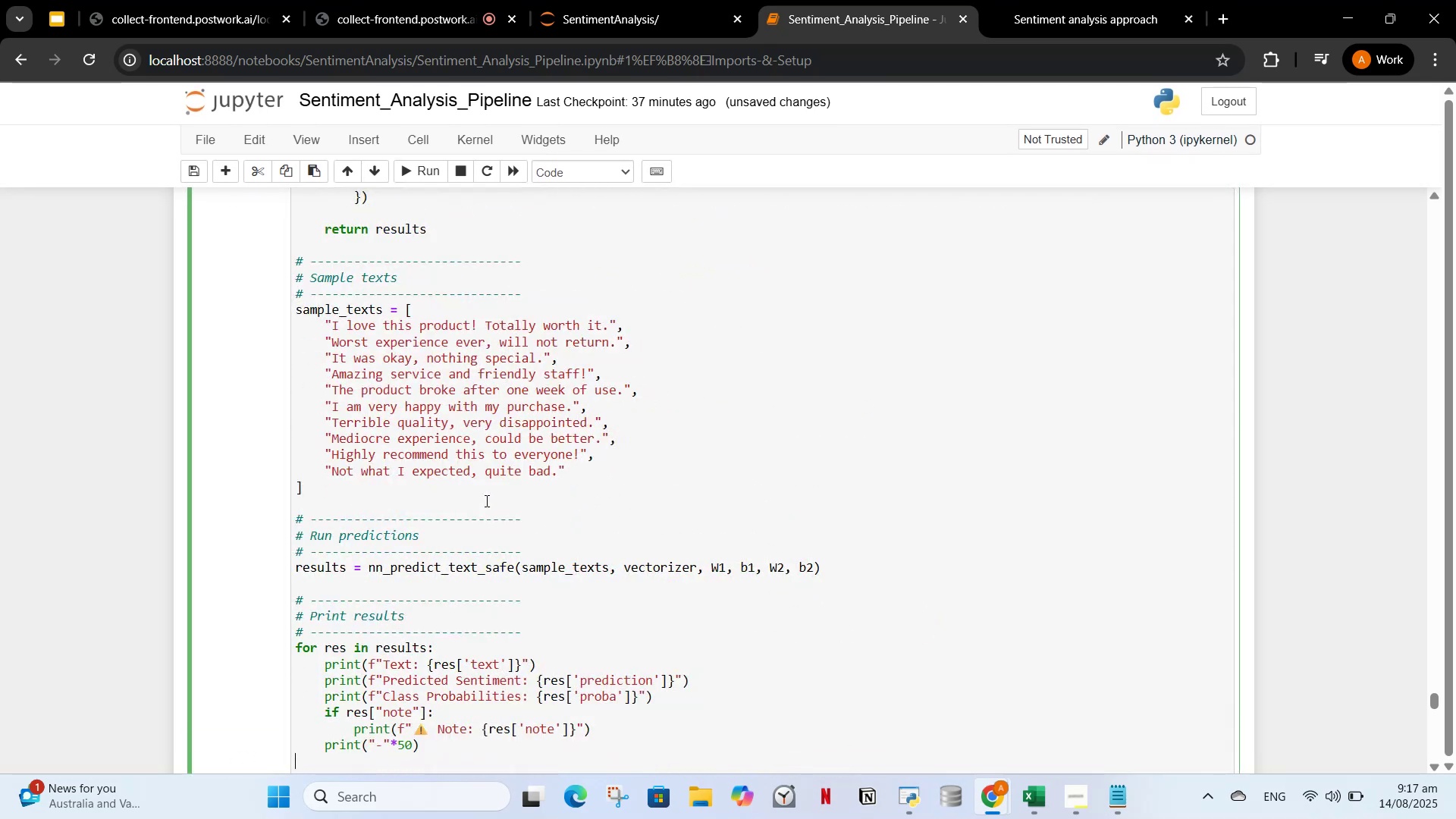 
key(Control+Y)
 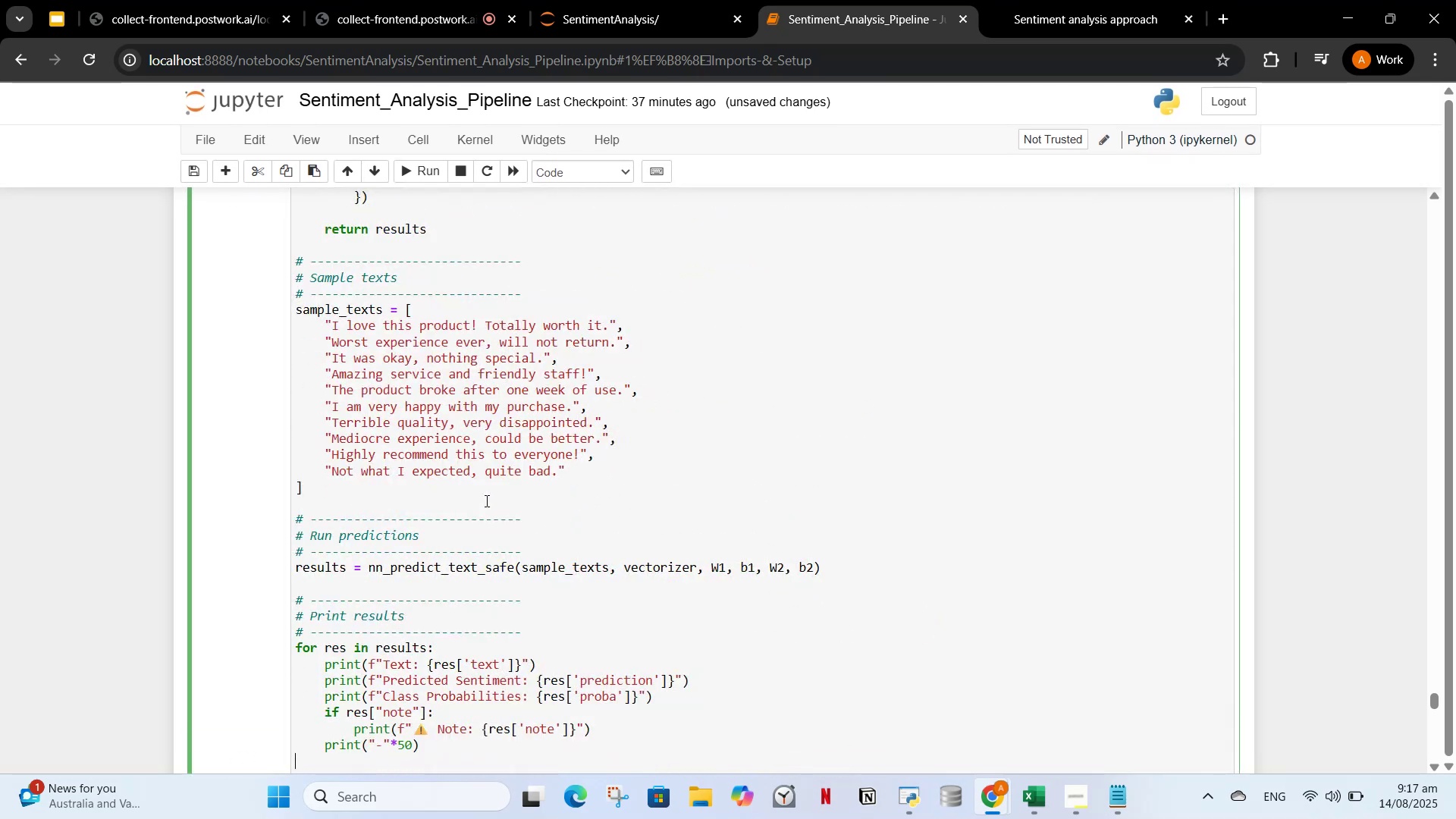 
key(Control+Y)
 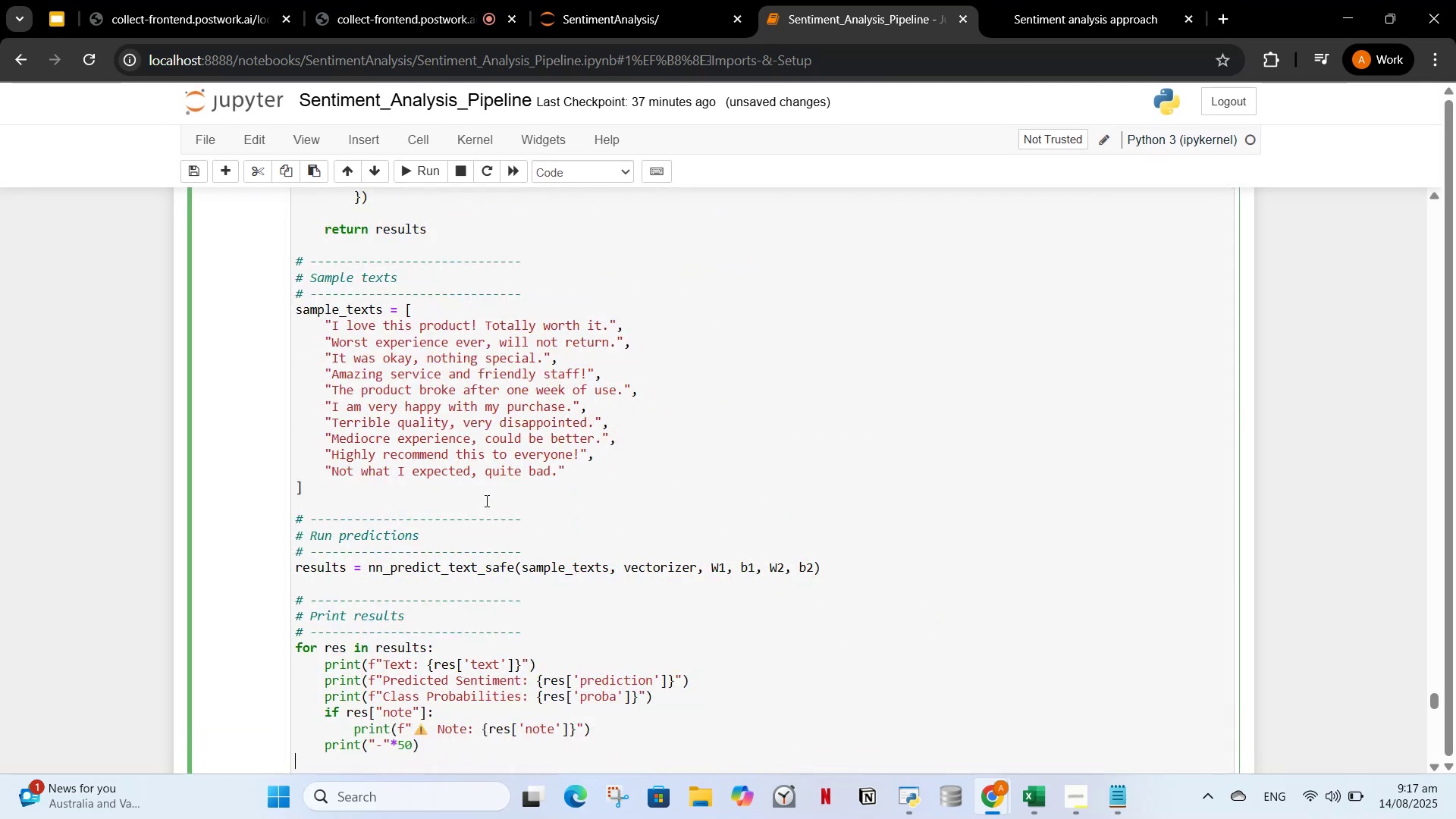 
key(Control+Y)
 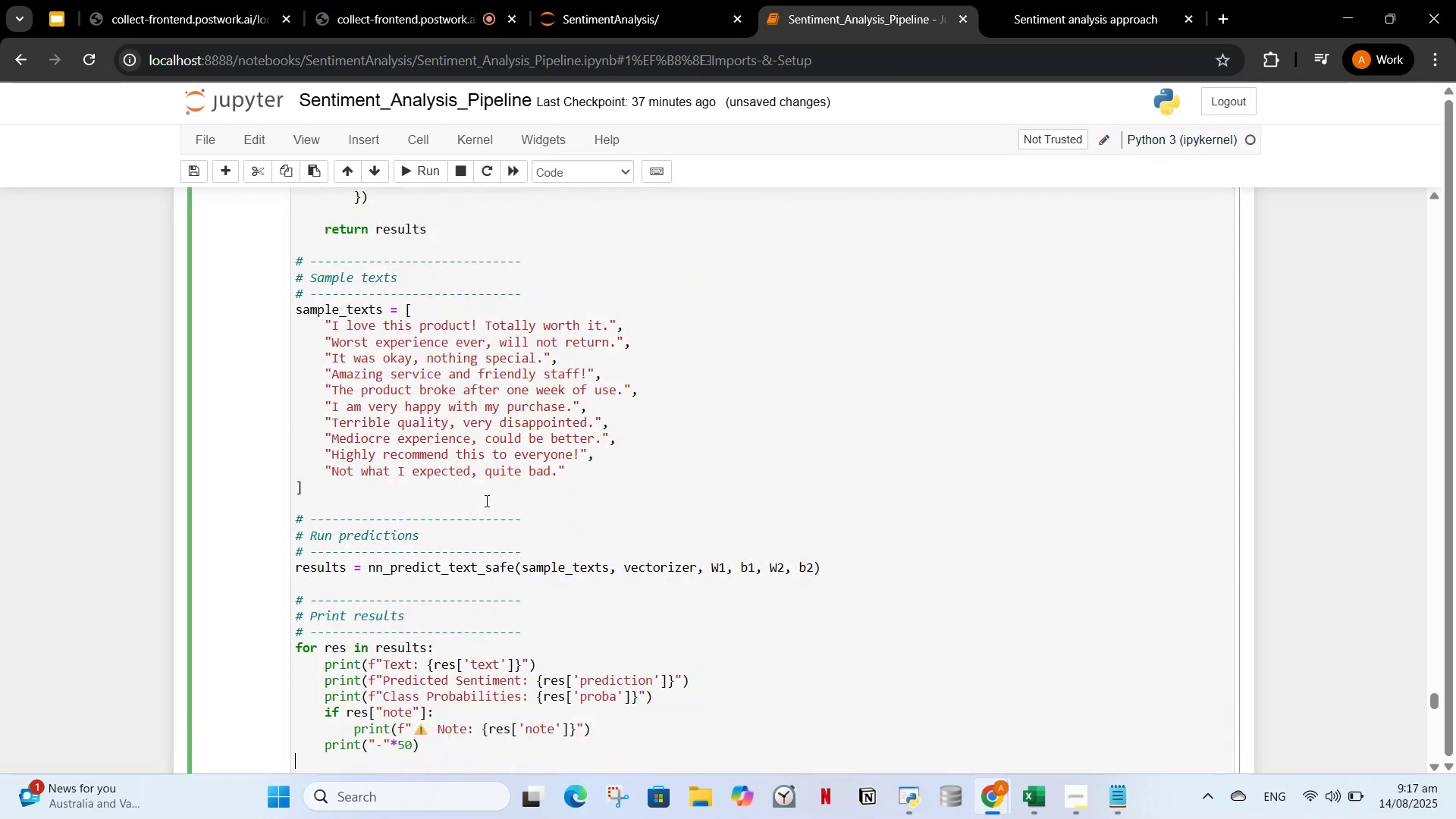 
key(Control+Y)
 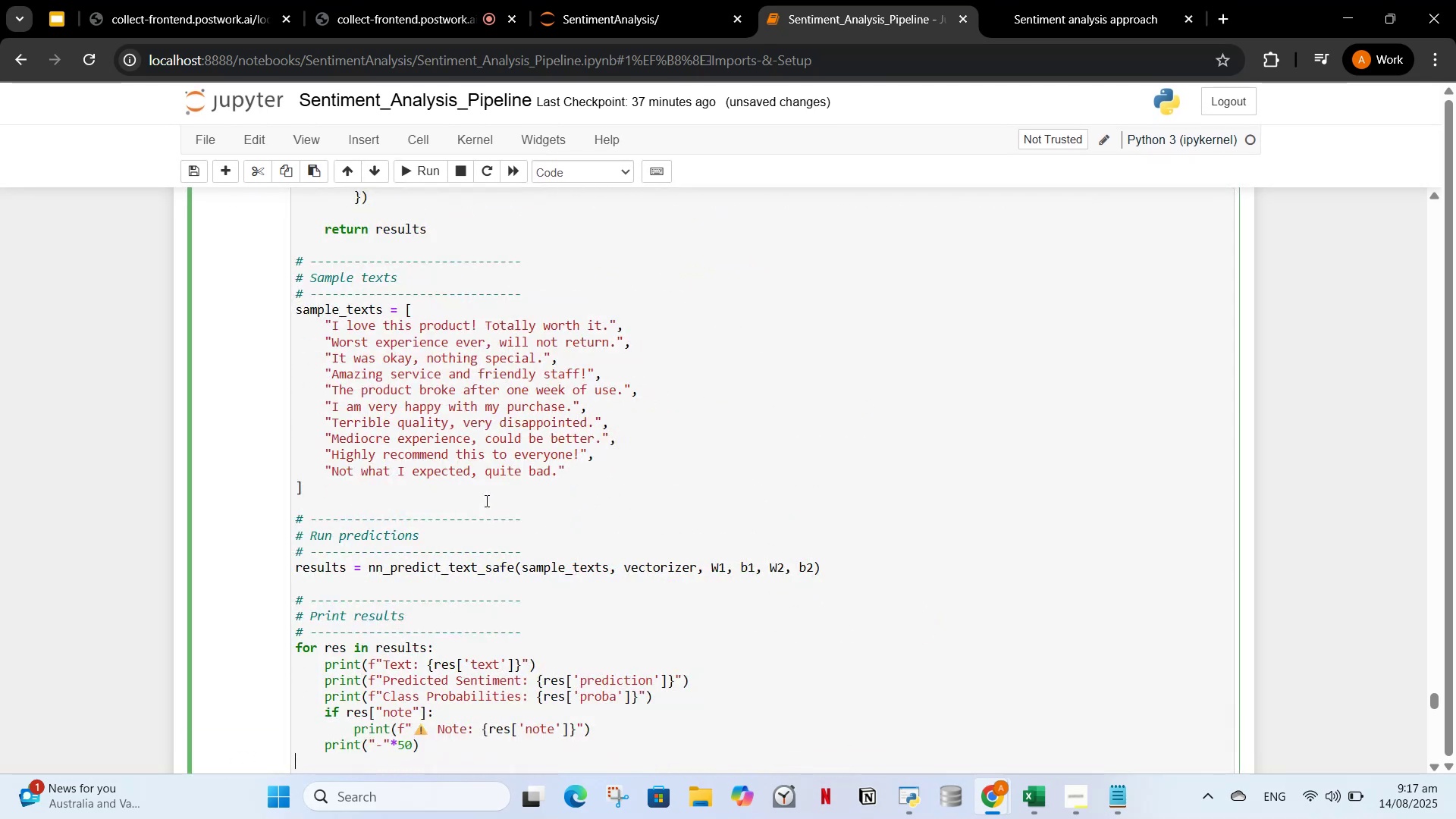 
key(Control+Y)
 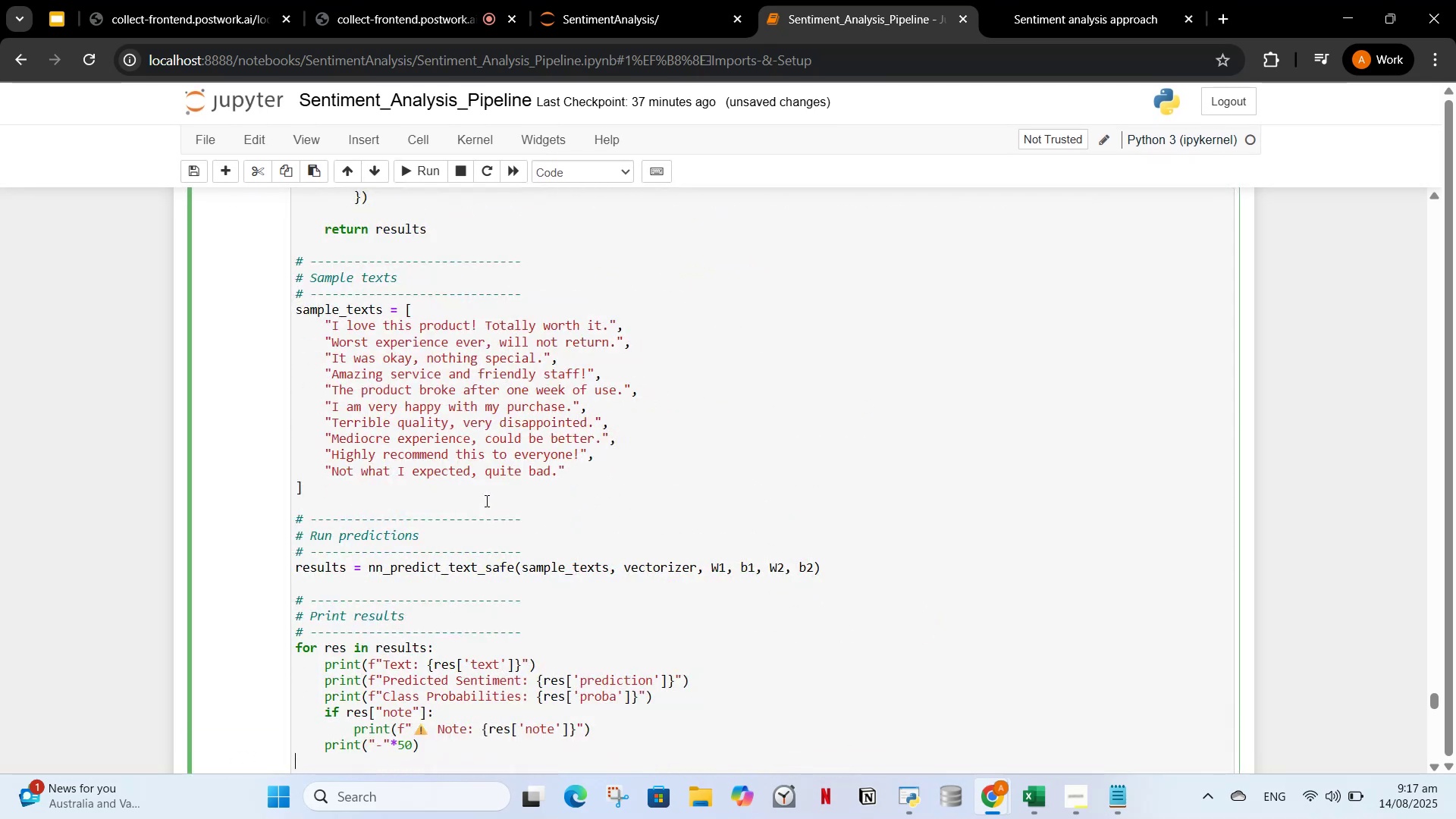 
key(Control+Y)
 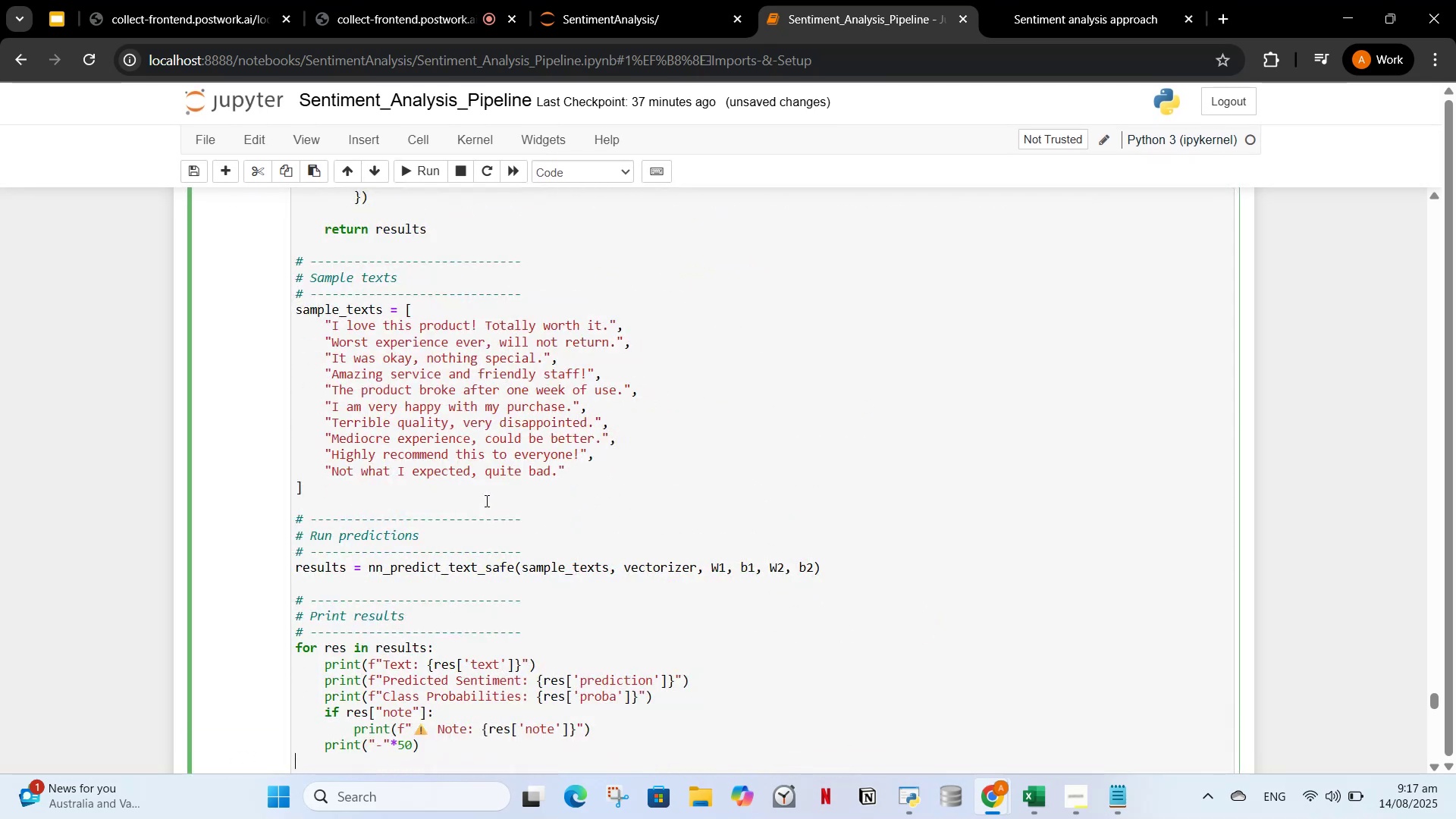 
key(Control+Y)
 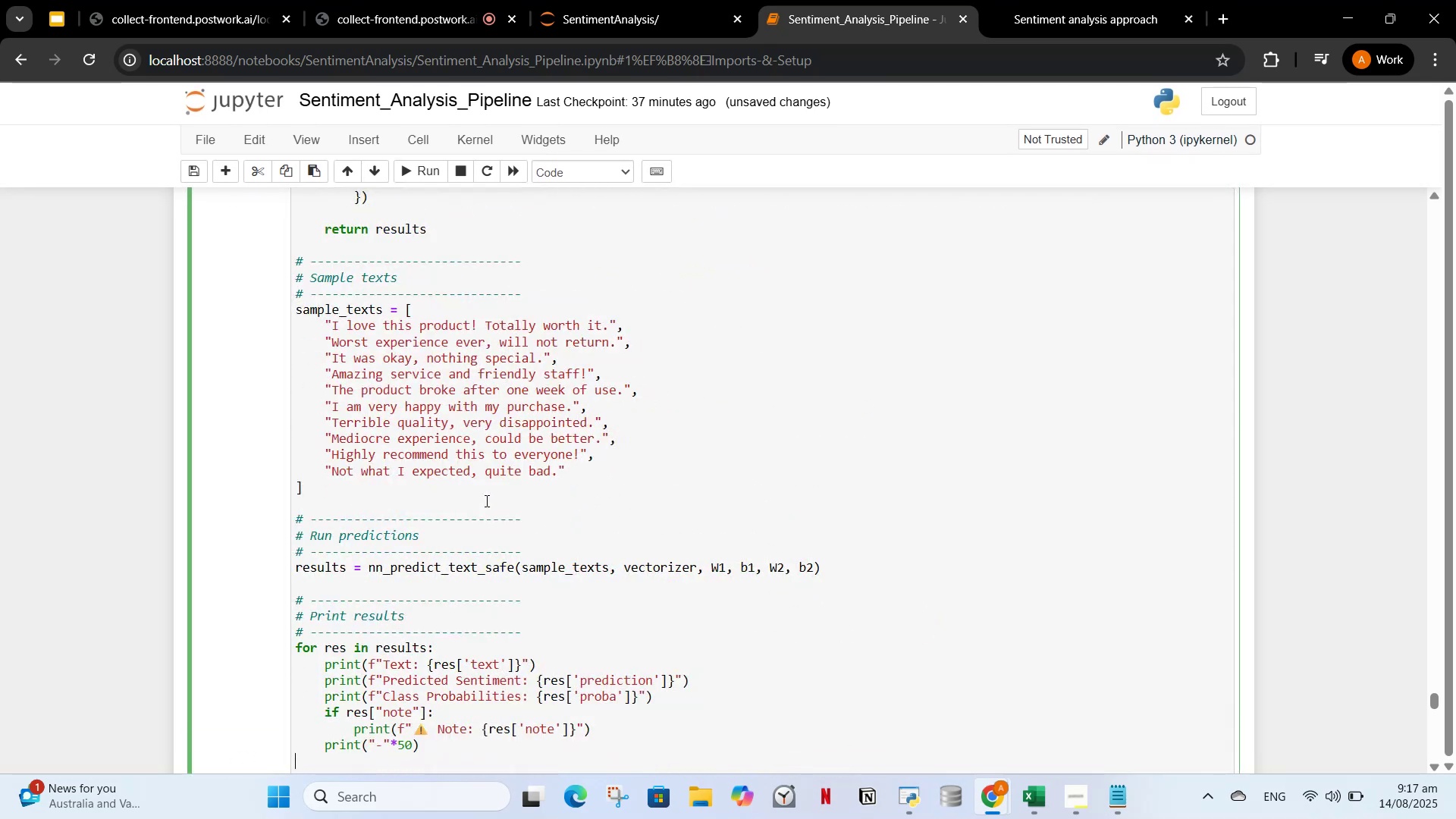 
key(Control+Y)
 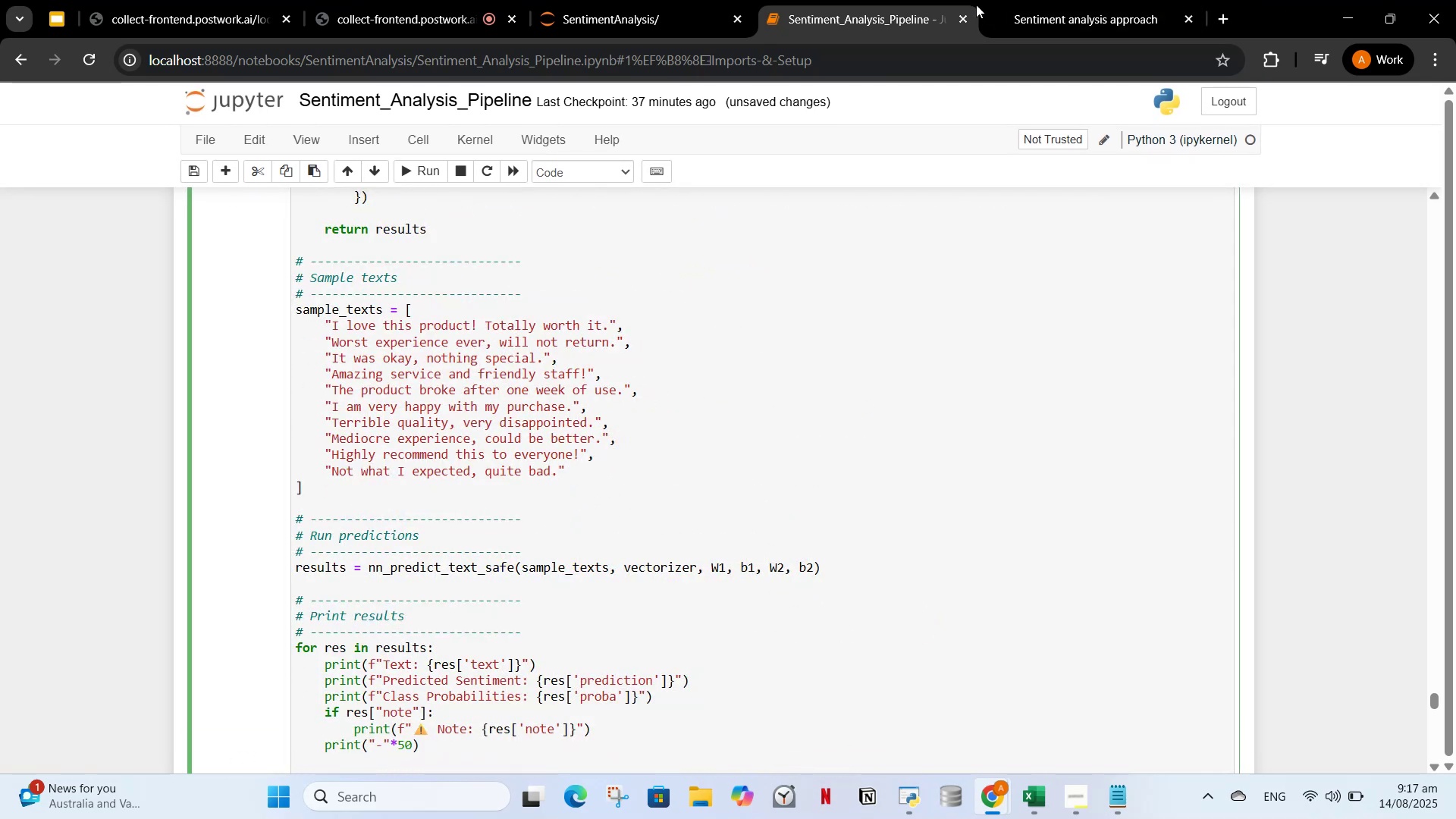 
double_click([1013, 0])
 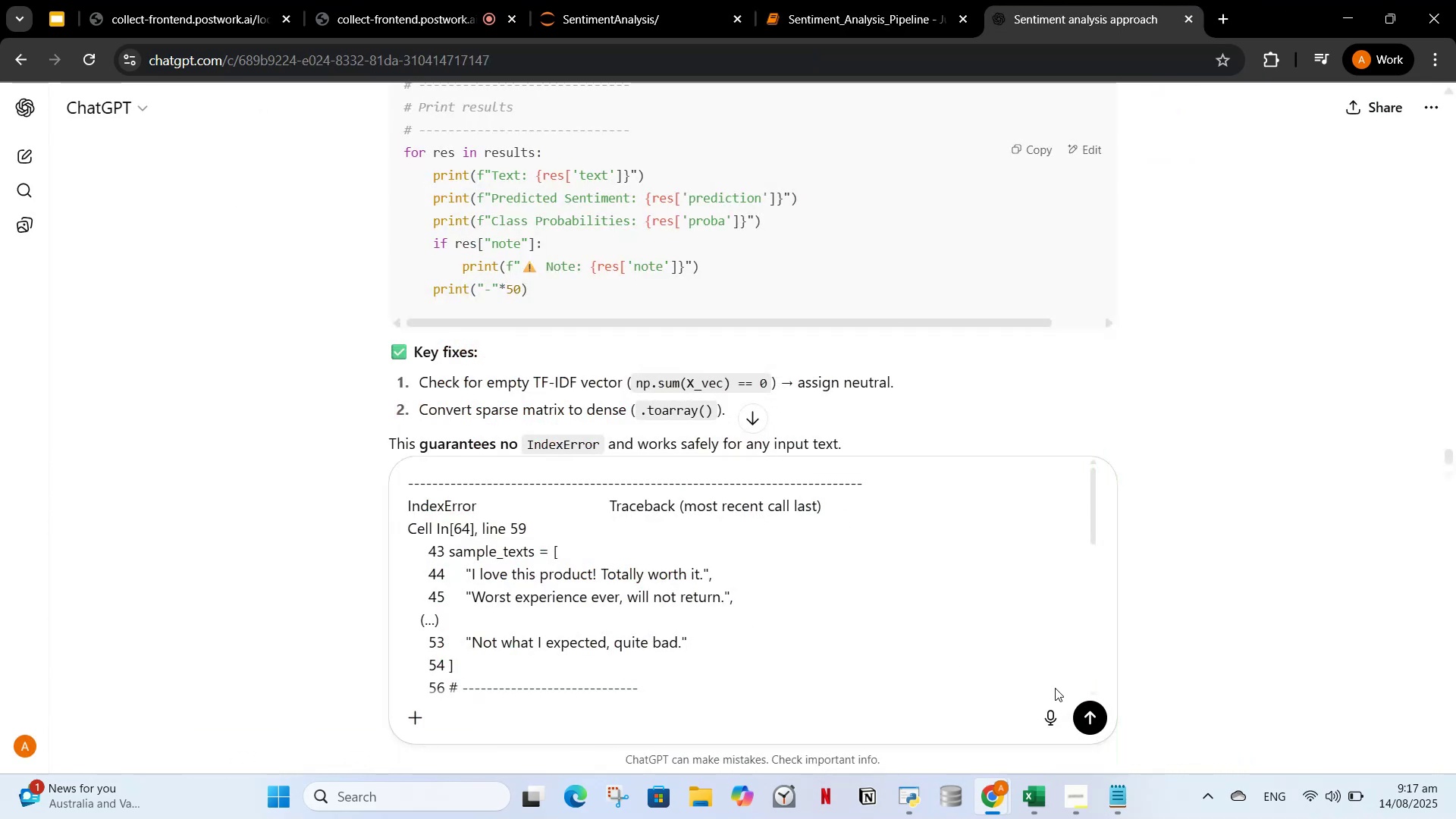 
left_click([1087, 711])
 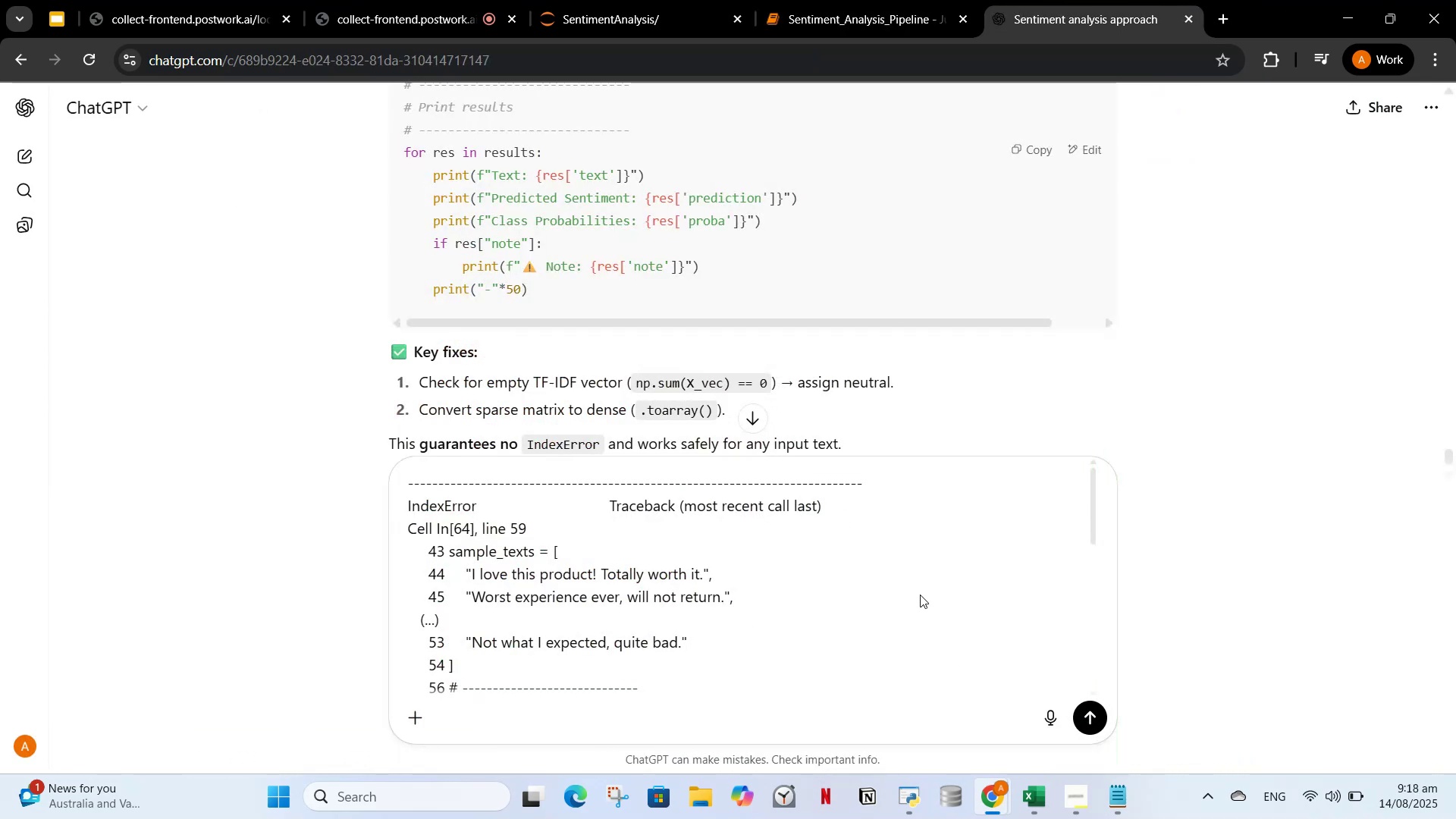 
scroll: coordinate [921, 583], scroll_direction: down, amount: 2.0
 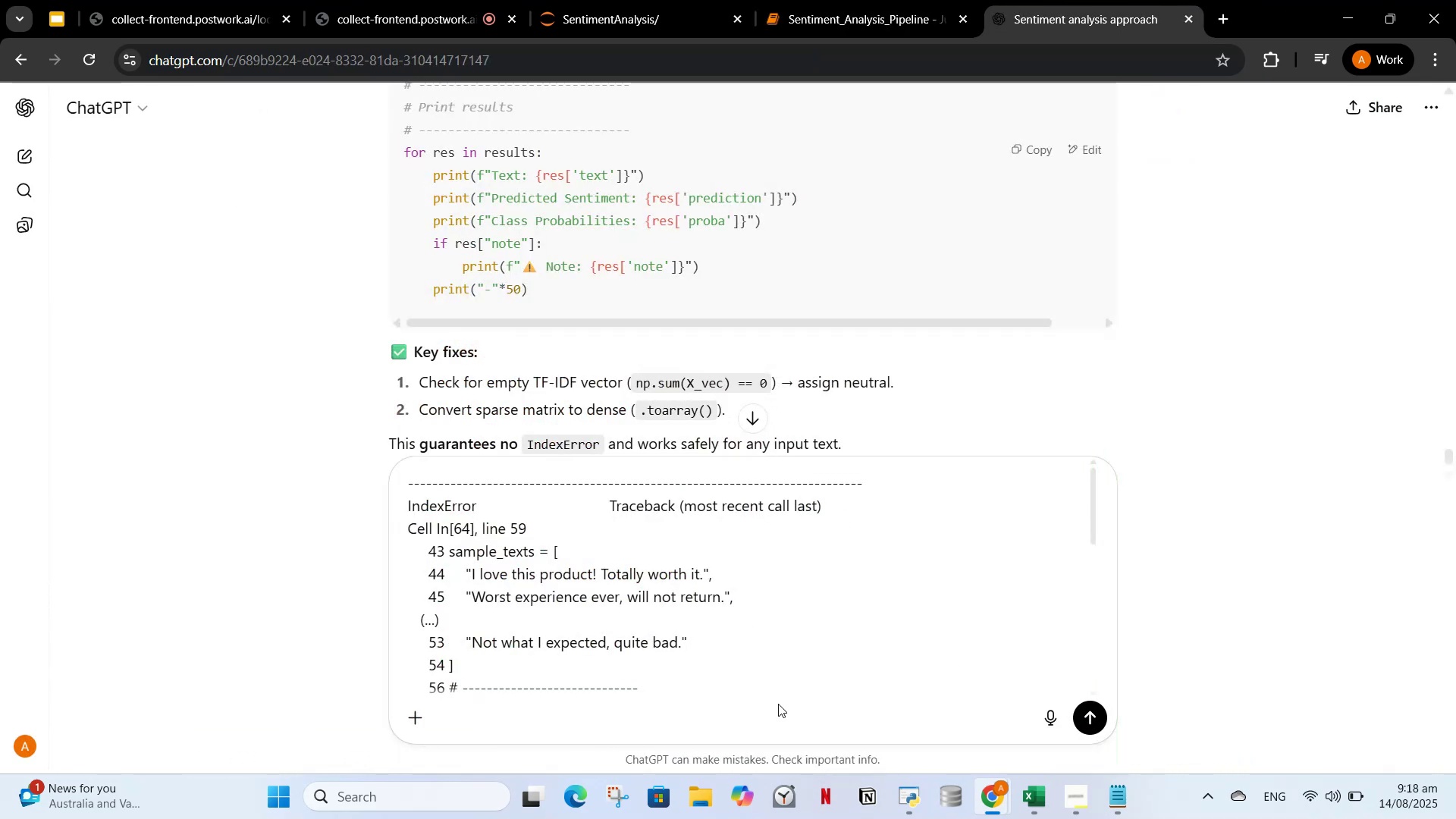 
scroll: coordinate [770, 708], scroll_direction: up, amount: 2.0
 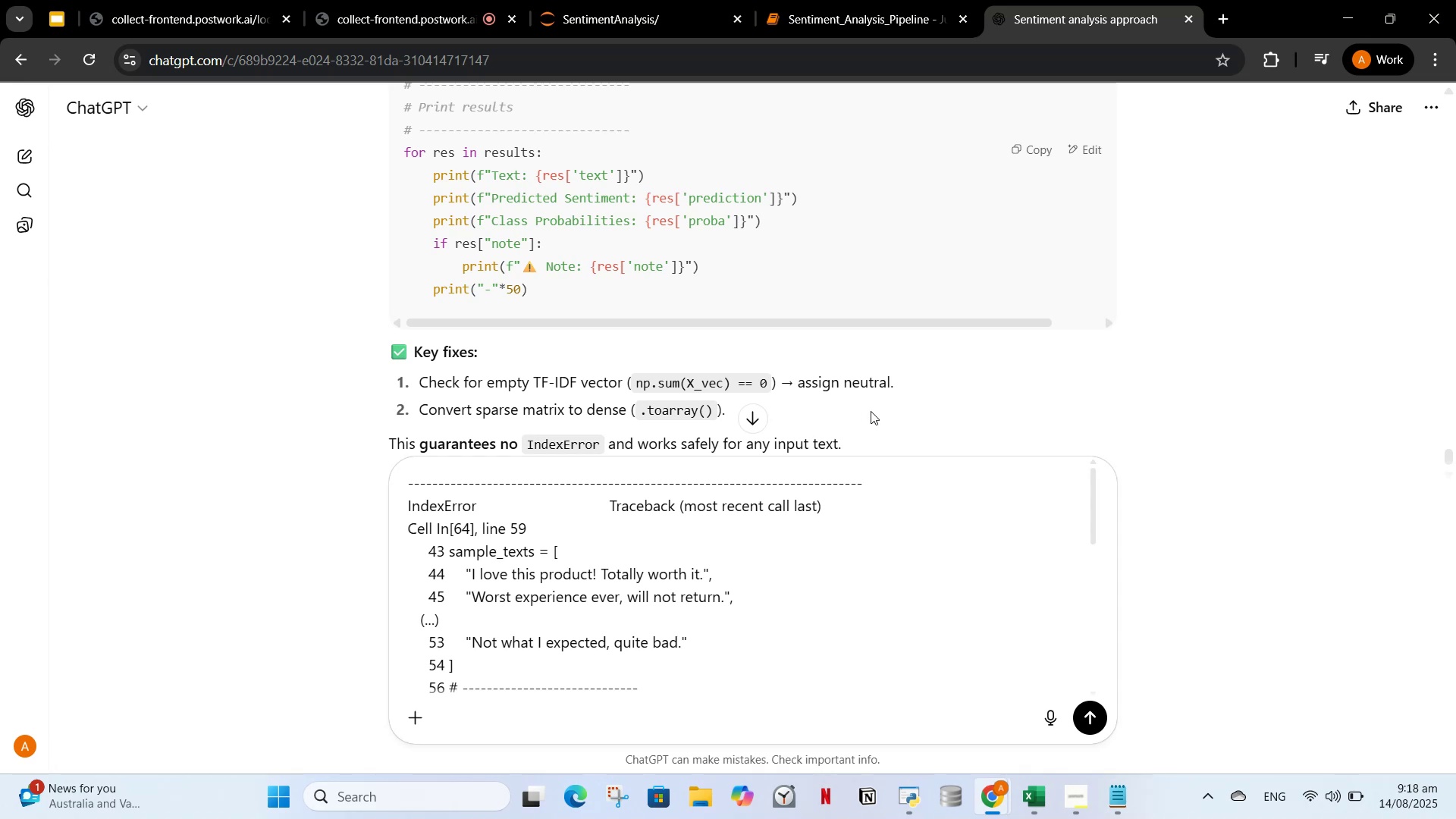 
wait(10.38)
 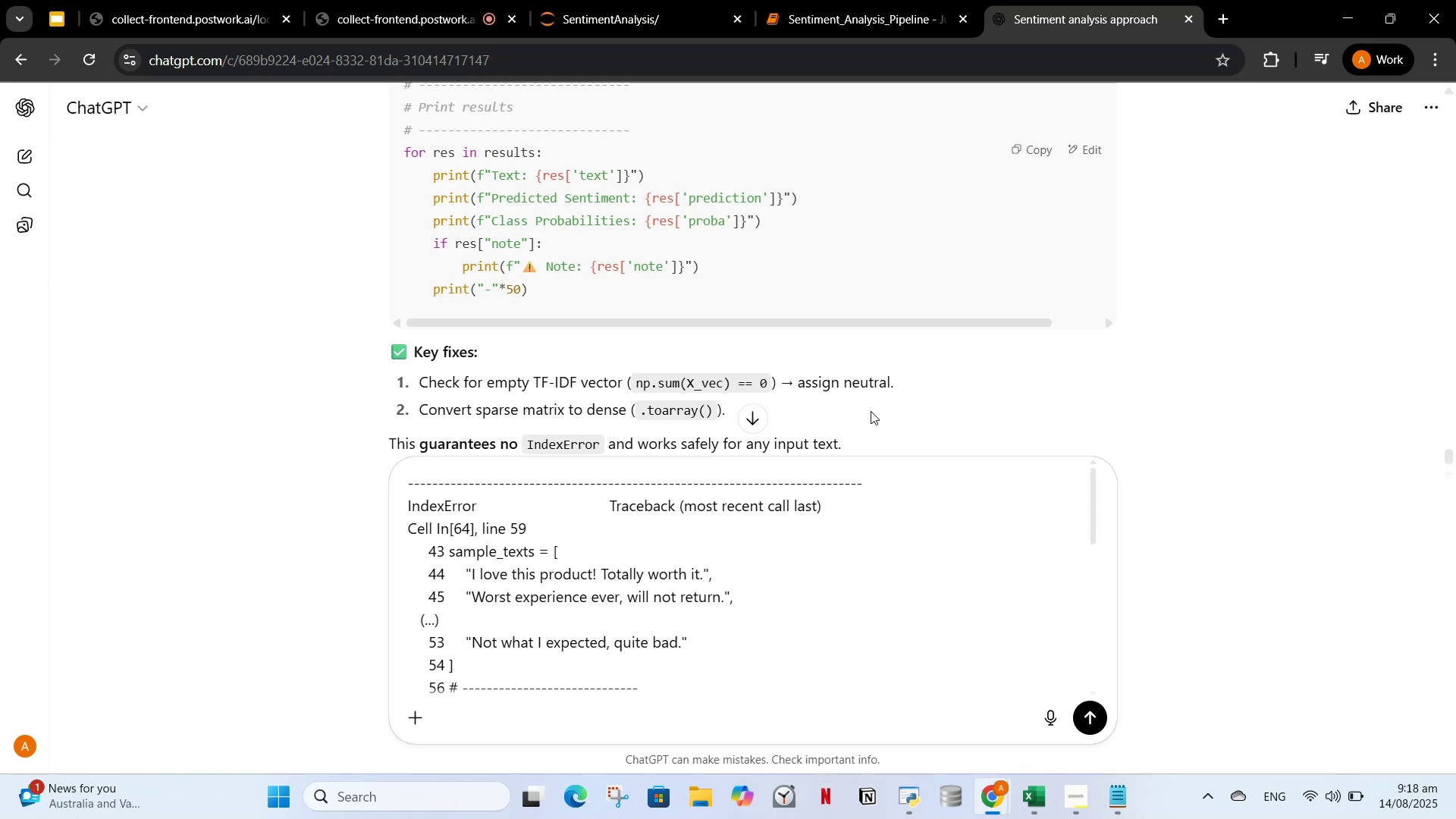 
left_click([1156, 581])
 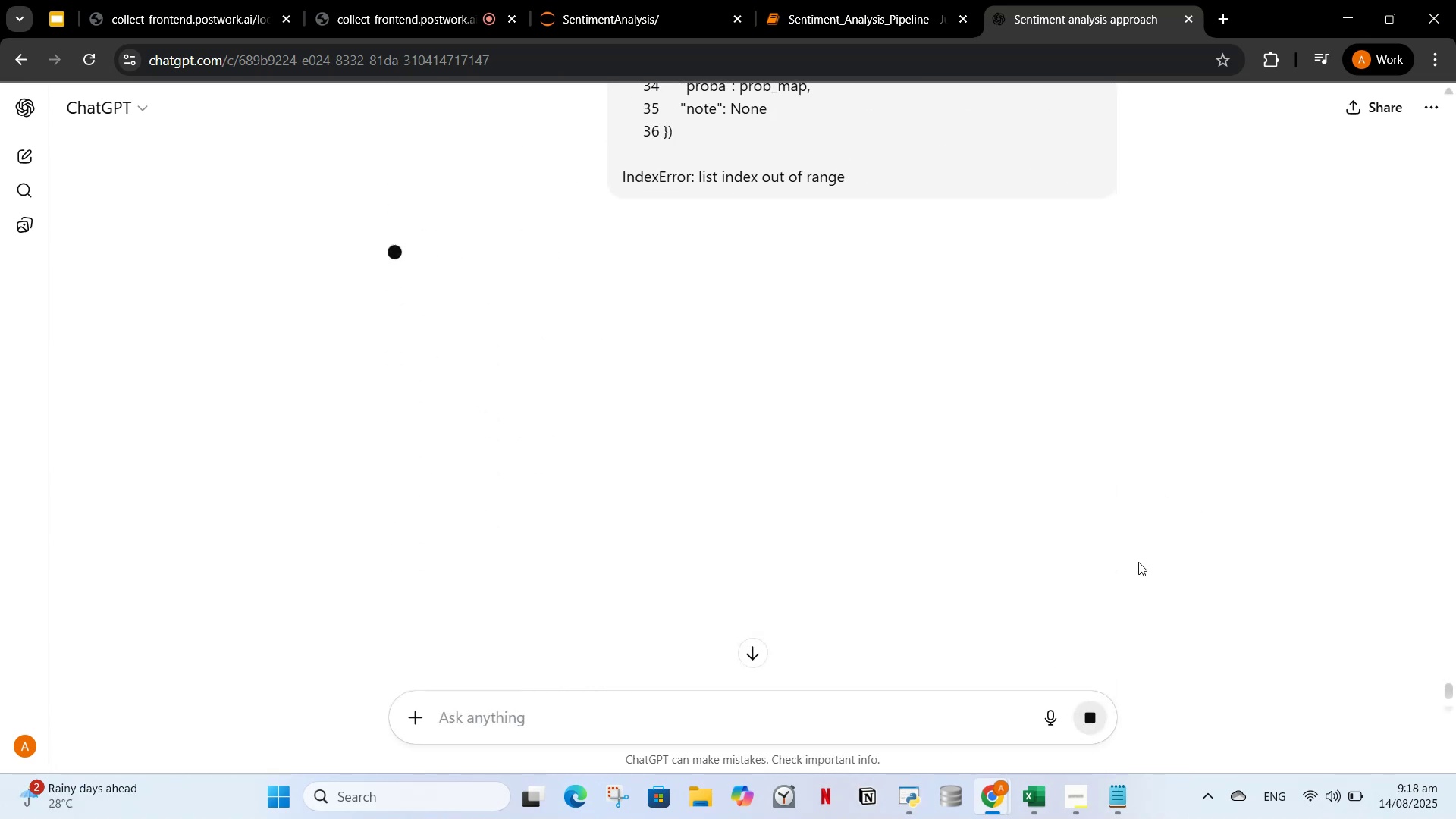 
mouse_move([957, 565])
 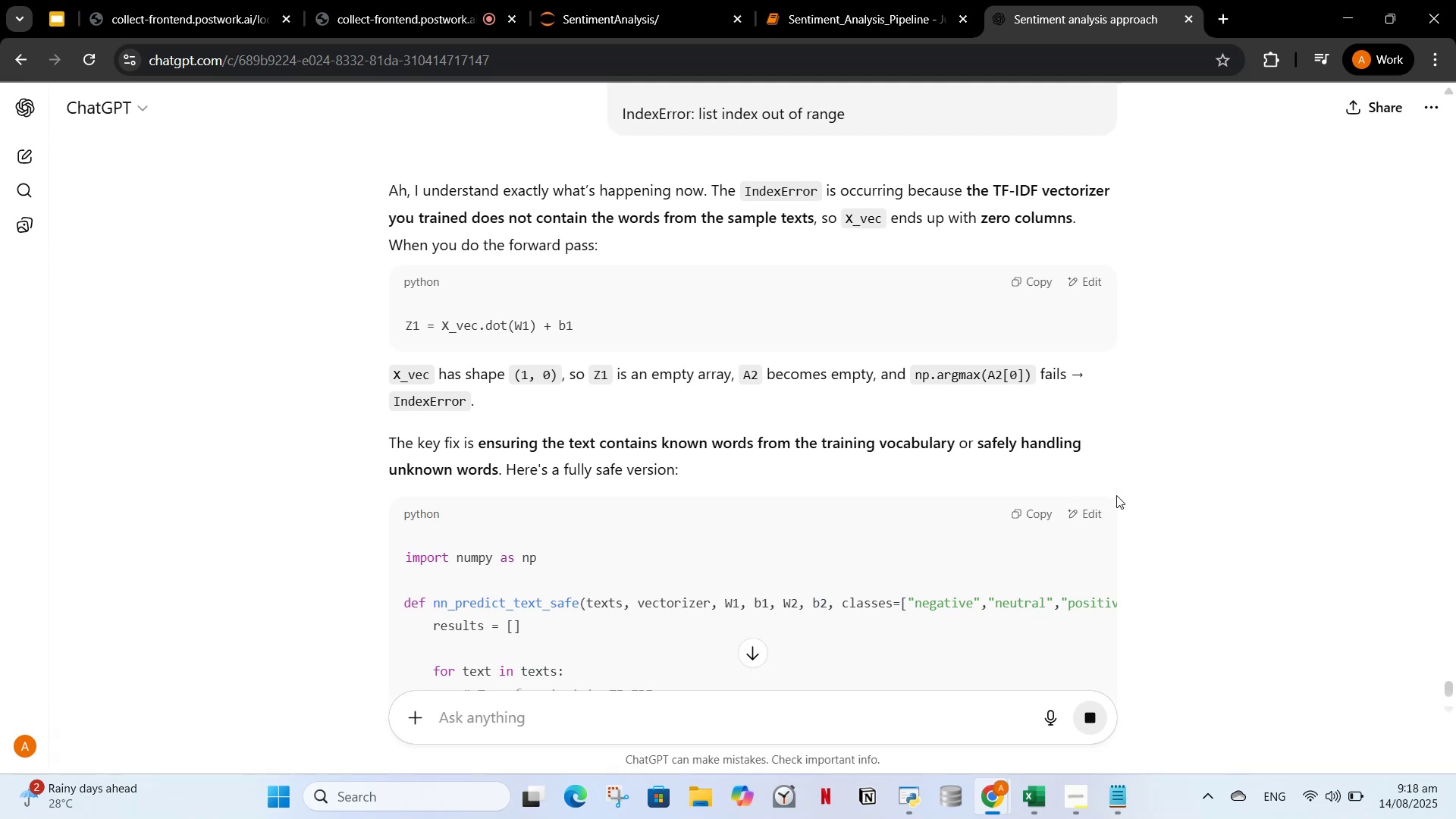 
scroll: coordinate [1322, 297], scroll_direction: down, amount: 22.0
 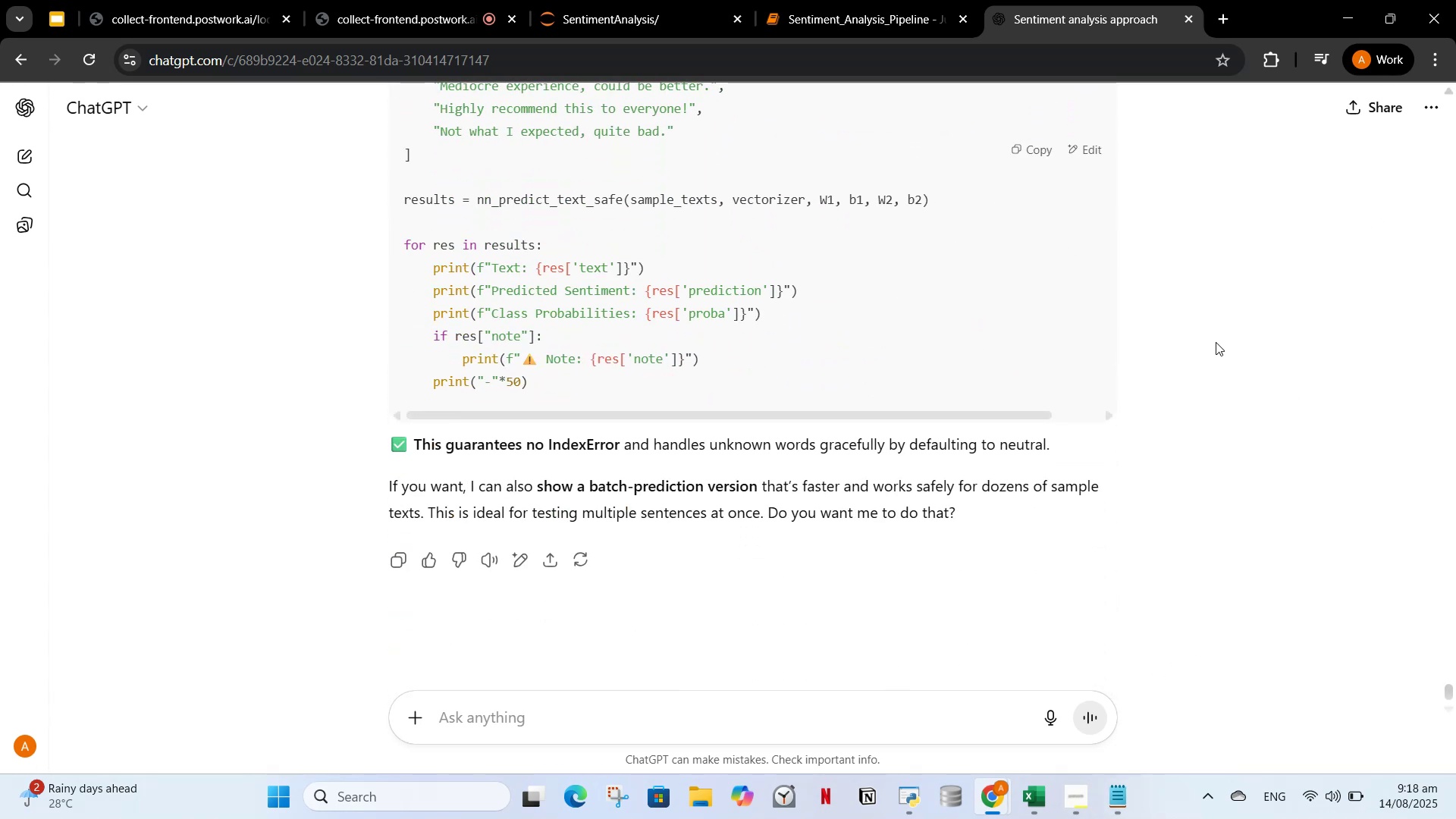 
scroll: coordinate [1208, 350], scroll_direction: up, amount: 3.0
 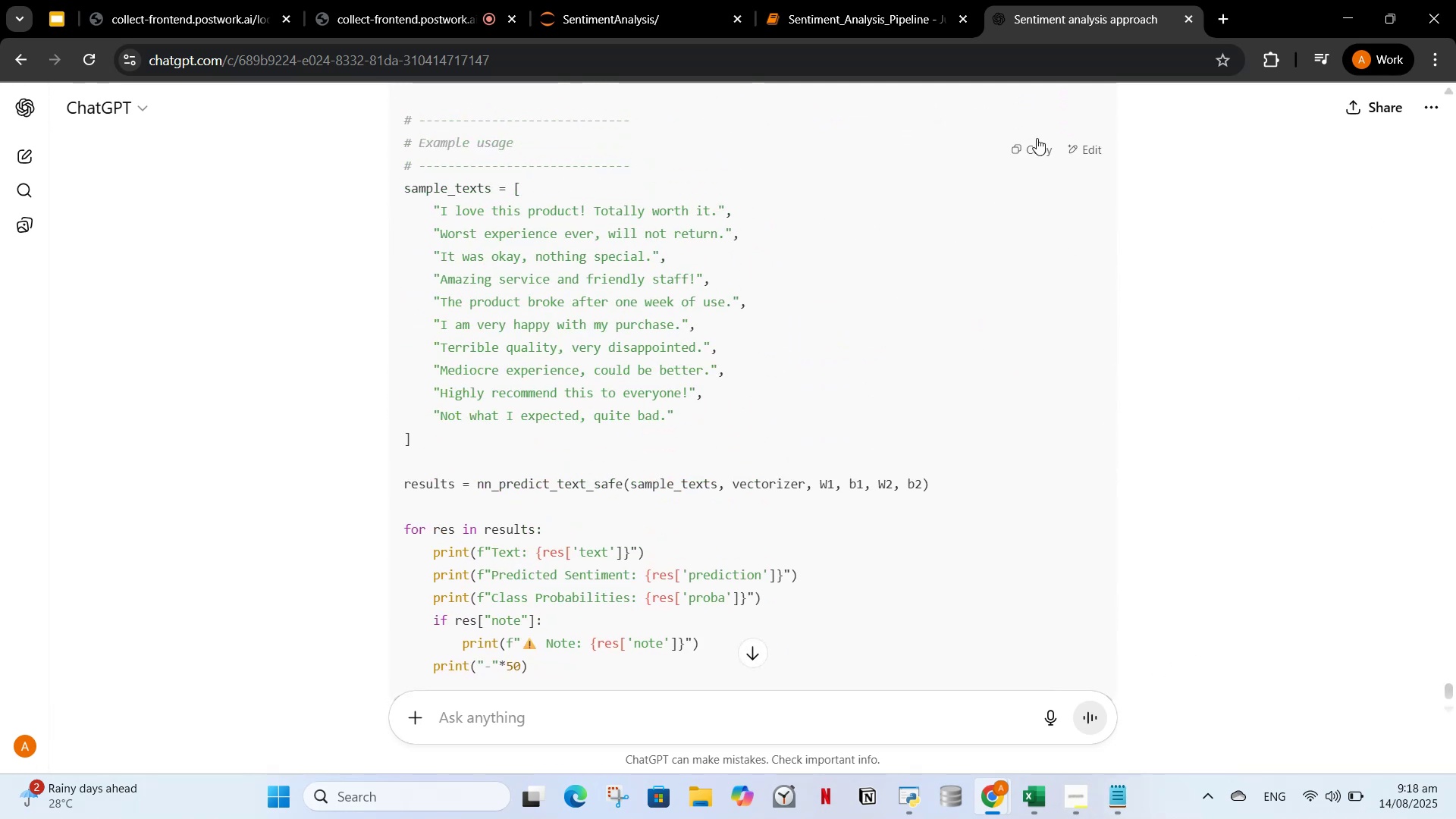 
left_click([1031, 150])
 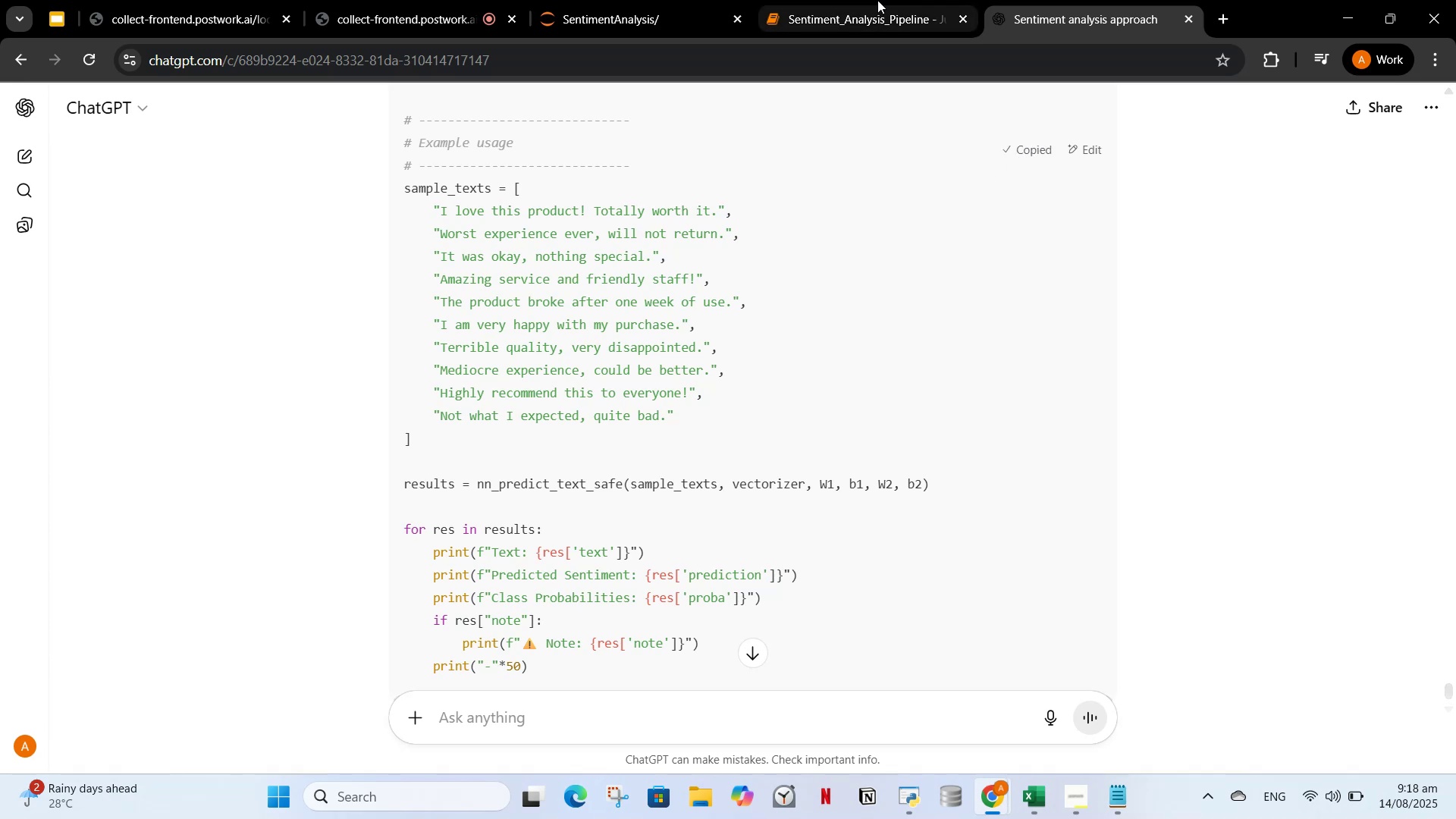 
left_click([877, 0])
 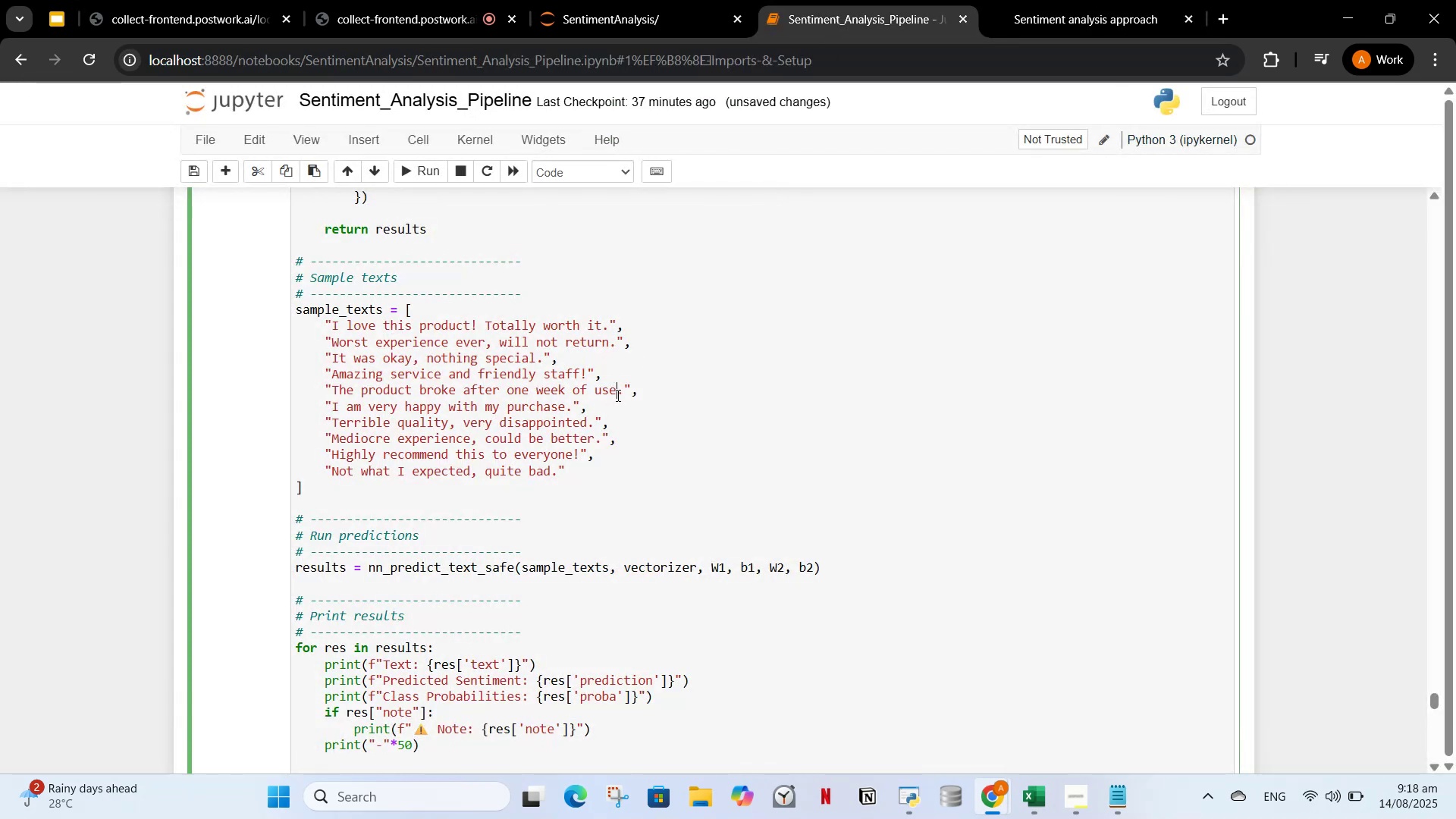 
key(Control+A)
 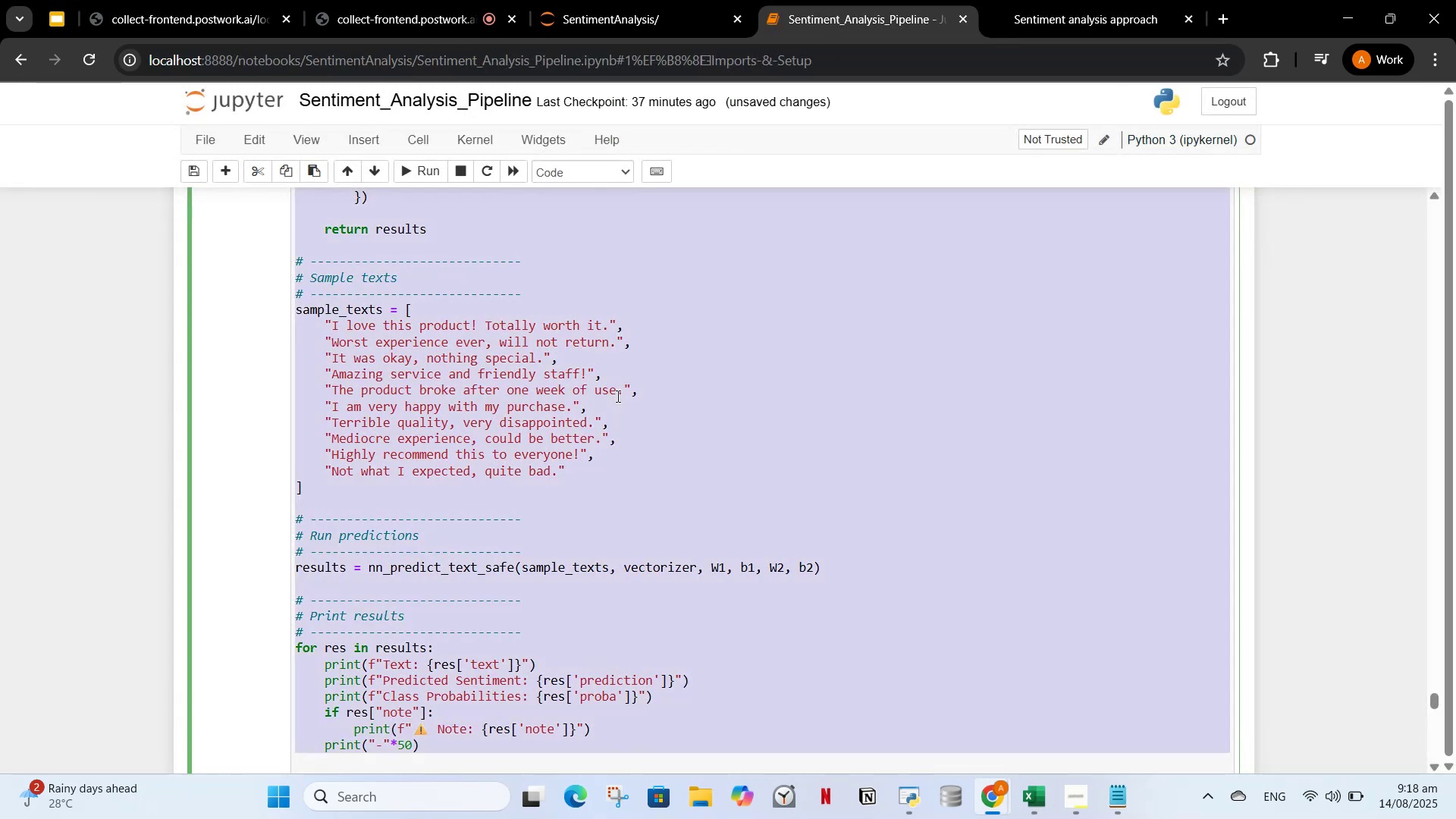 
key(Control+V)
 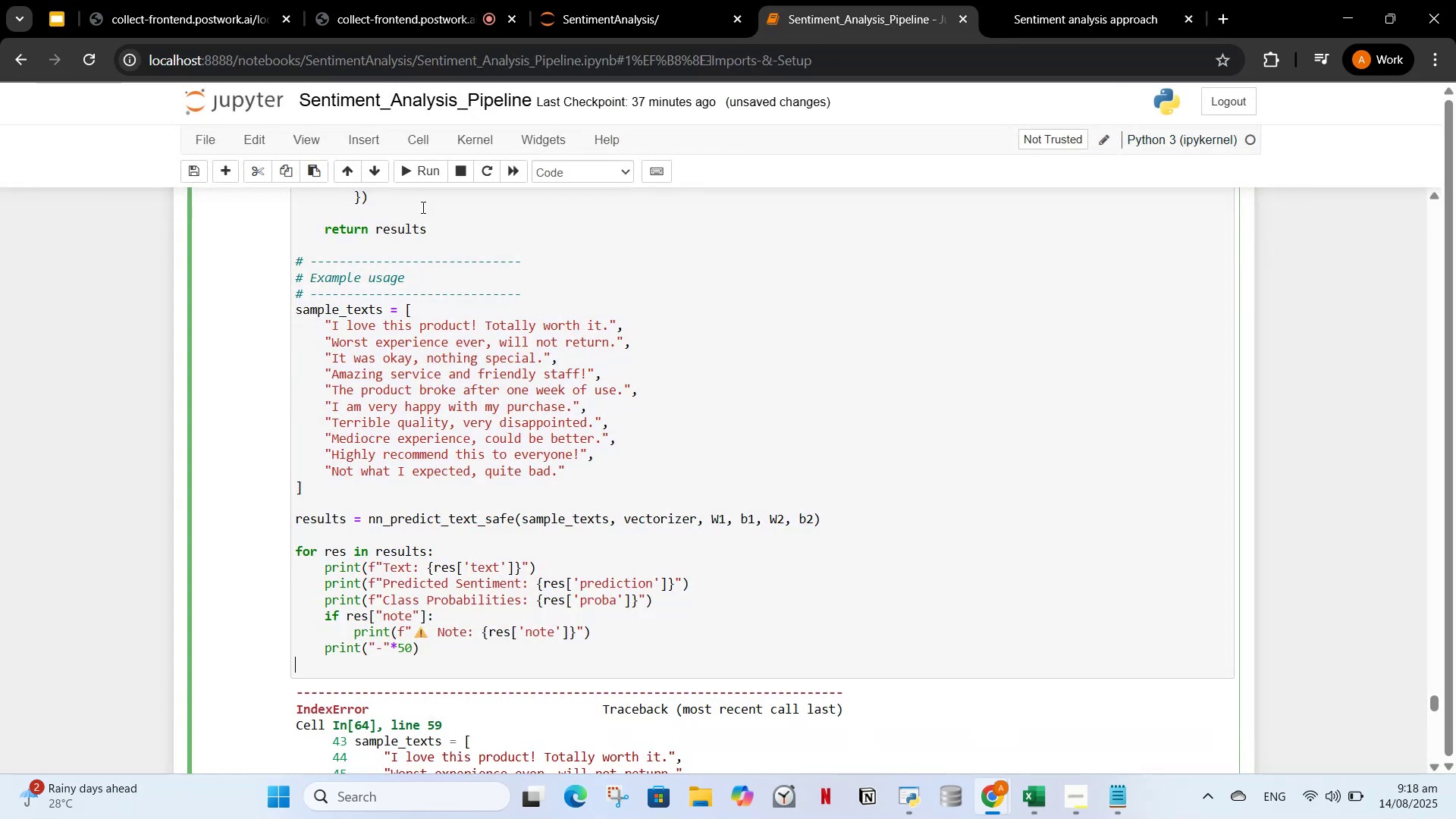 
left_click([413, 174])
 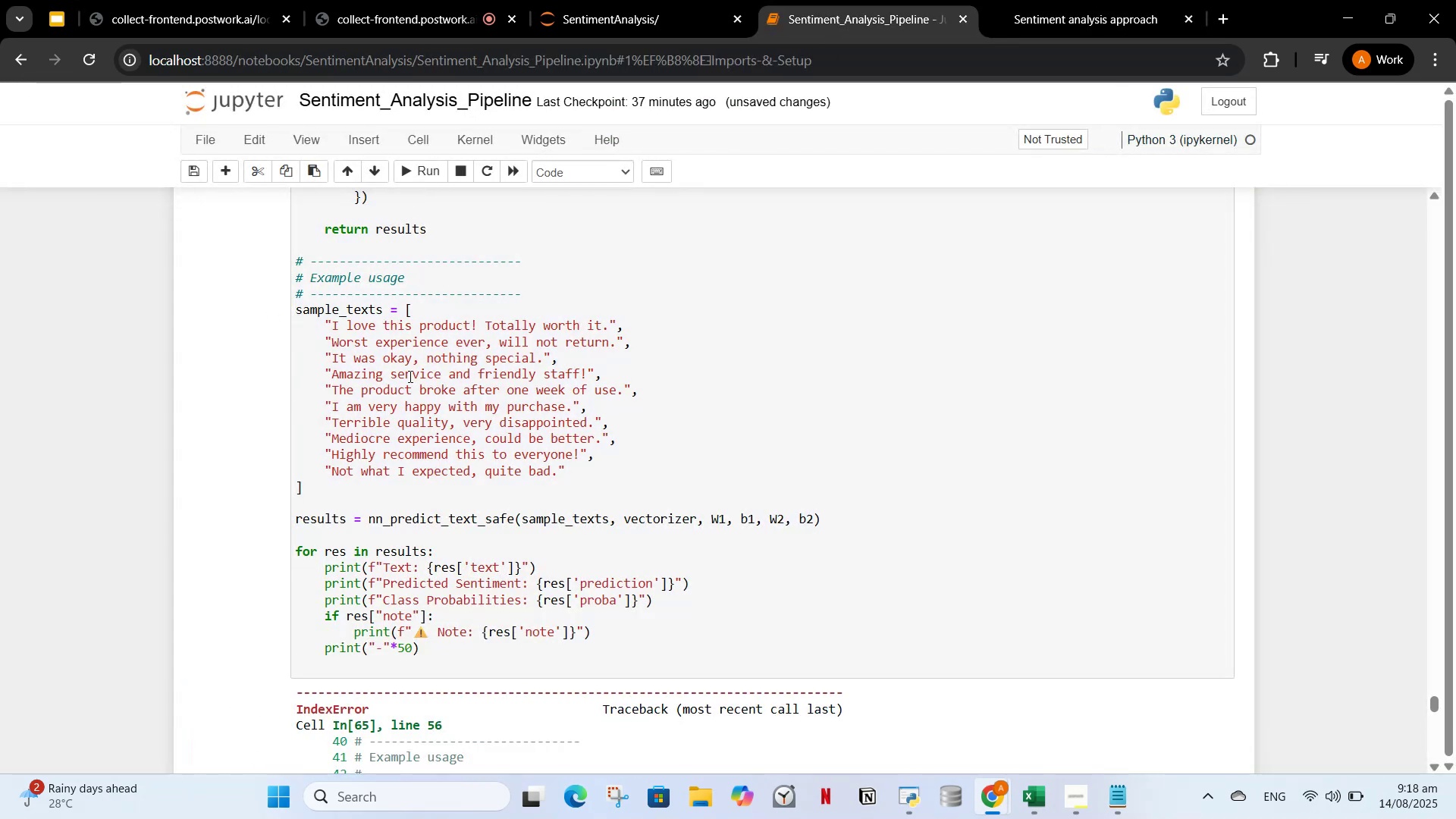 
scroll: coordinate [415, 398], scroll_direction: down, amount: 5.0
 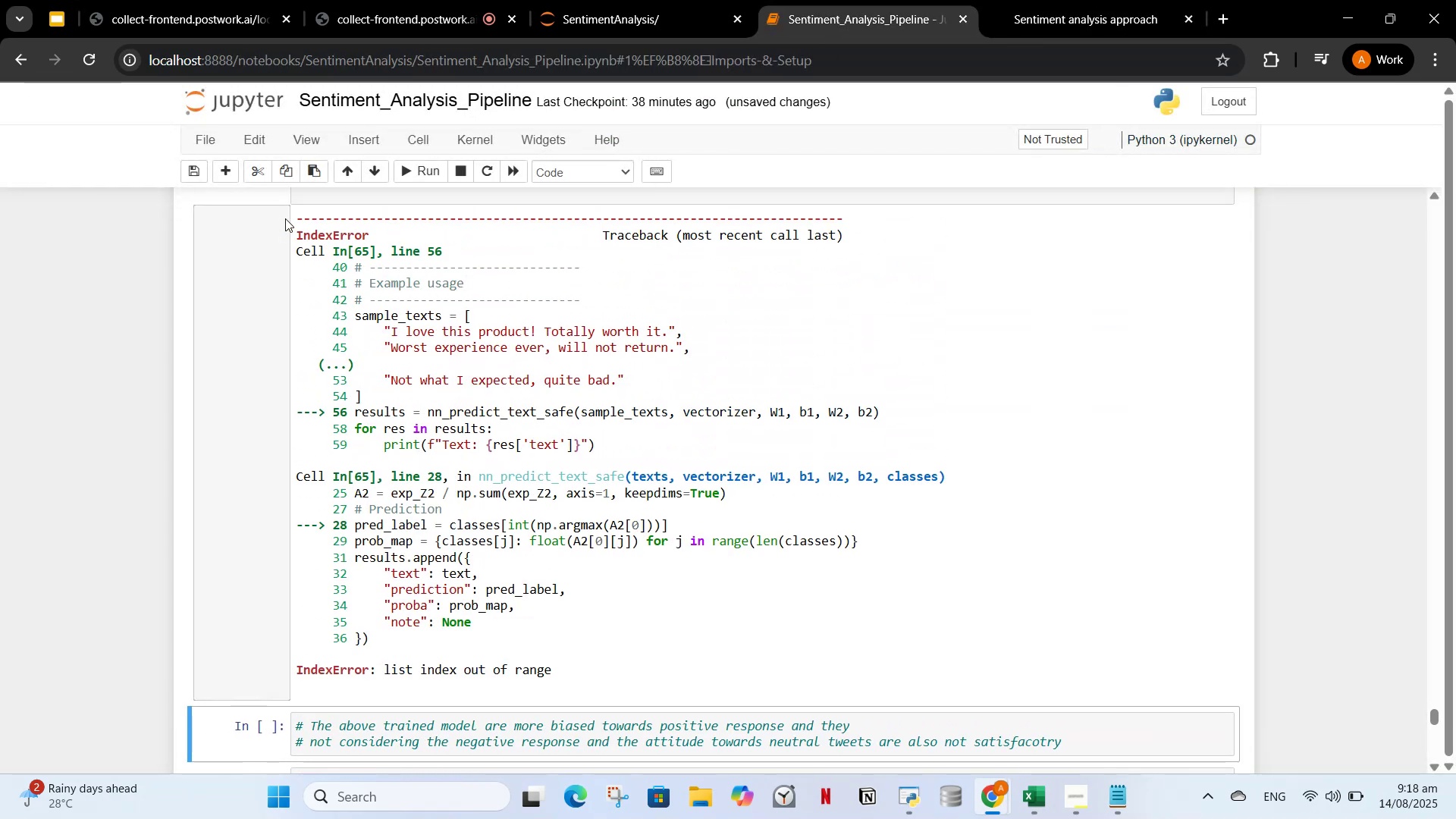 
left_click_drag(start_coordinate=[295, 219], to_coordinate=[565, 767])
 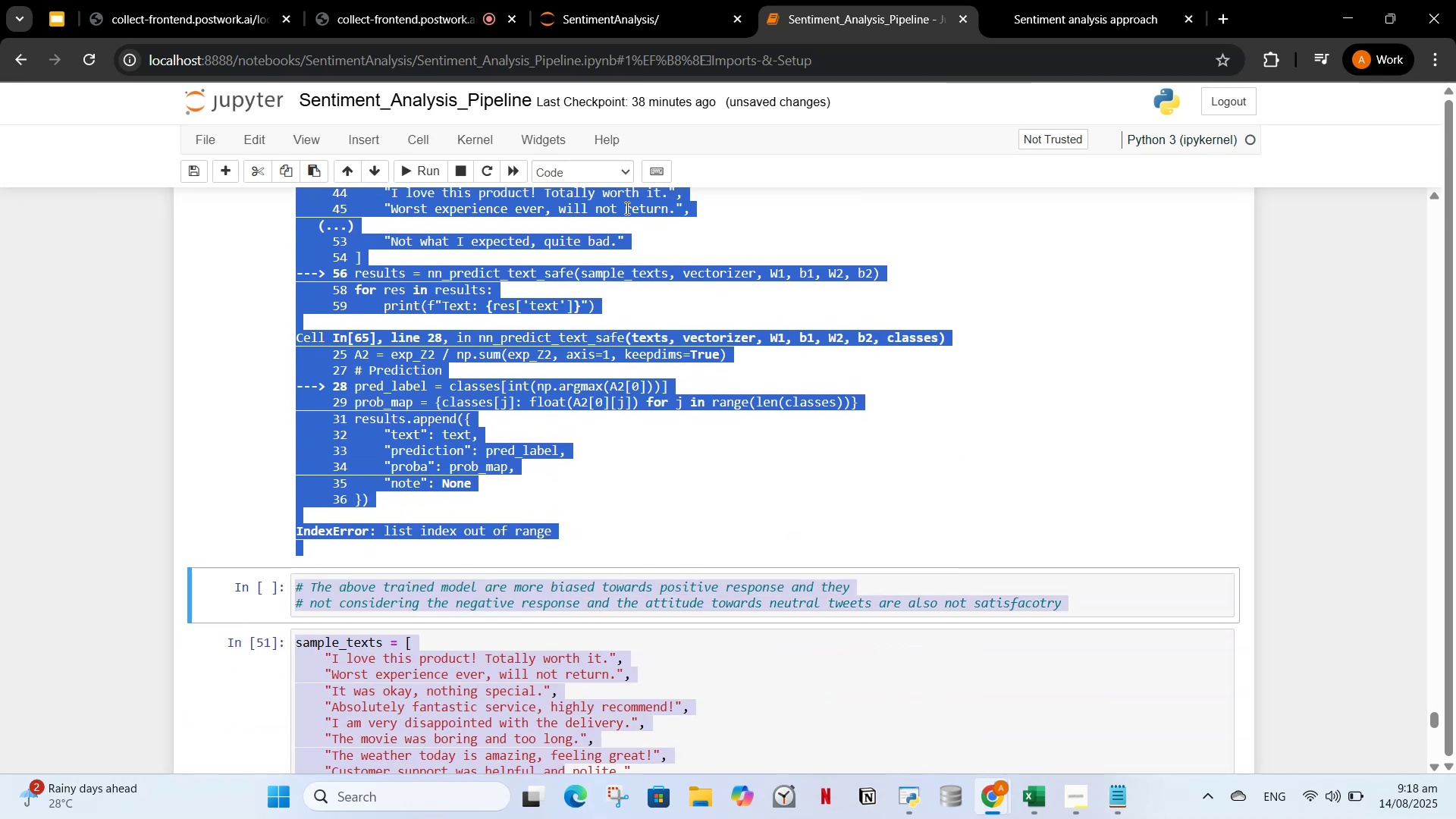 
scroll: coordinate [531, 656], scroll_direction: up, amount: 1.0
 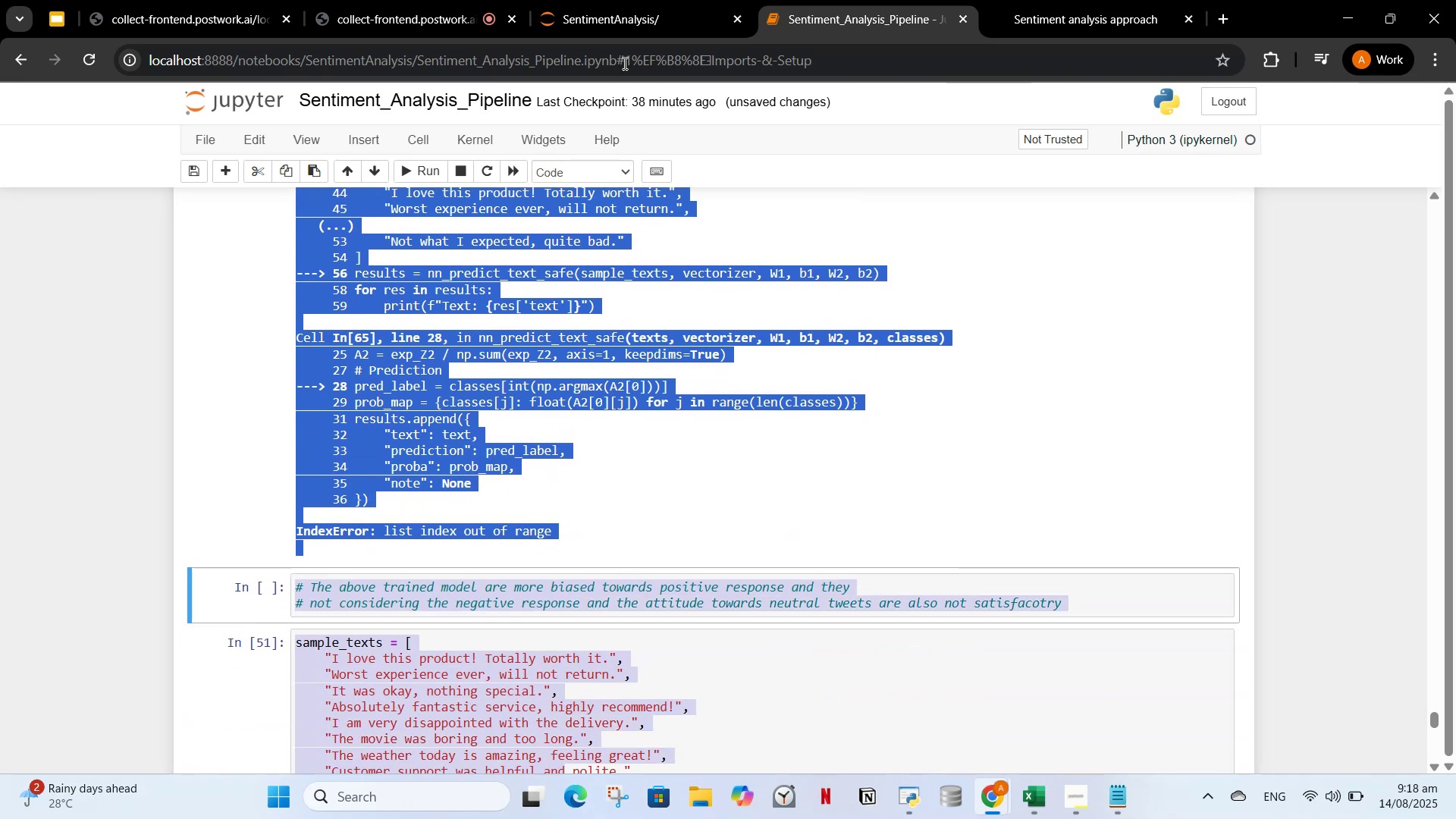 
left_click([565, 545])
 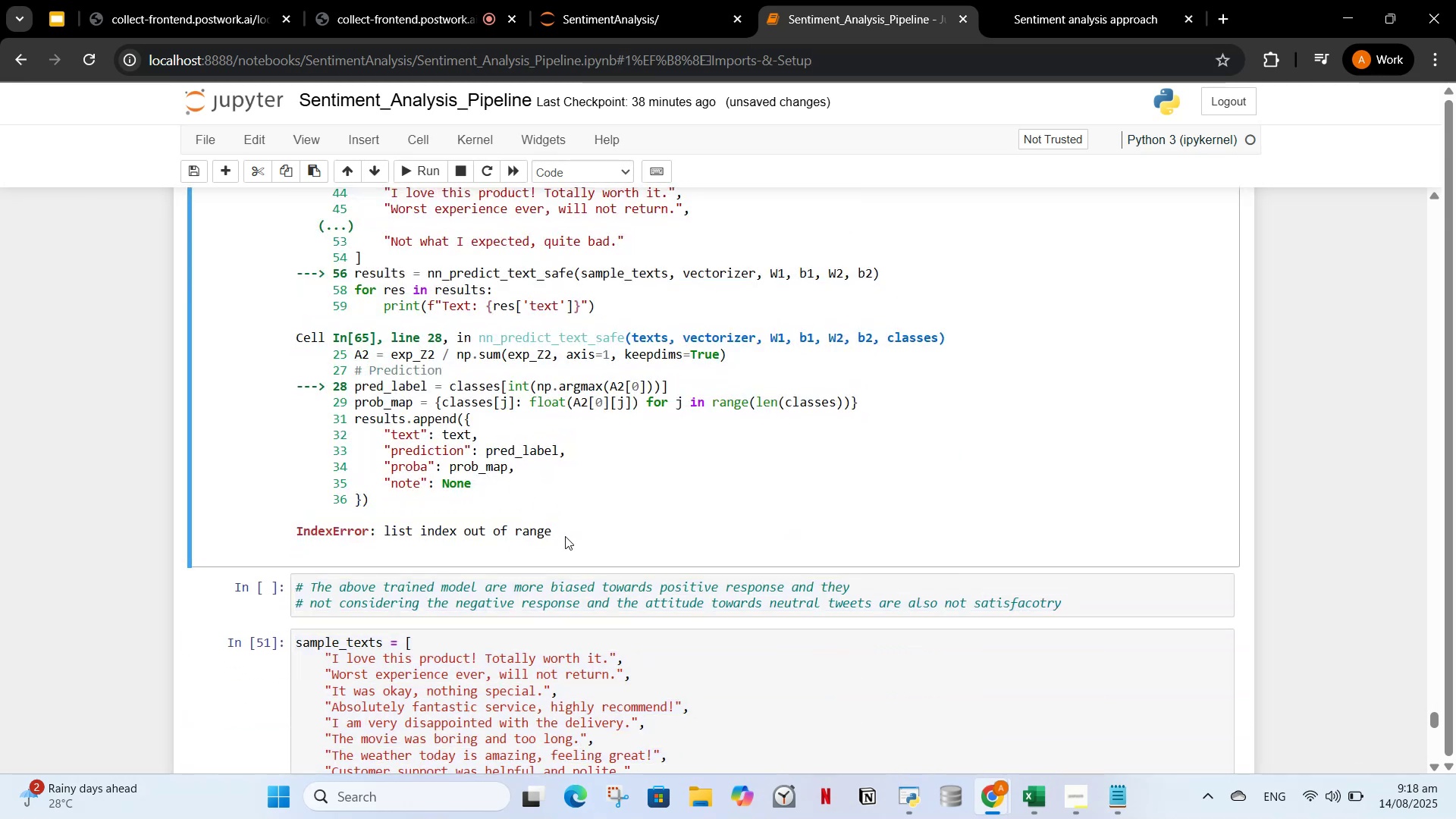 
left_click_drag(start_coordinate=[565, 536], to_coordinate=[278, 632])
 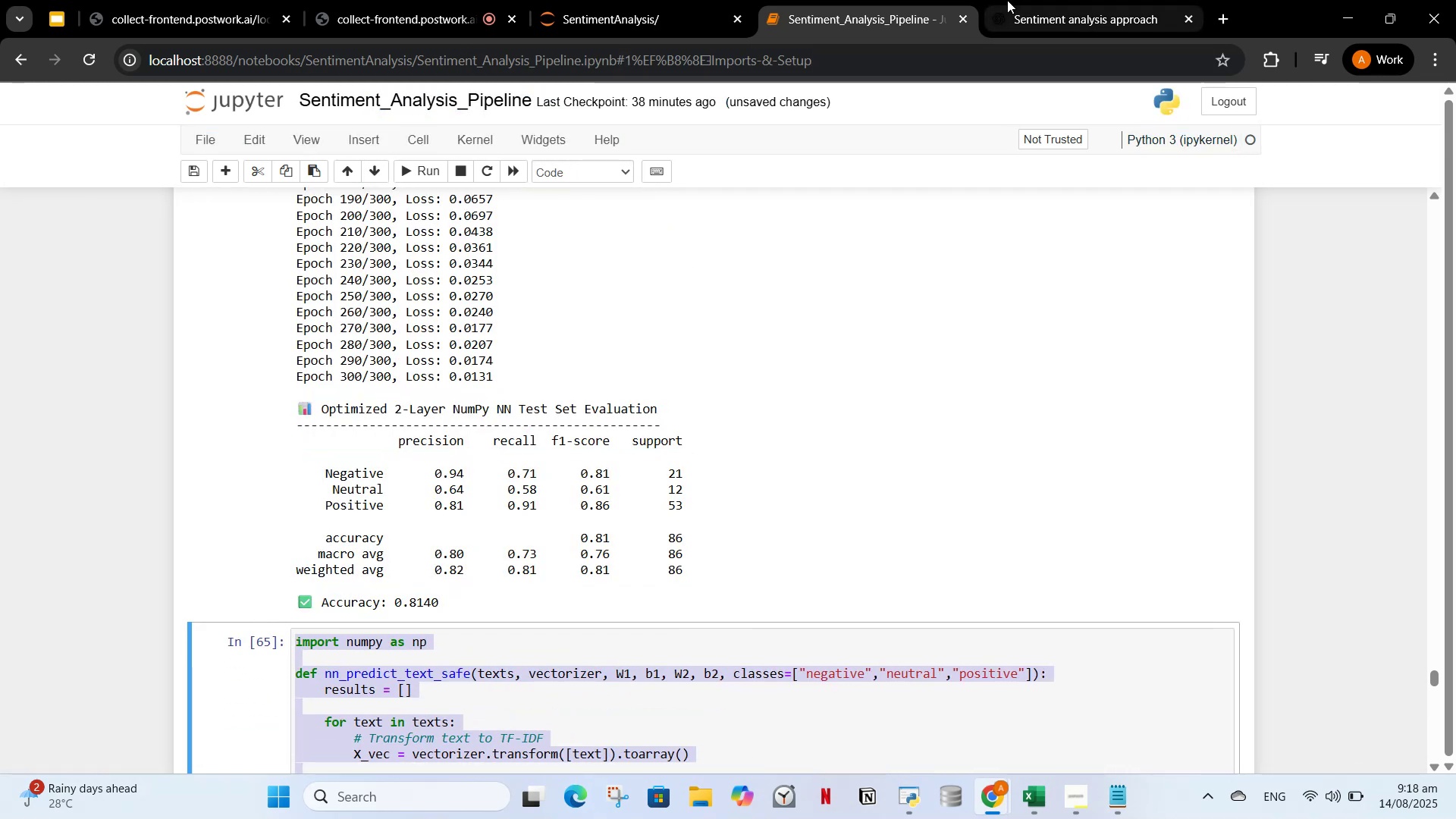 
left_click([1007, 0])
 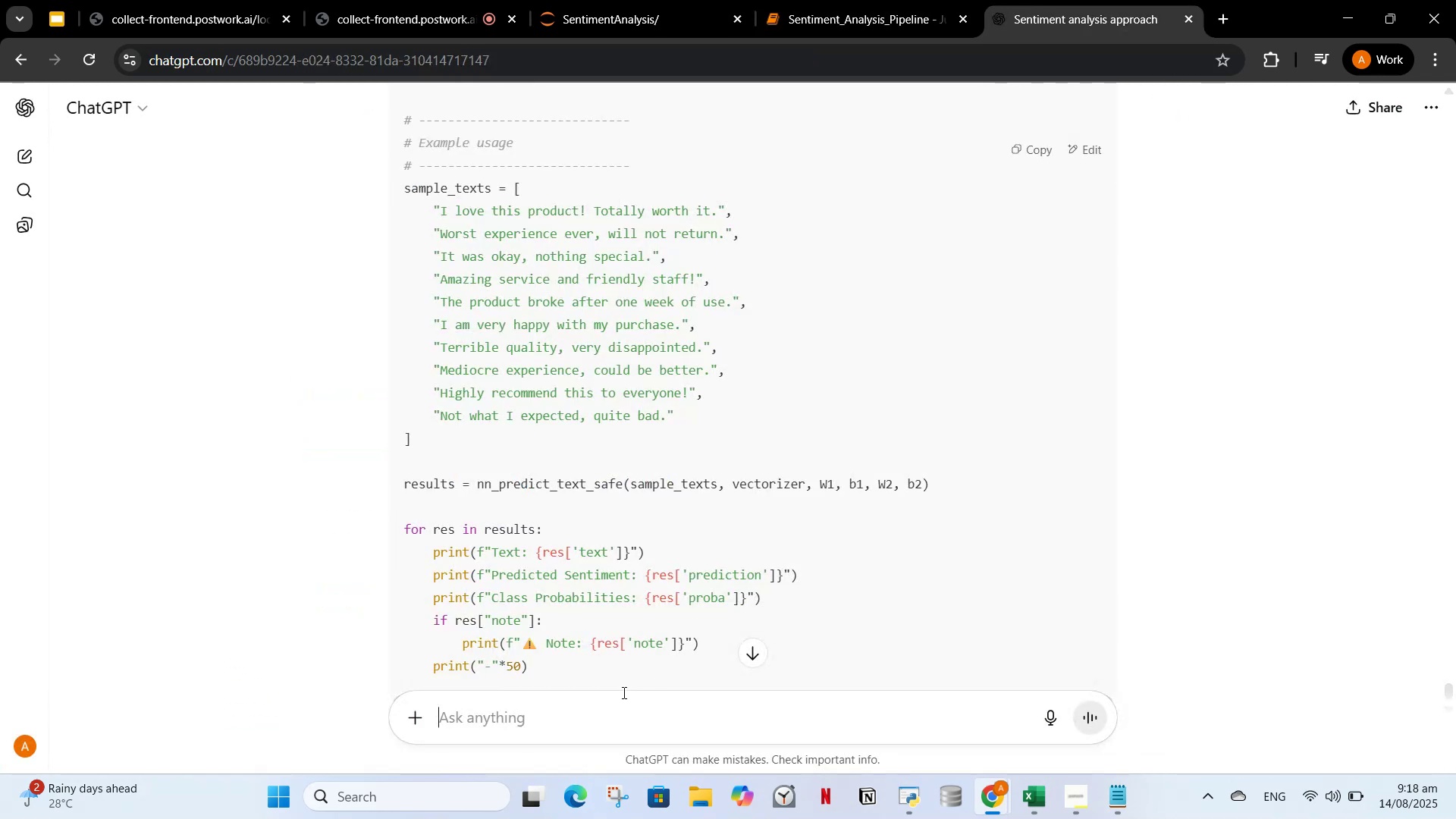 
type(what is the purpose of this helper function)
 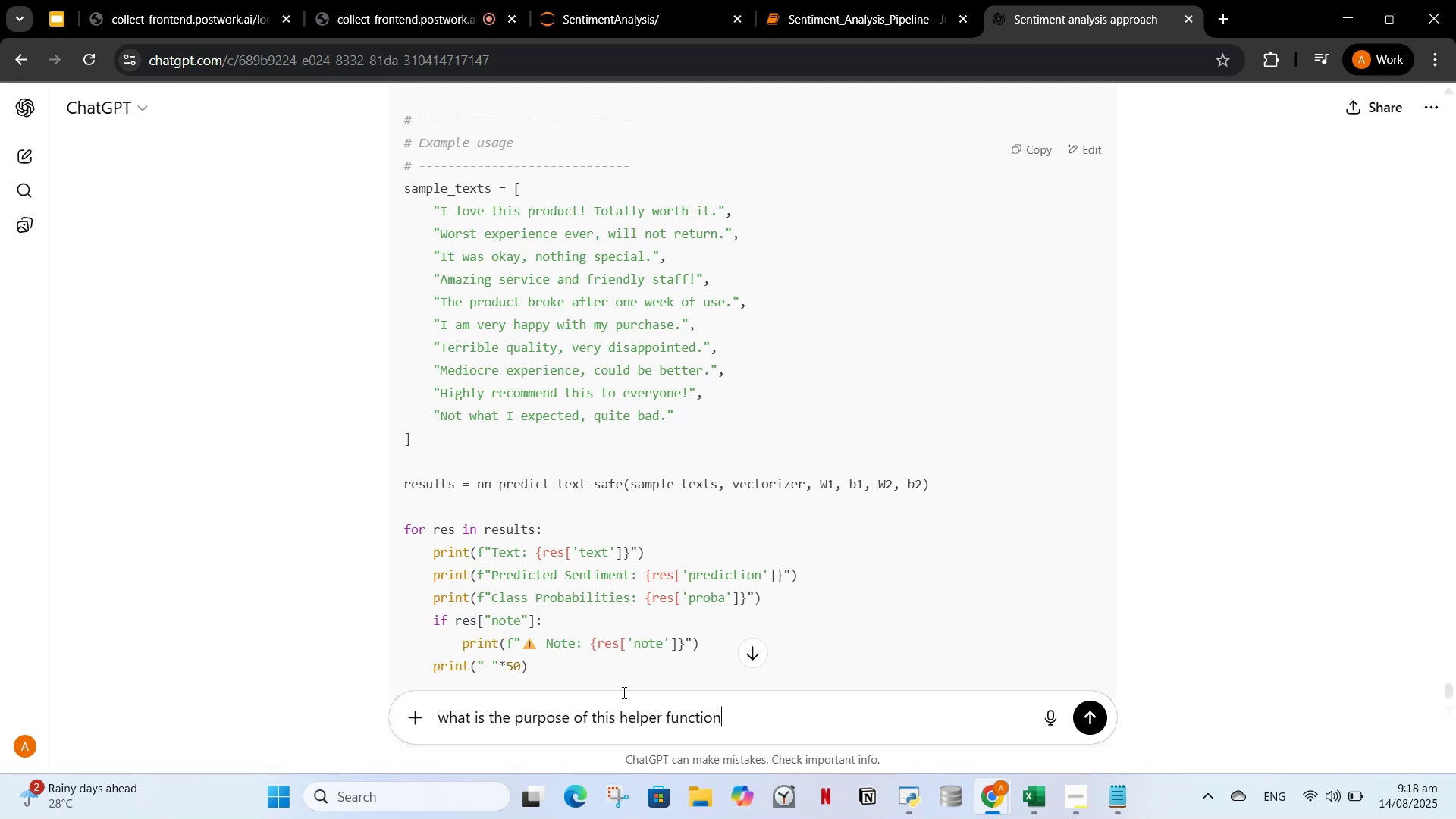 
key(Enter)
 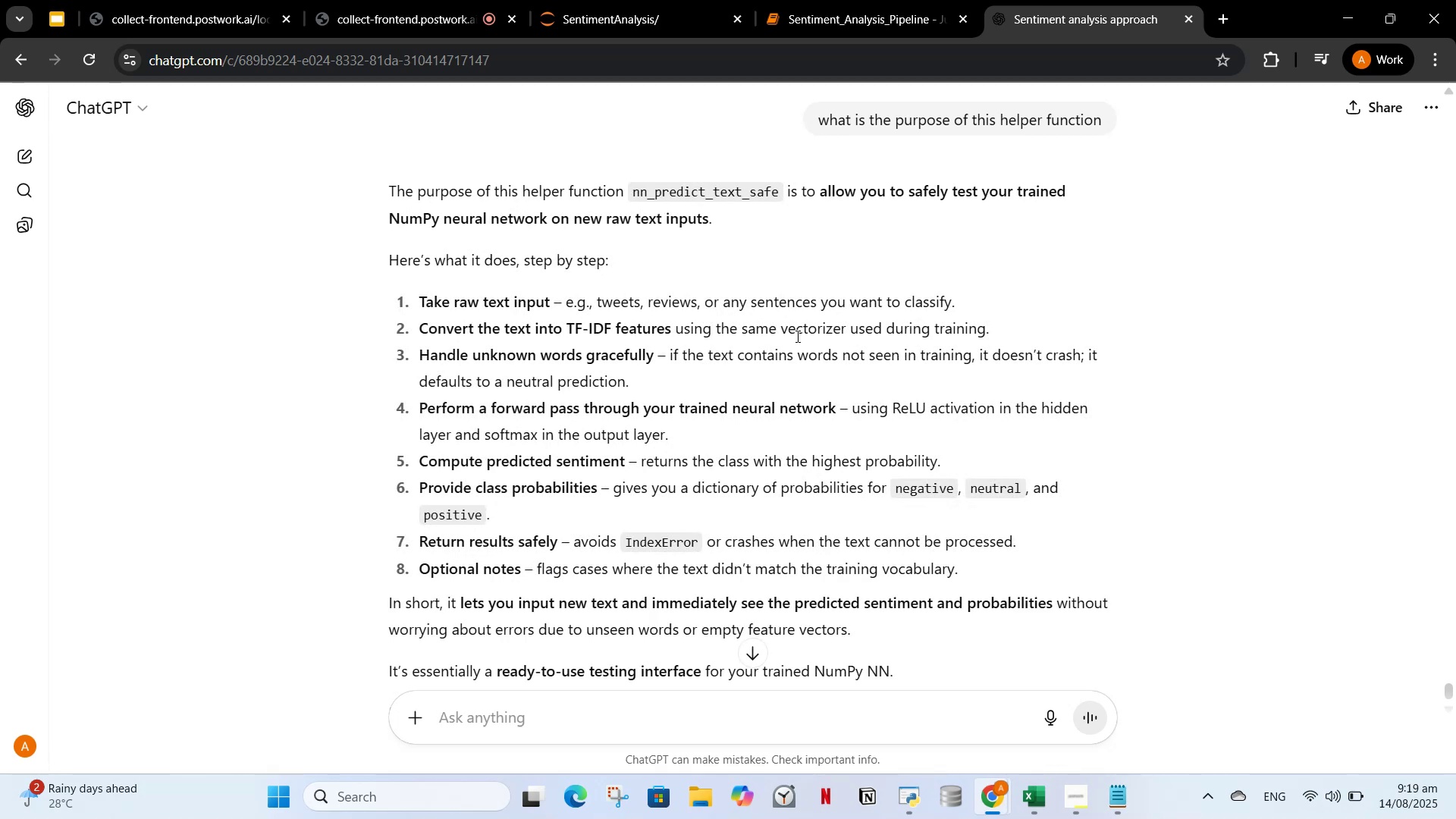 
wait(26.99)
 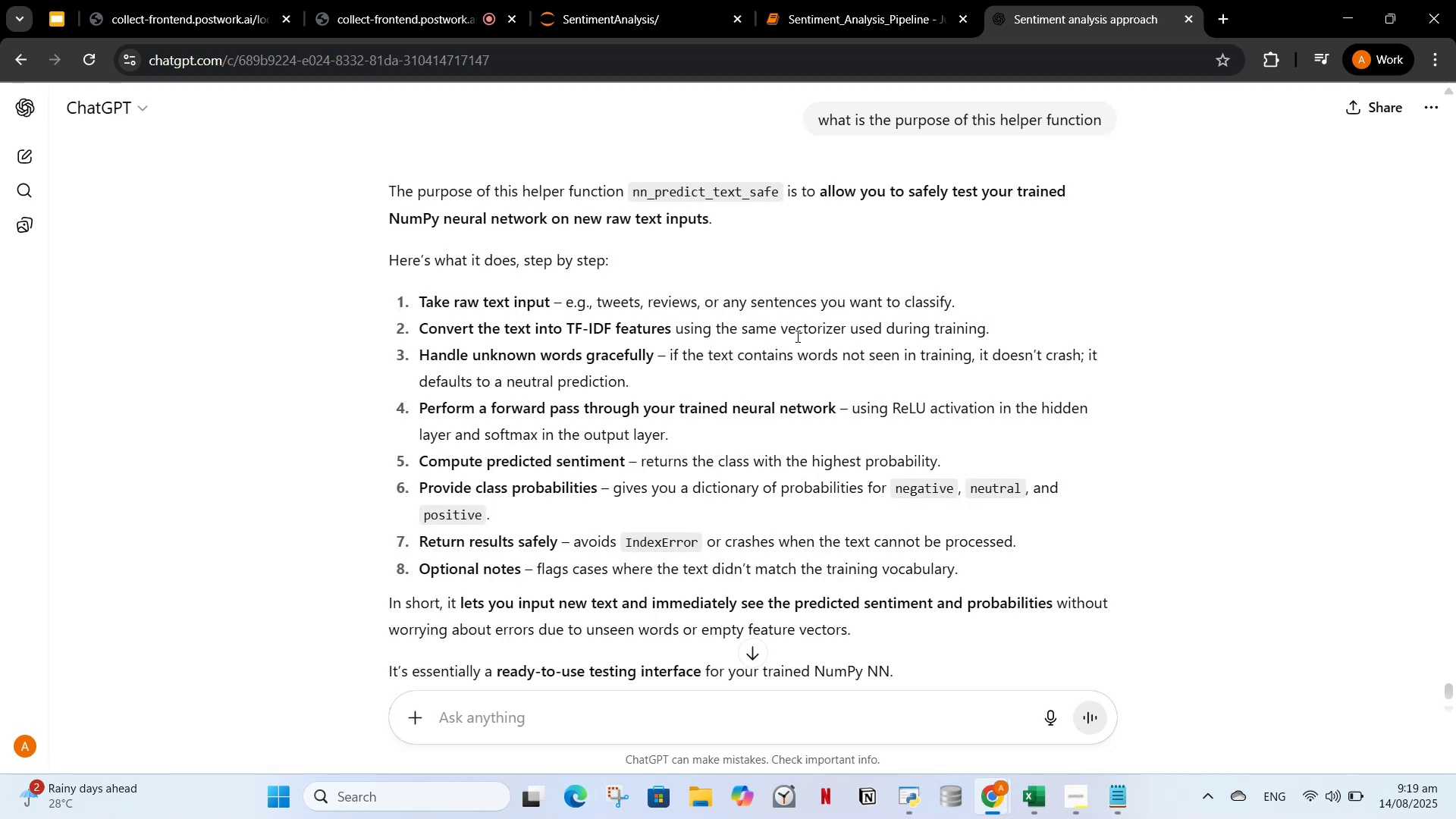 
scroll: coordinate [925, 573], scroll_direction: down, amount: 3.0
 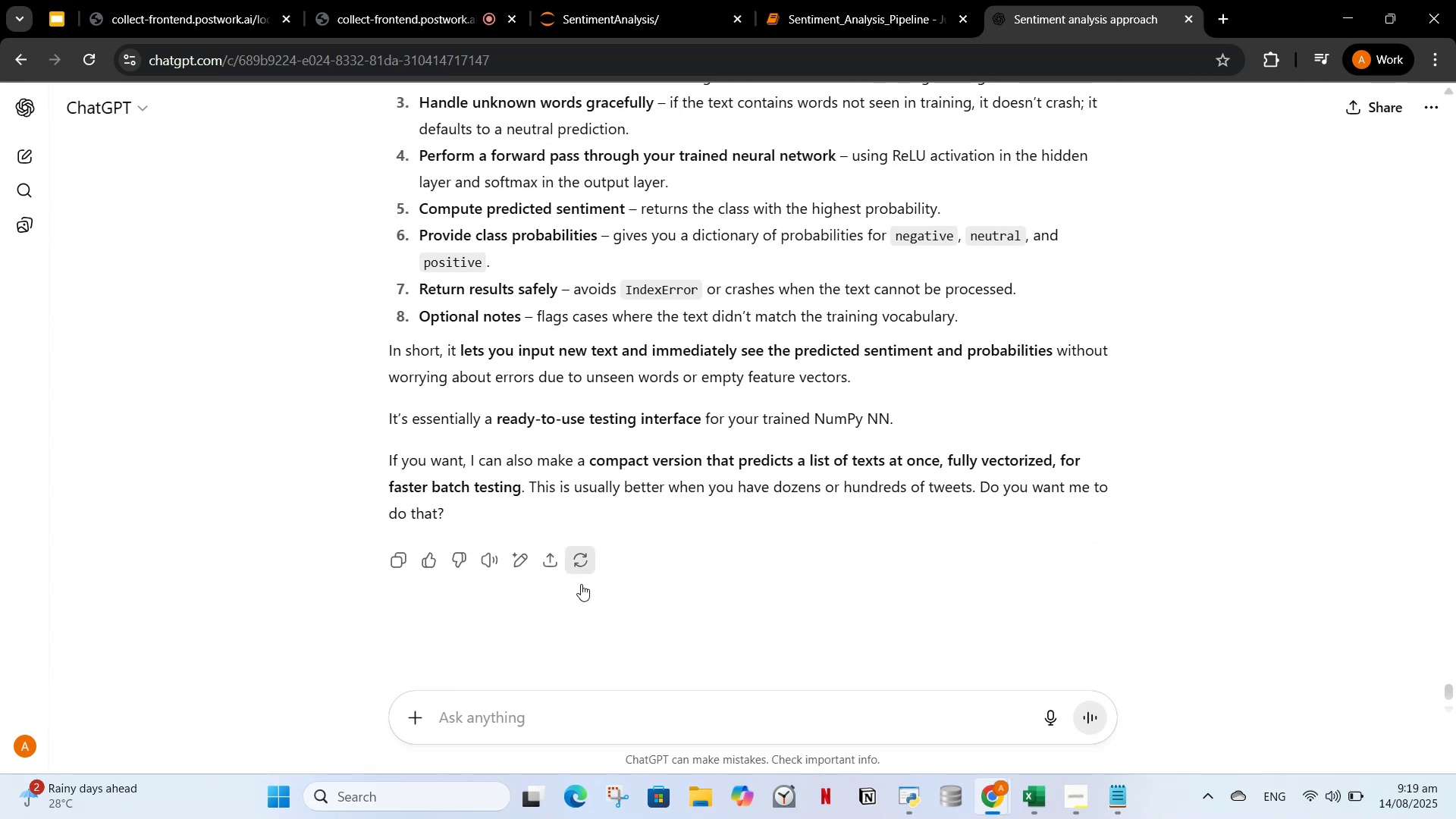 
wait(5.43)
 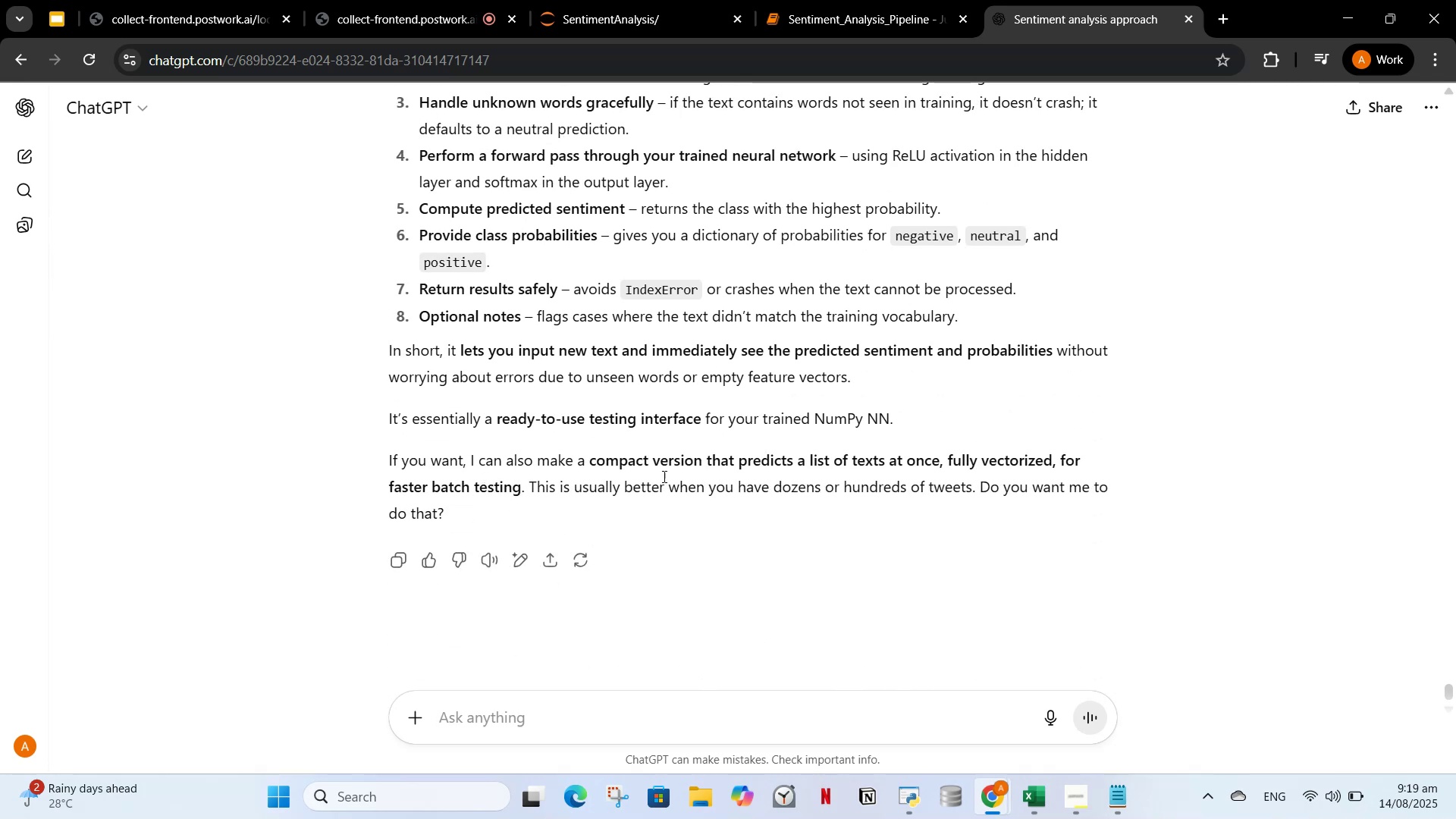 
type(yes)
 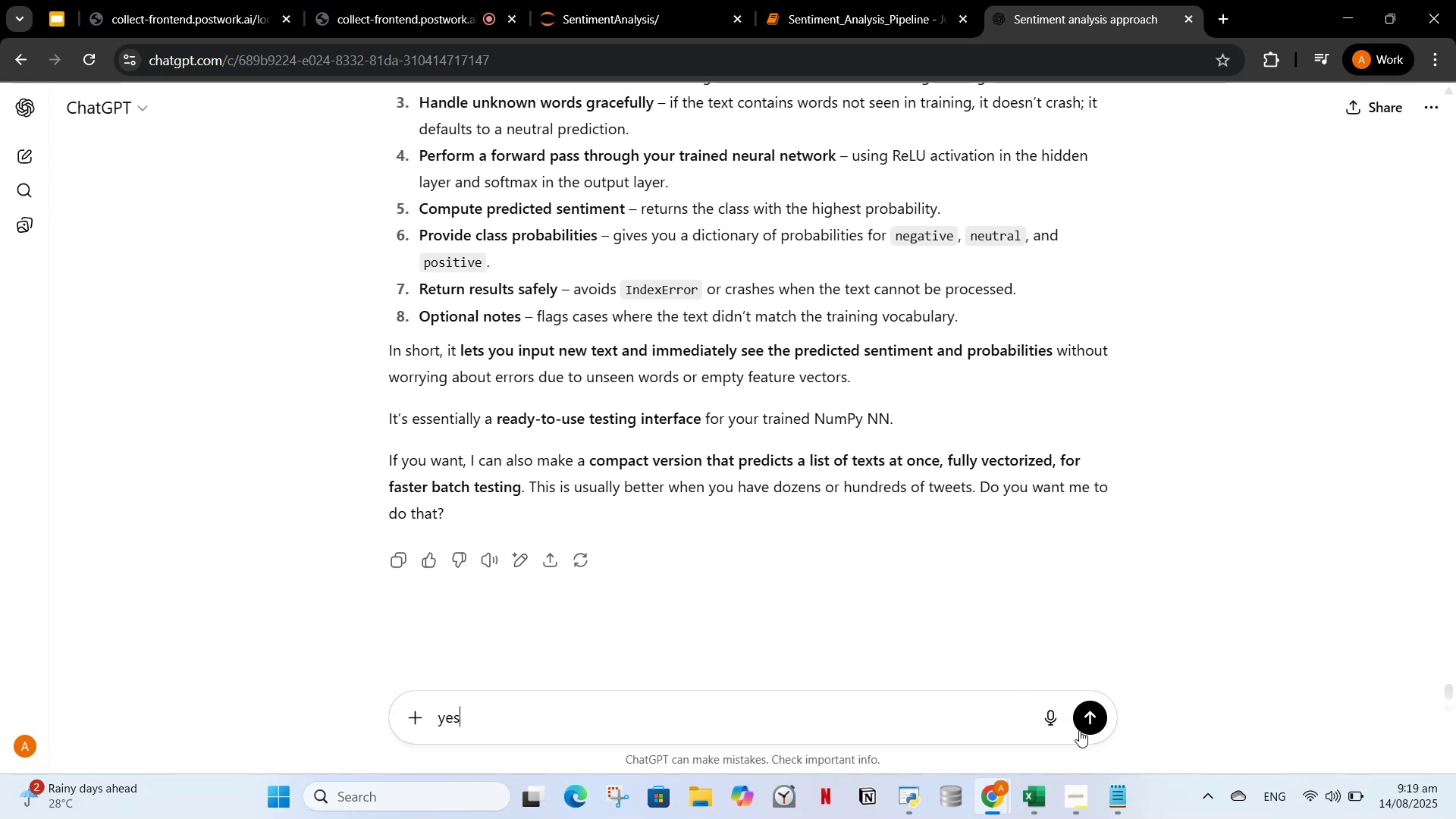 
left_click([1081, 725])
 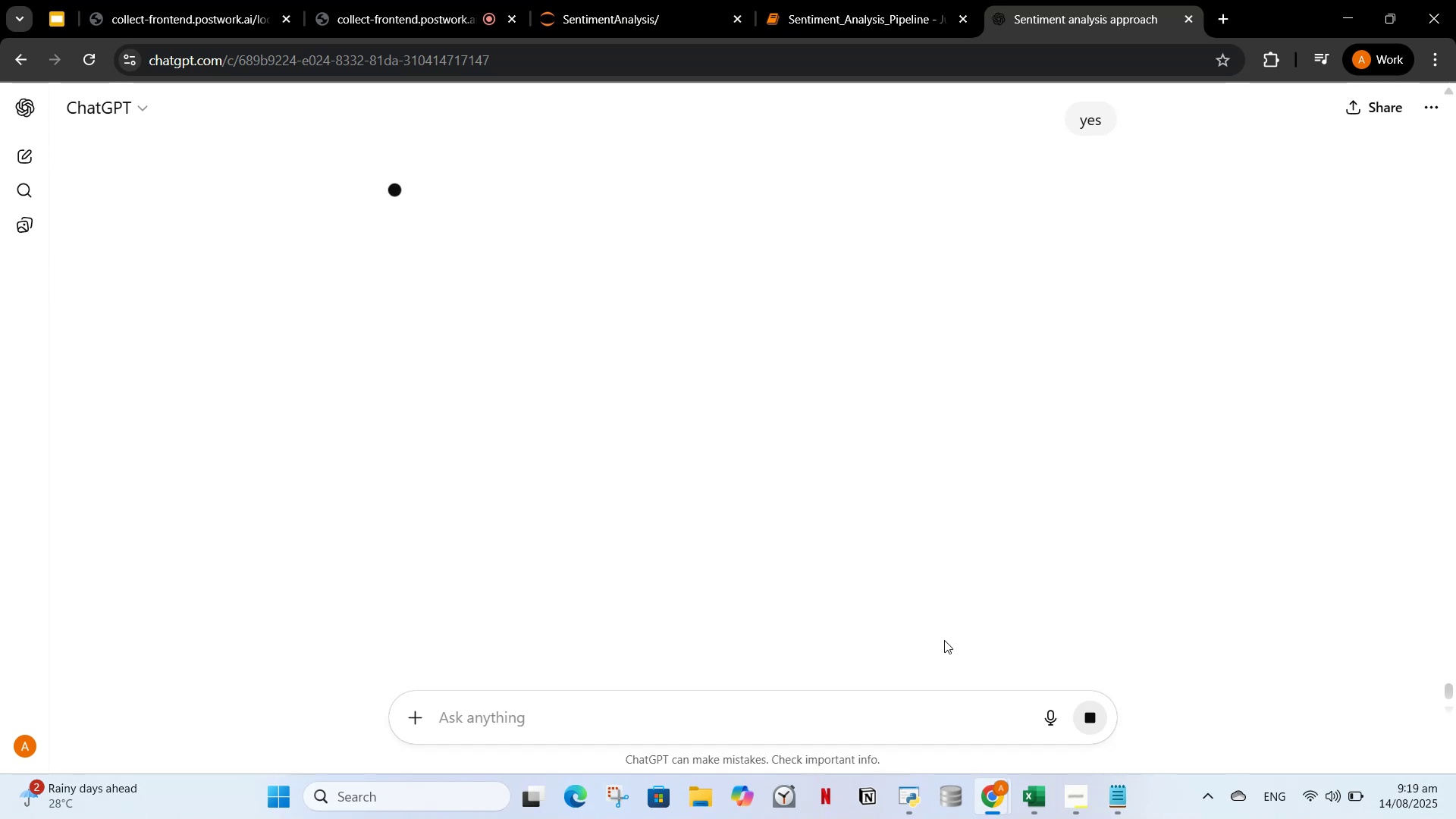 
wait(14.93)
 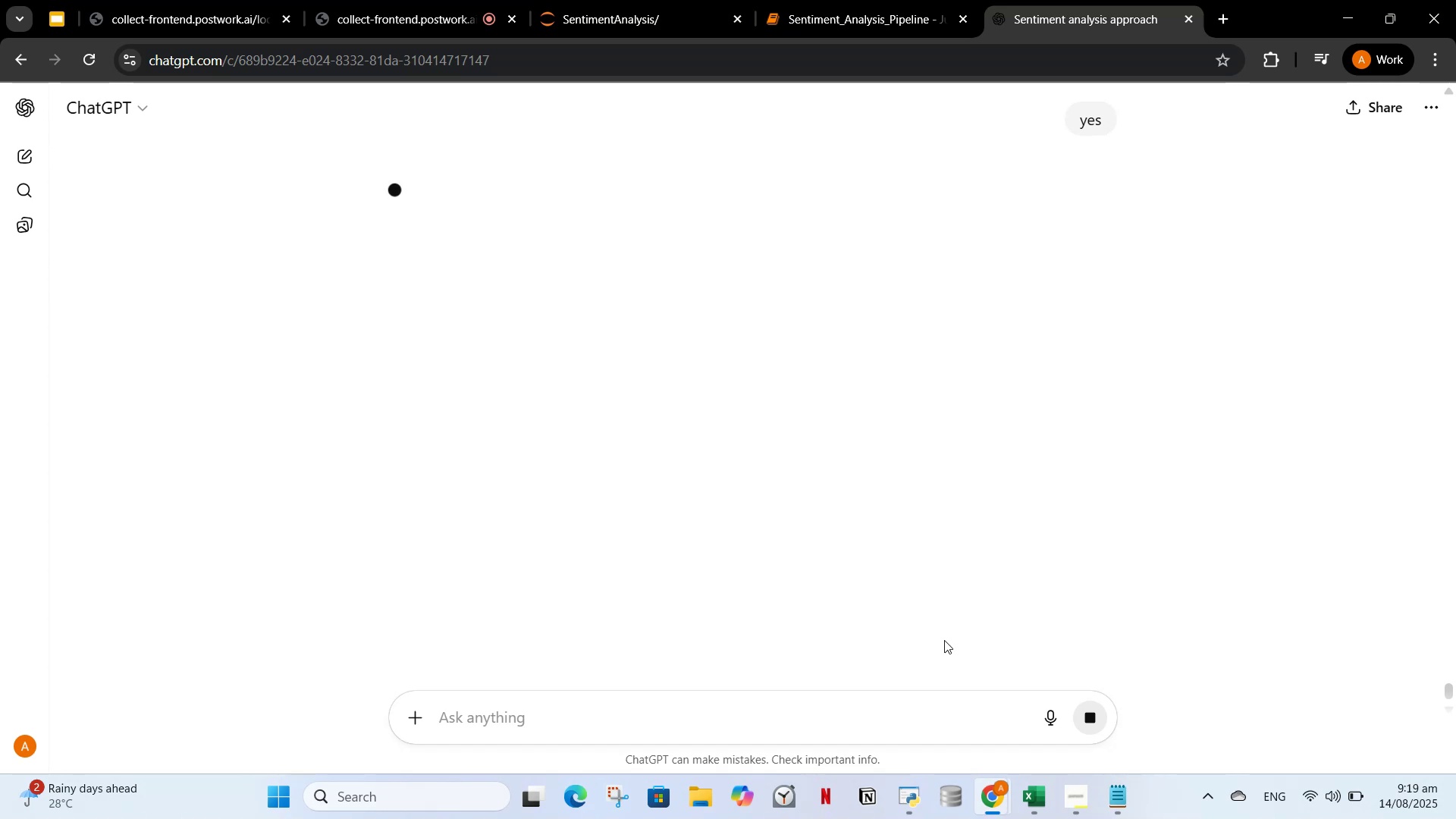 
scroll: coordinate [1033, 593], scroll_direction: down, amount: 7.0
 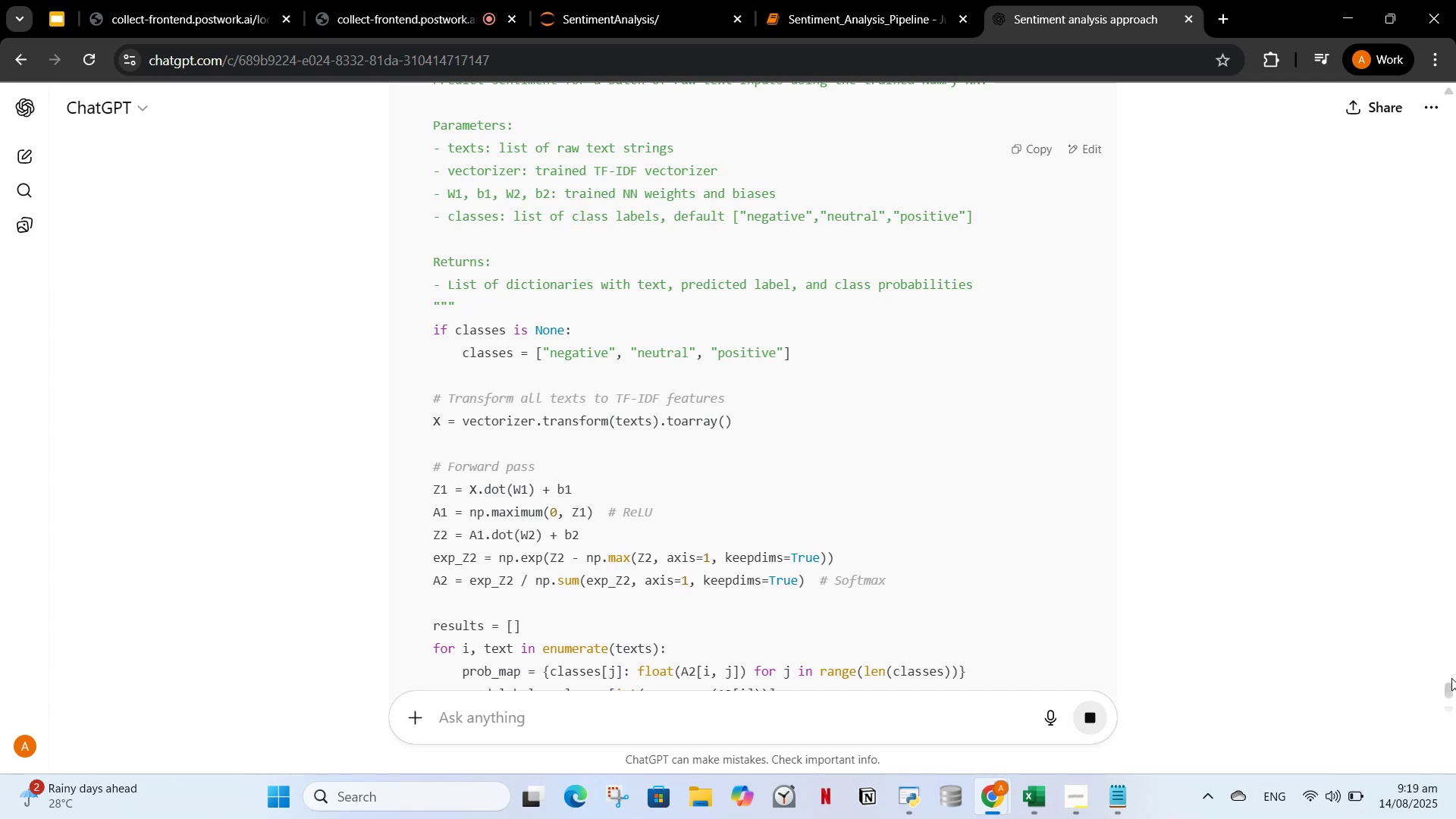 
left_click_drag(start_coordinate=[1451, 695], to_coordinate=[1450, 725])
 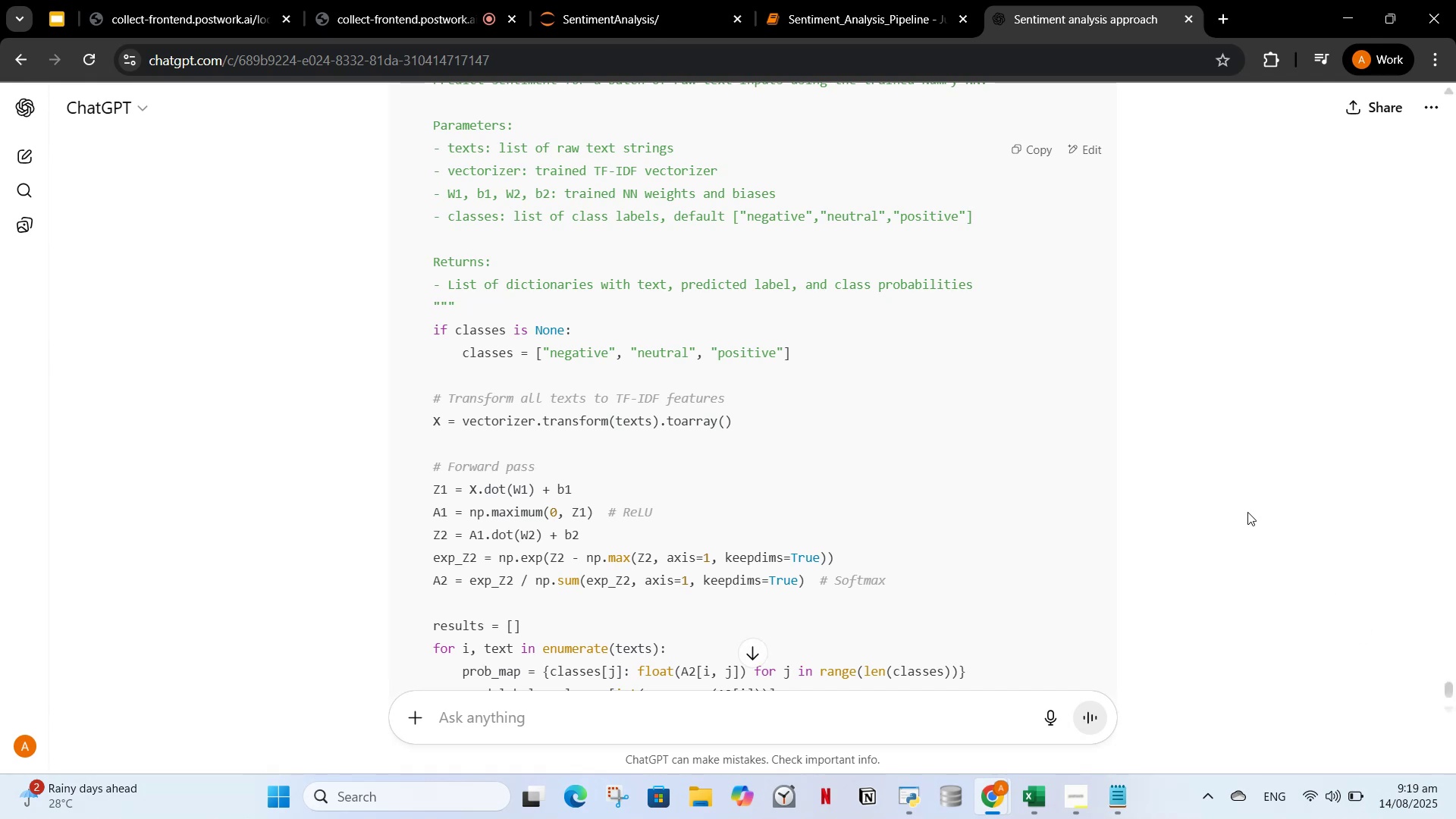 
scroll: coordinate [1255, 521], scroll_direction: down, amount: 11.0
 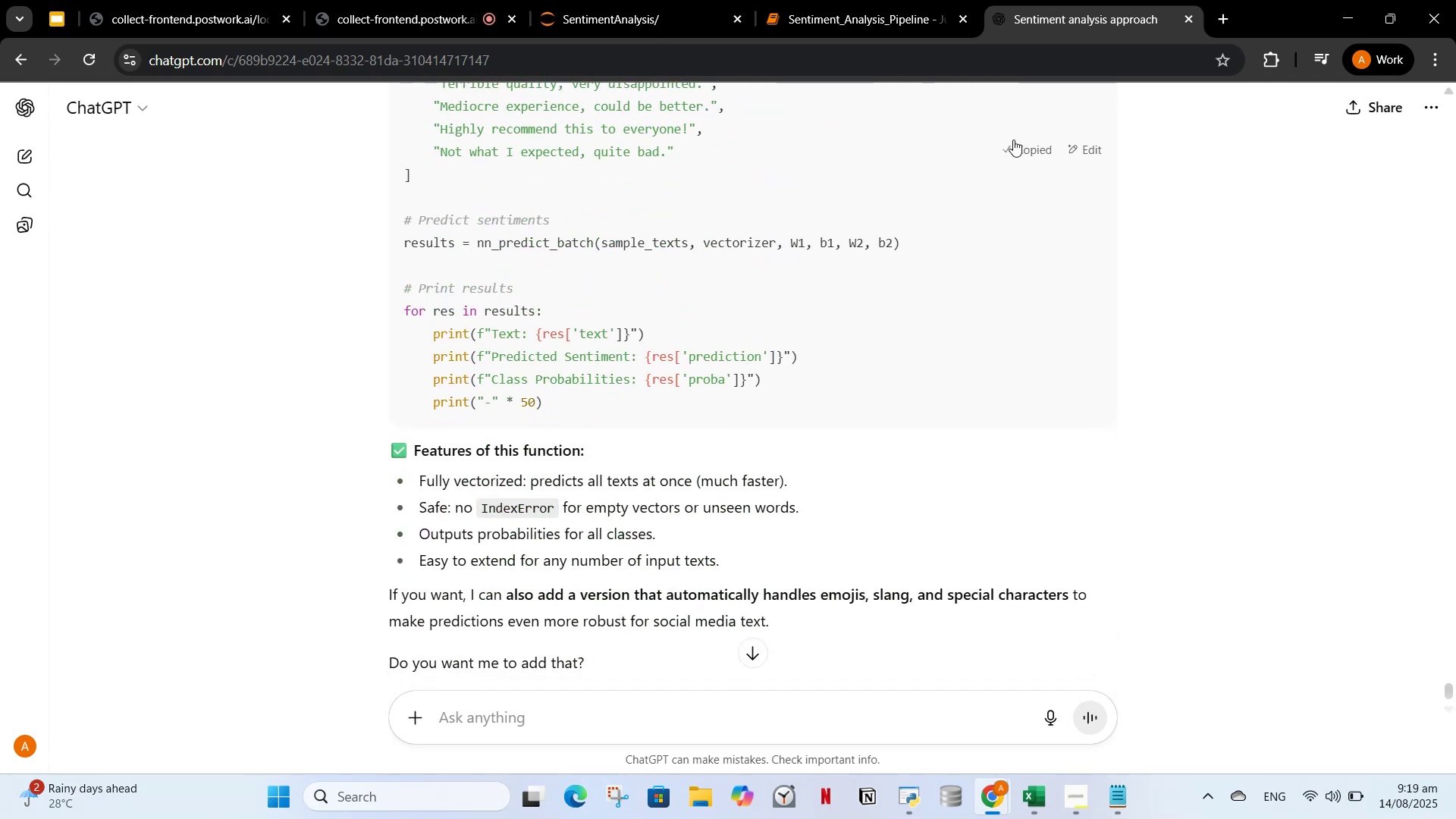 
left_click([872, 0])
 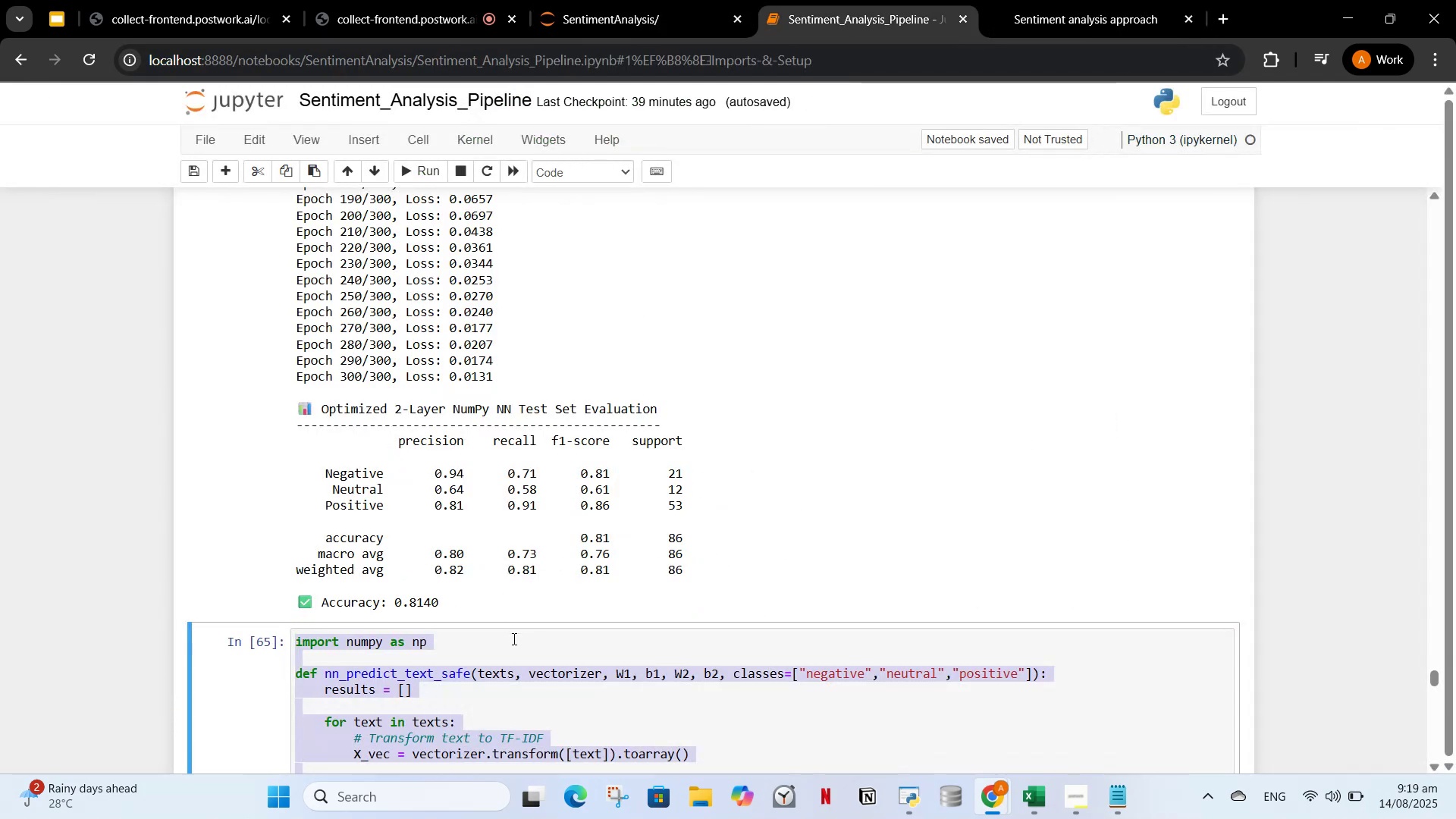 
scroll: coordinate [500, 717], scroll_direction: down, amount: 4.0
 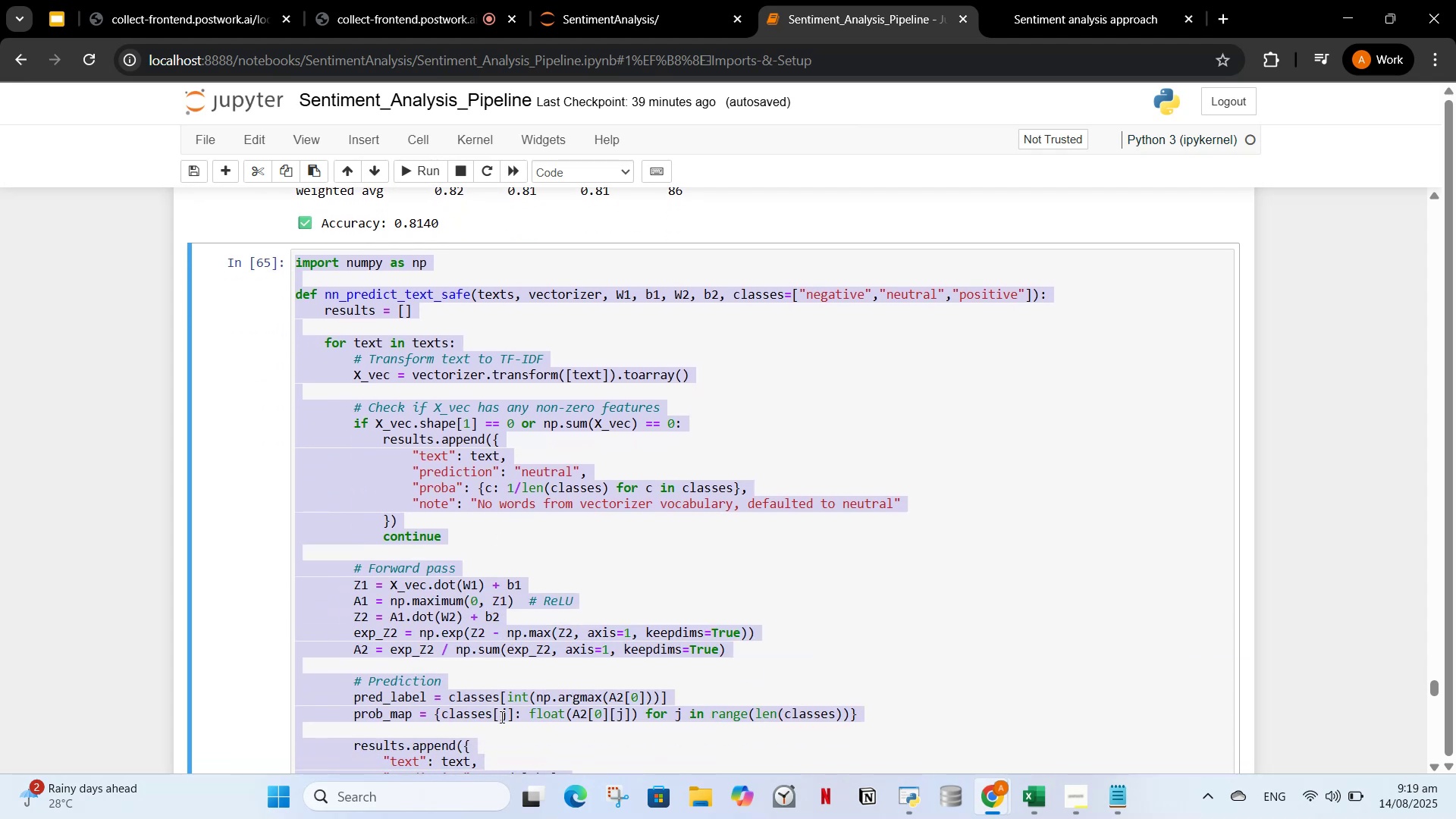 
key(Backspace)
 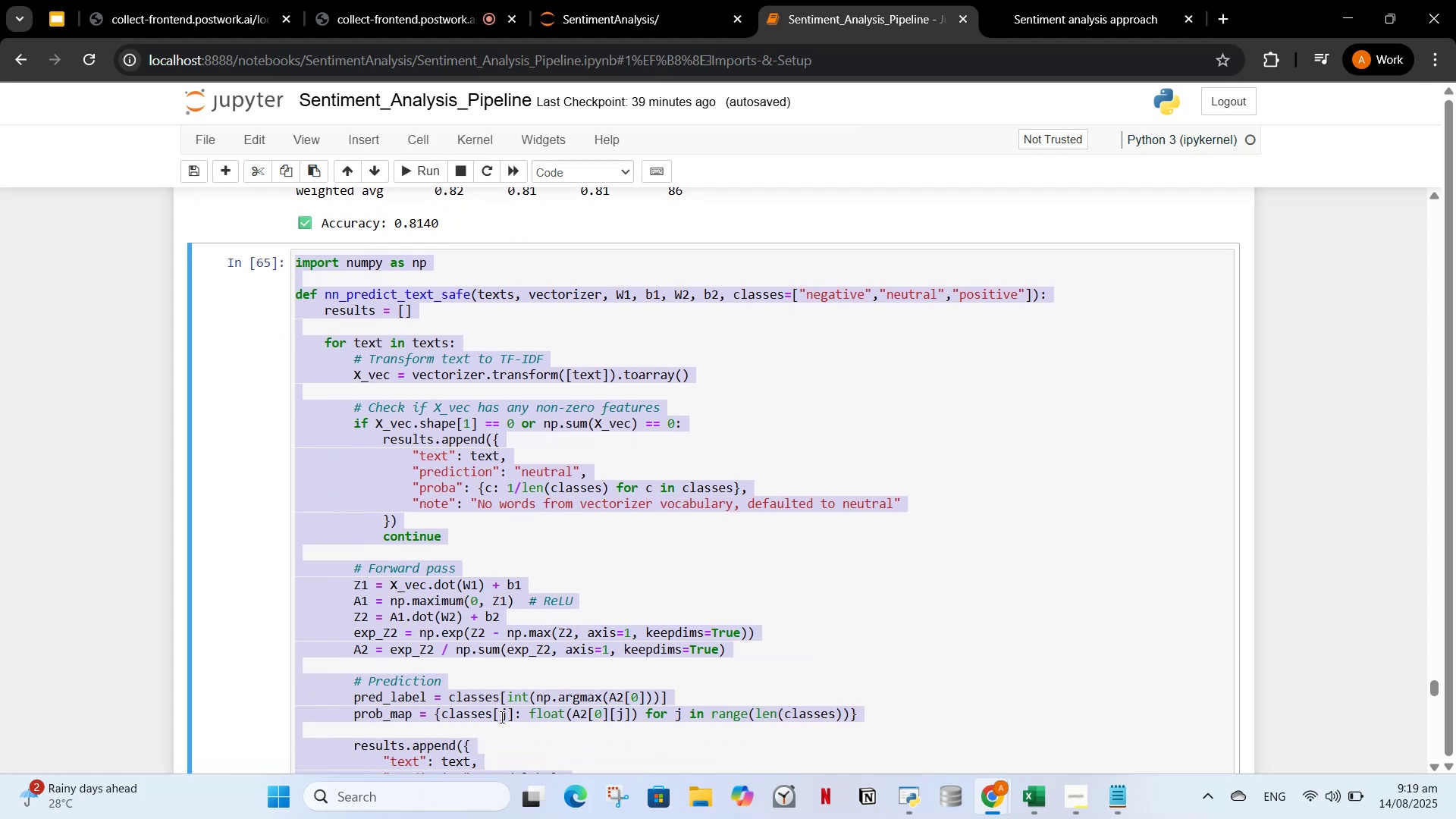 
scroll: coordinate [494, 699], scroll_direction: down, amount: 13.0
 